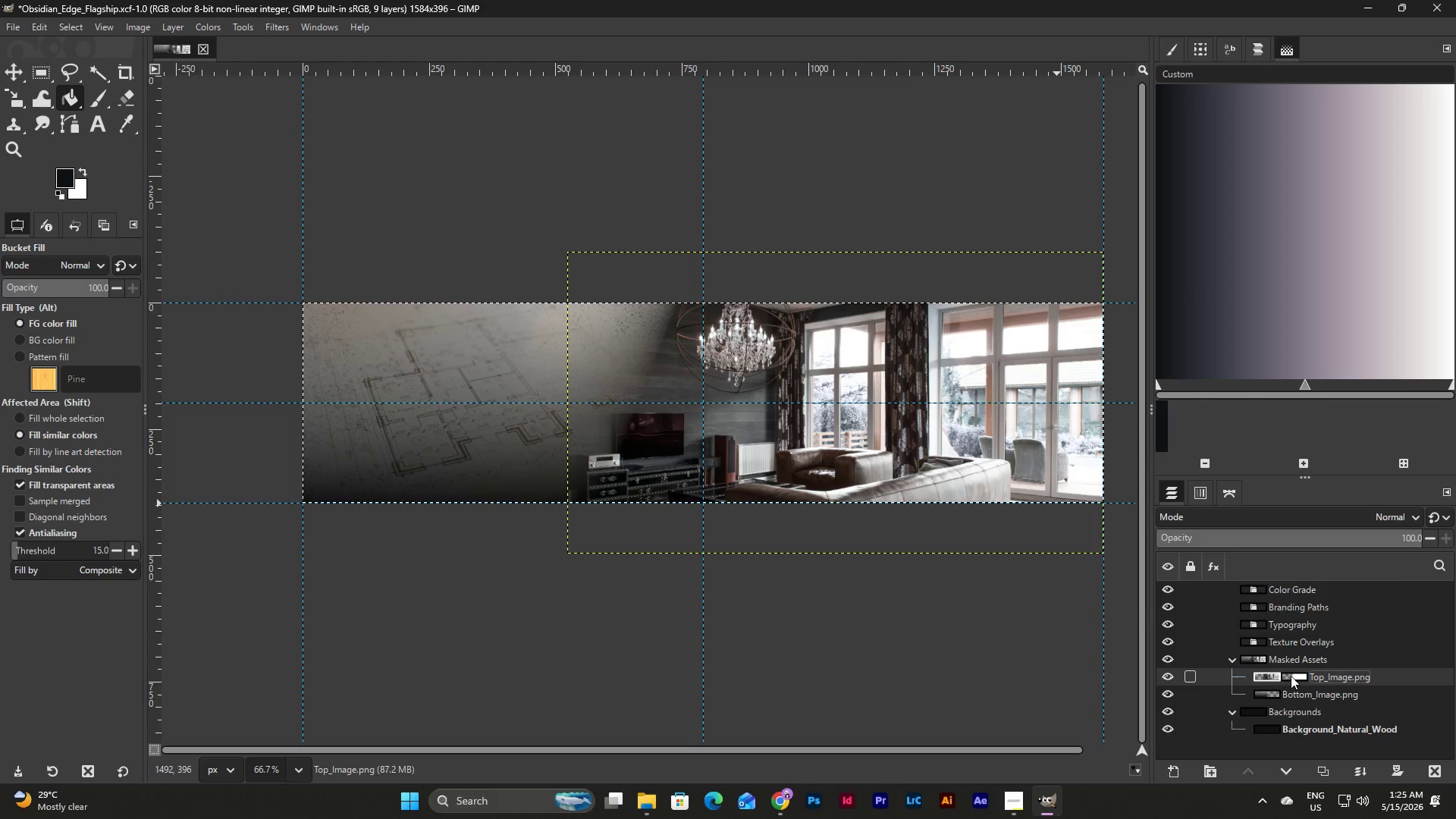 
left_click([1303, 676])
 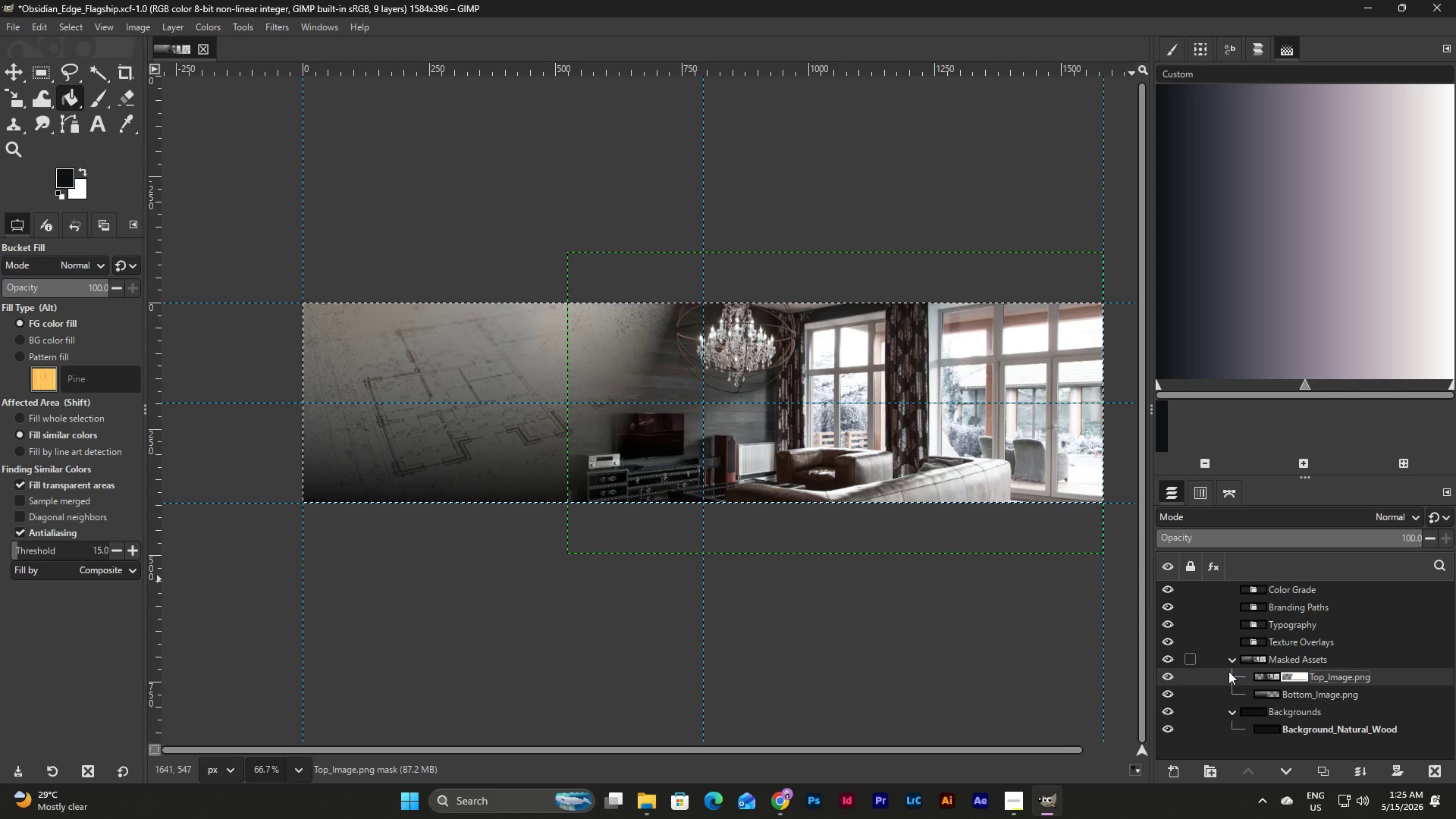 
left_click([1263, 694])
 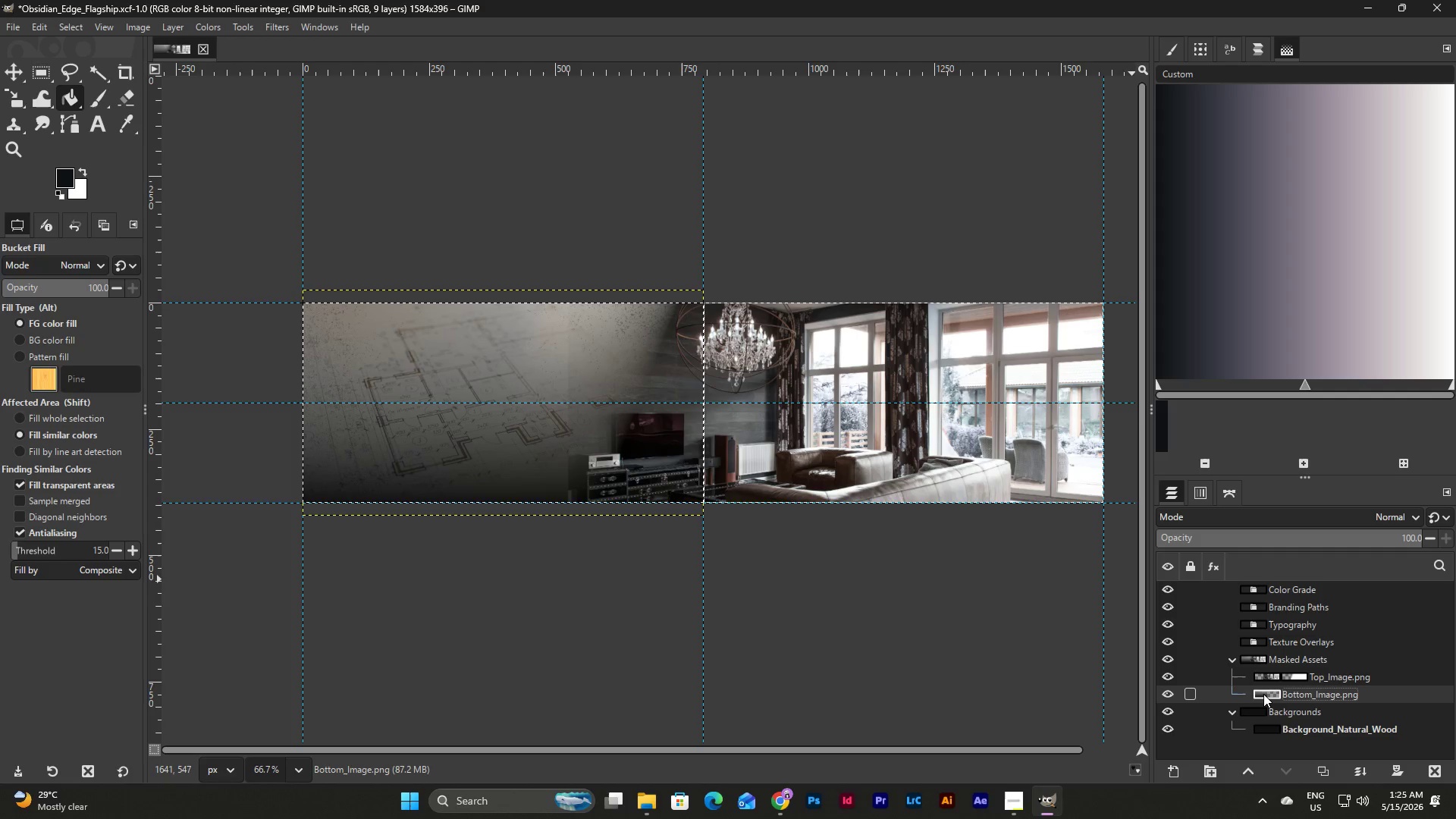 
wait(12.84)
 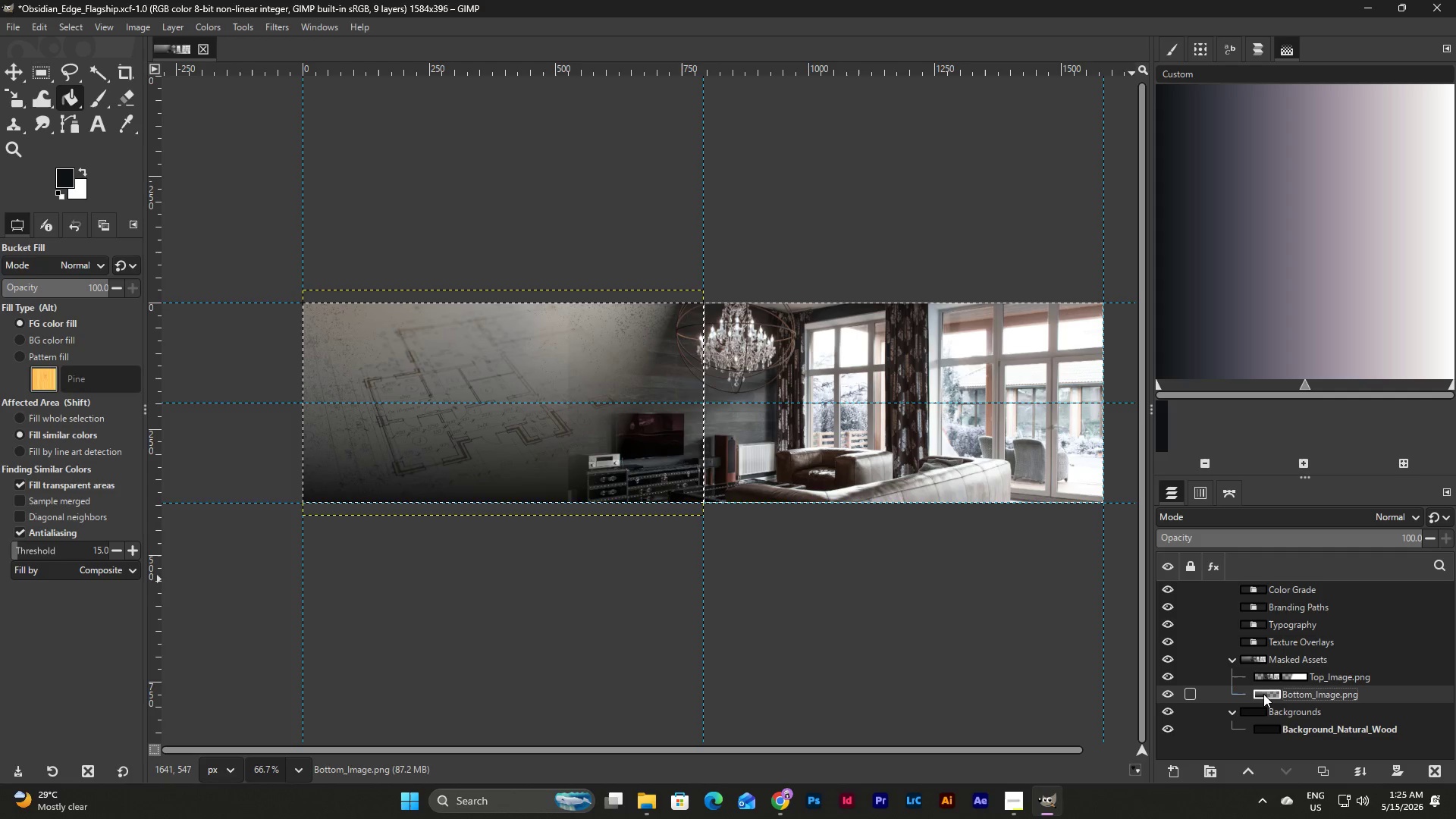 
left_click([69, 92])
 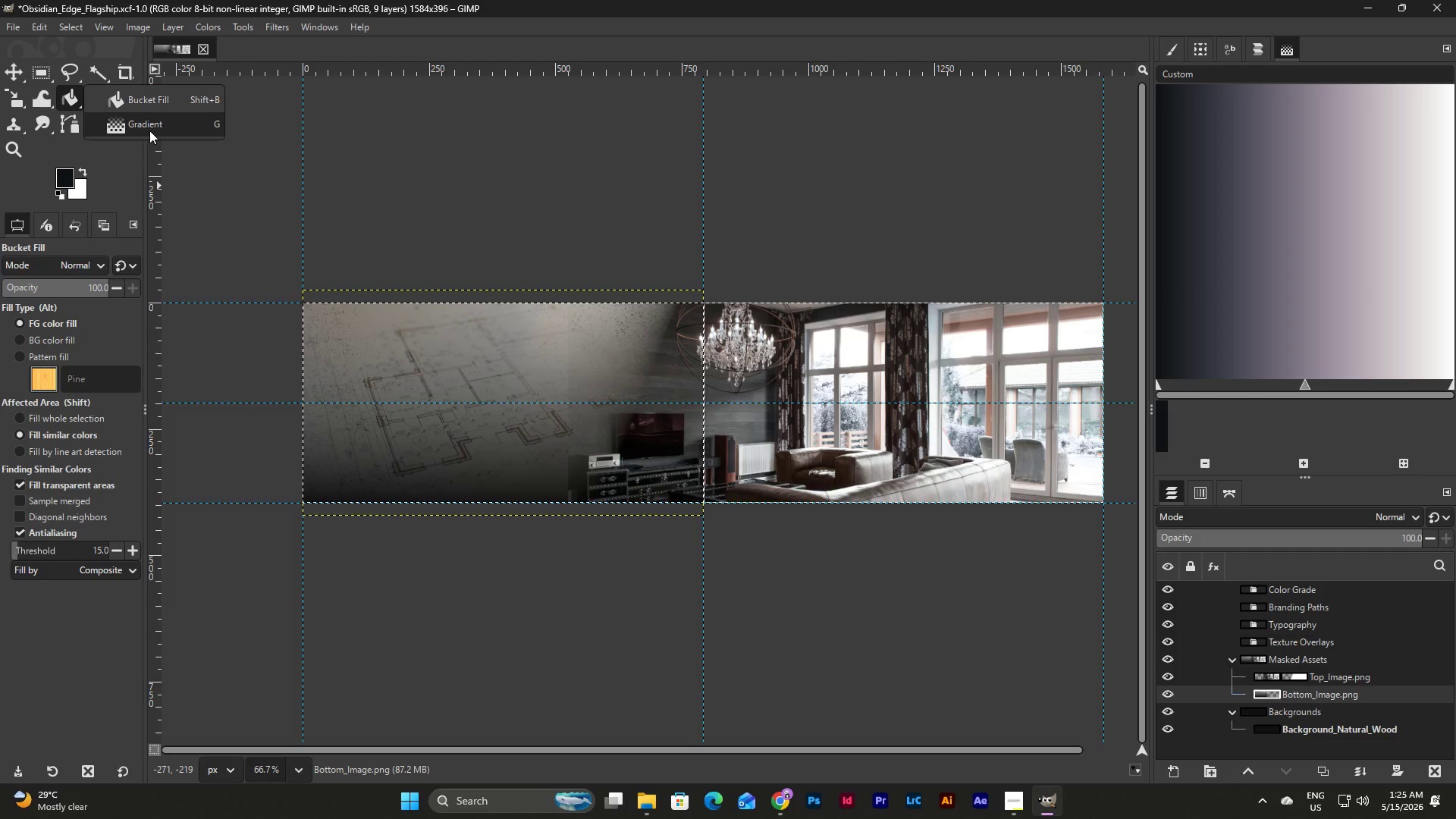 
left_click([149, 130])
 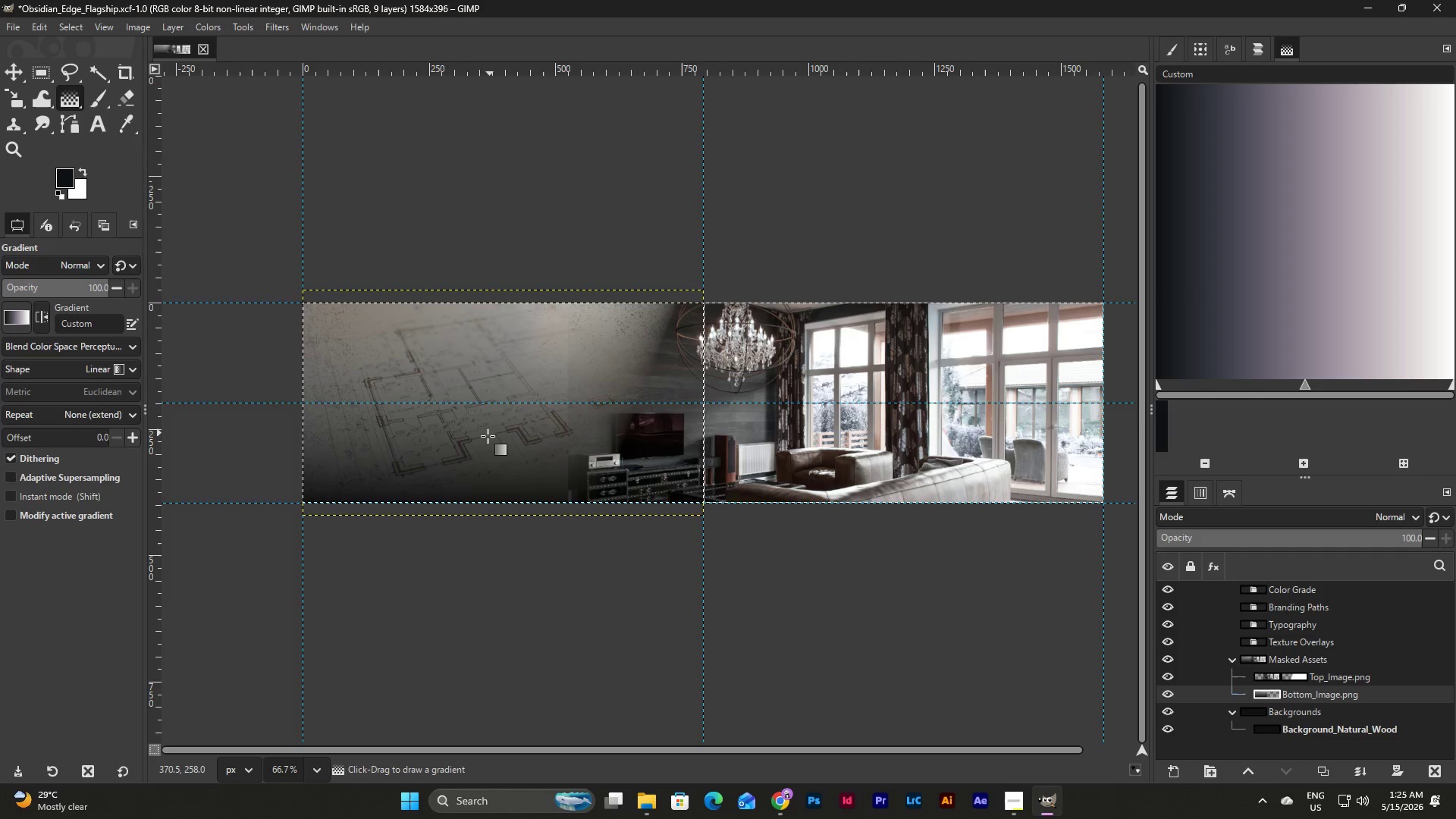 
left_click_drag(start_coordinate=[482, 442], to_coordinate=[580, 452])
 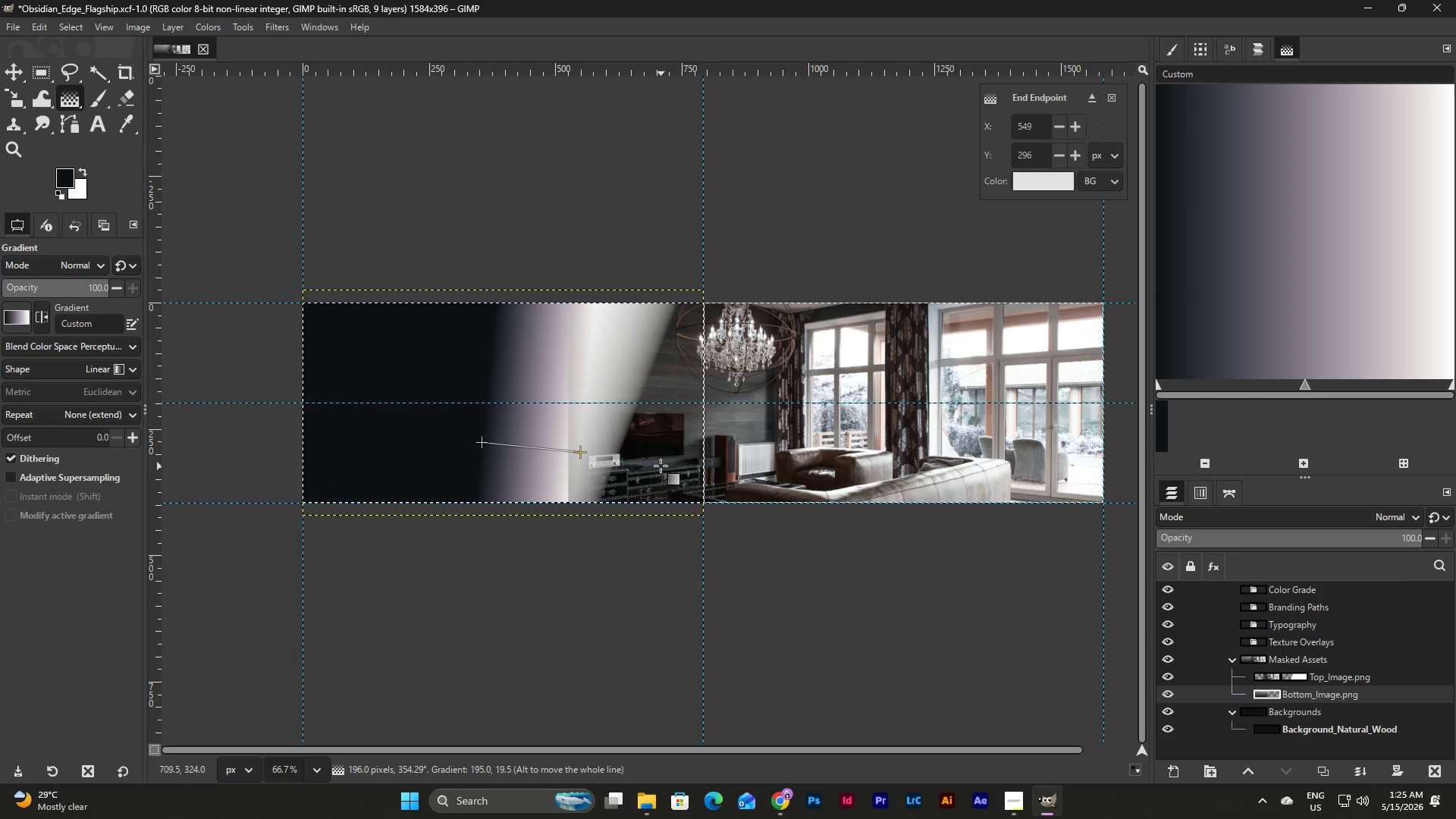 
key(Shift+Z)
 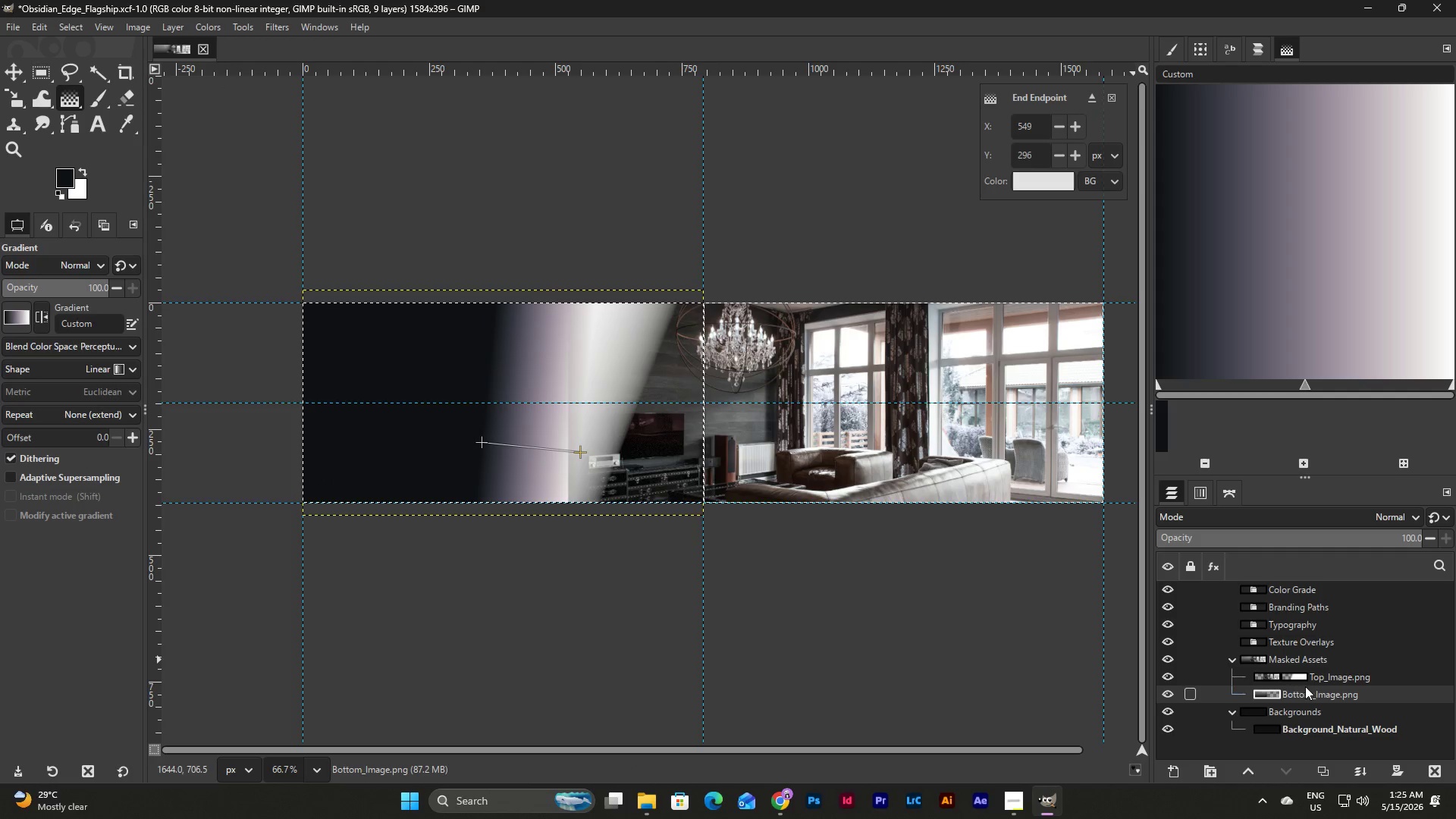 
left_click([1297, 681])
 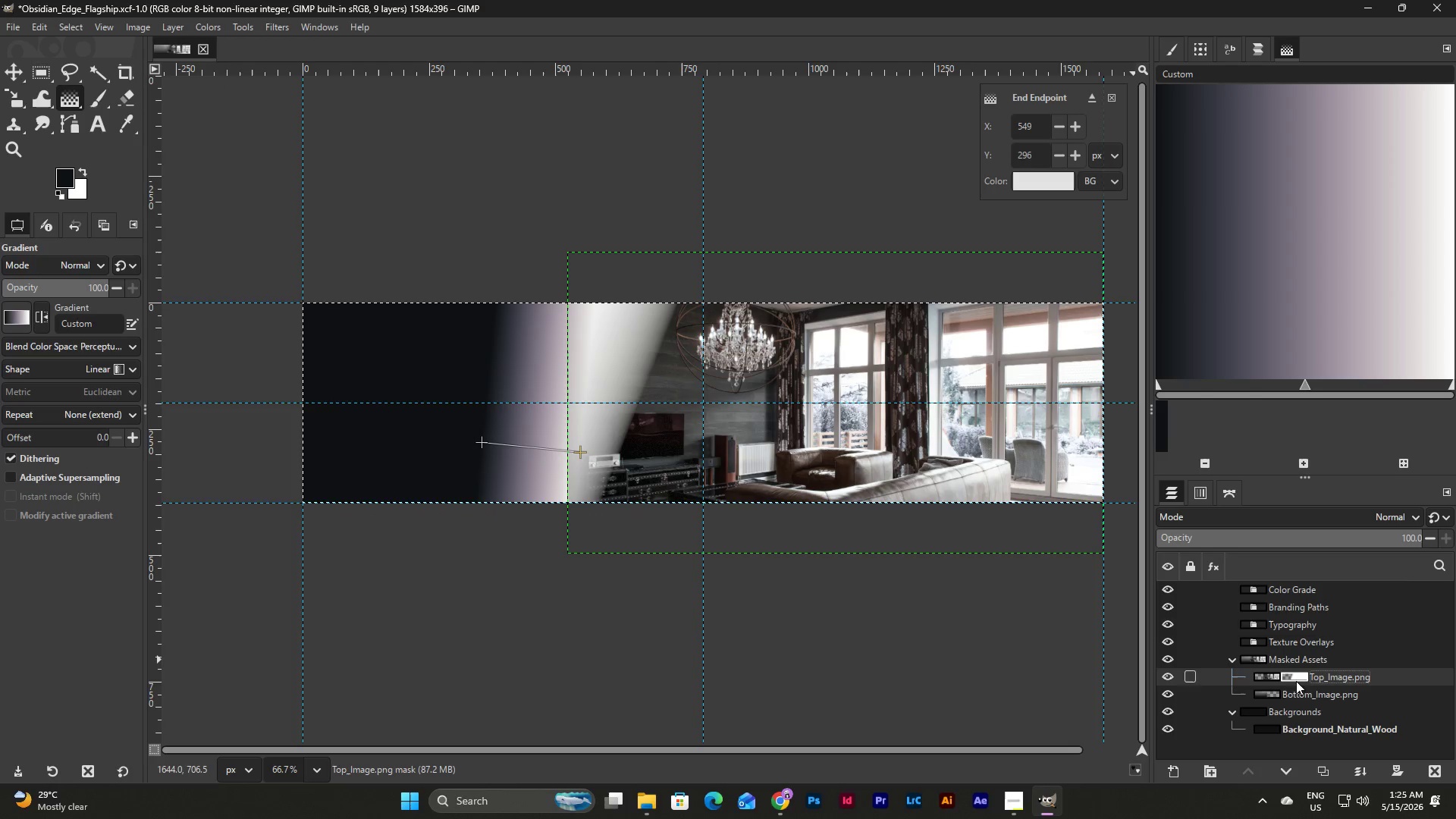 
key(Control+Z)
 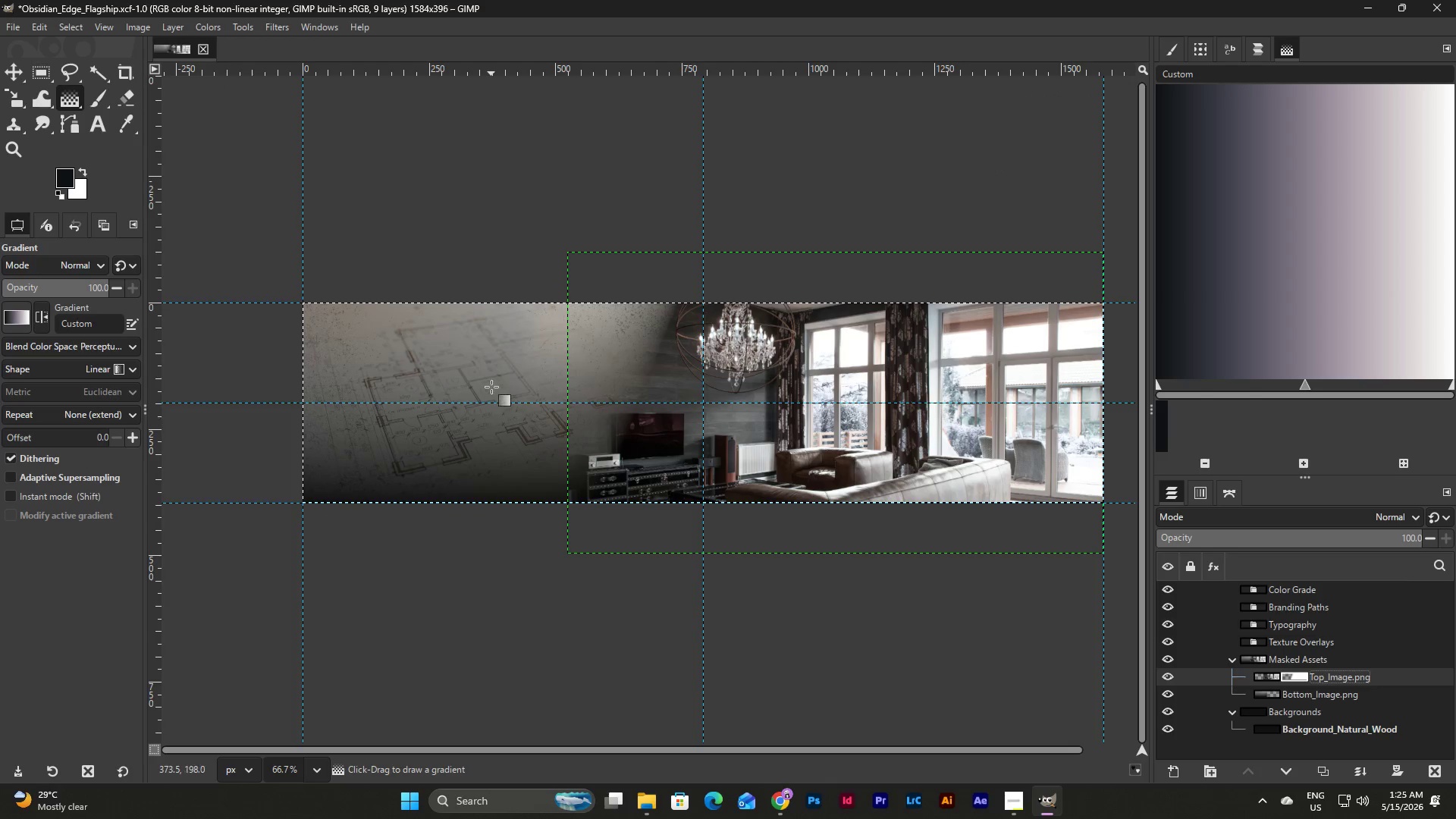 
left_click_drag(start_coordinate=[493, 373], to_coordinate=[538, 433])
 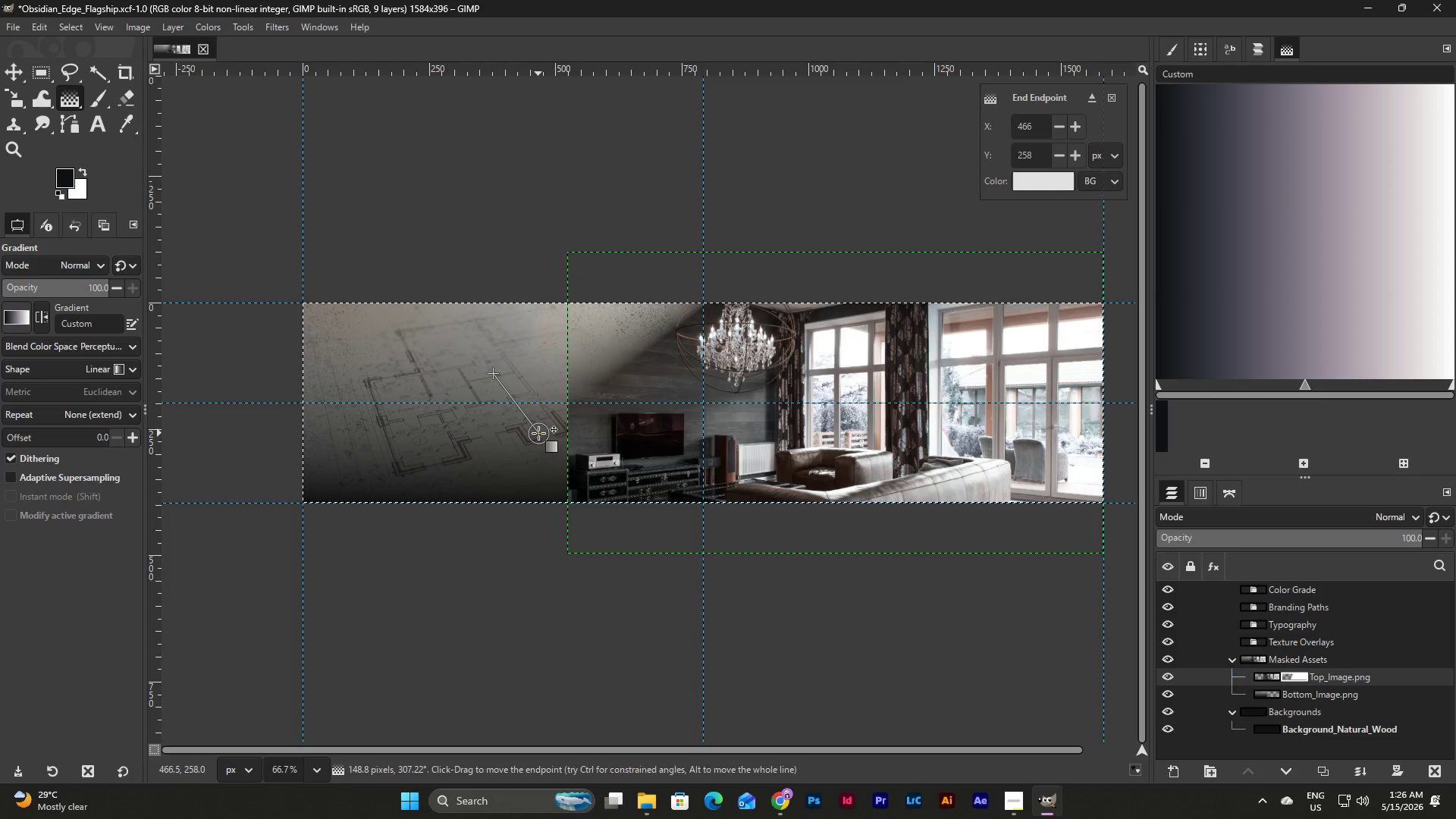 
key(Control+Z)
 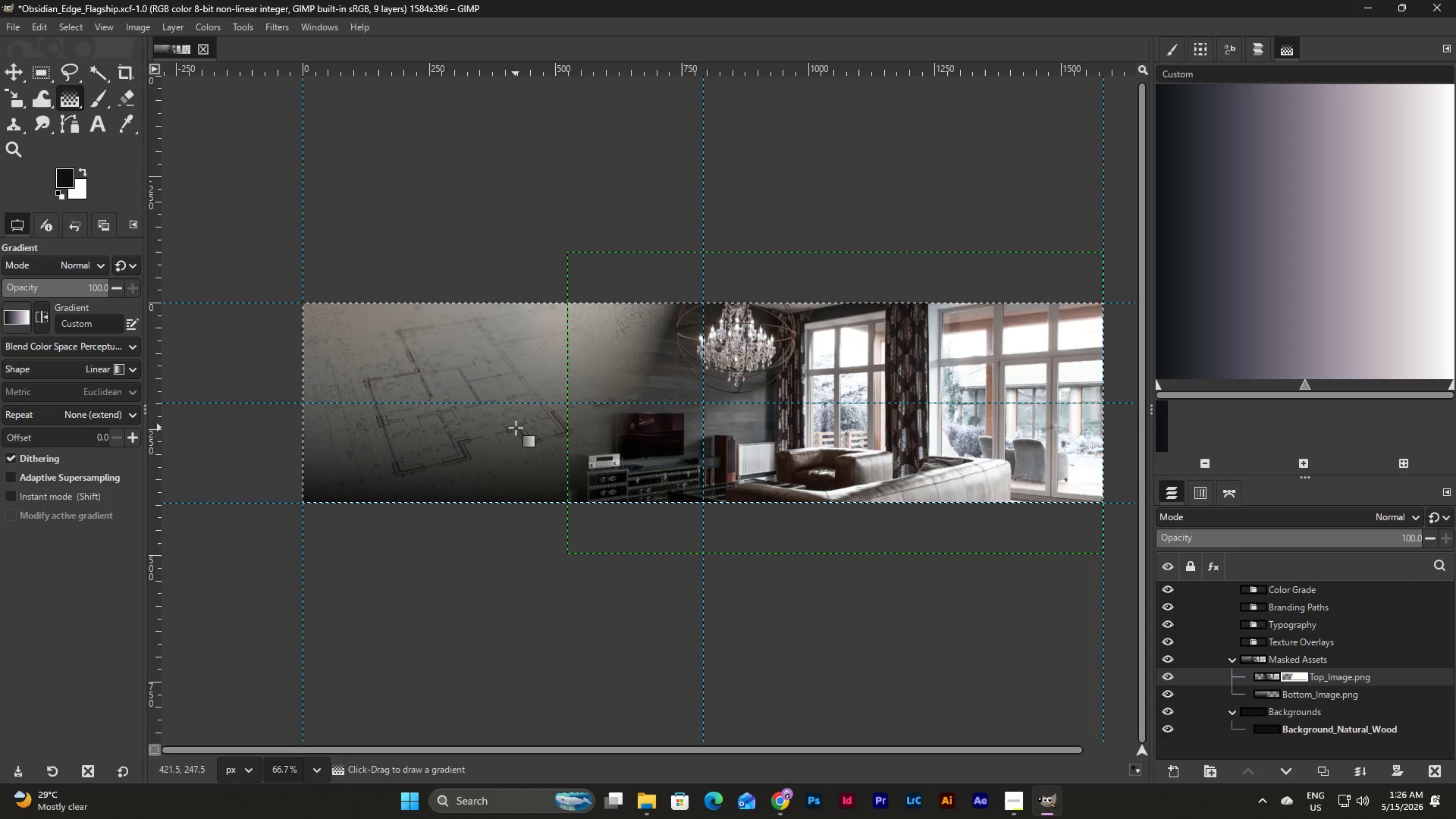 
left_click_drag(start_coordinate=[519, 431], to_coordinate=[631, 464])
 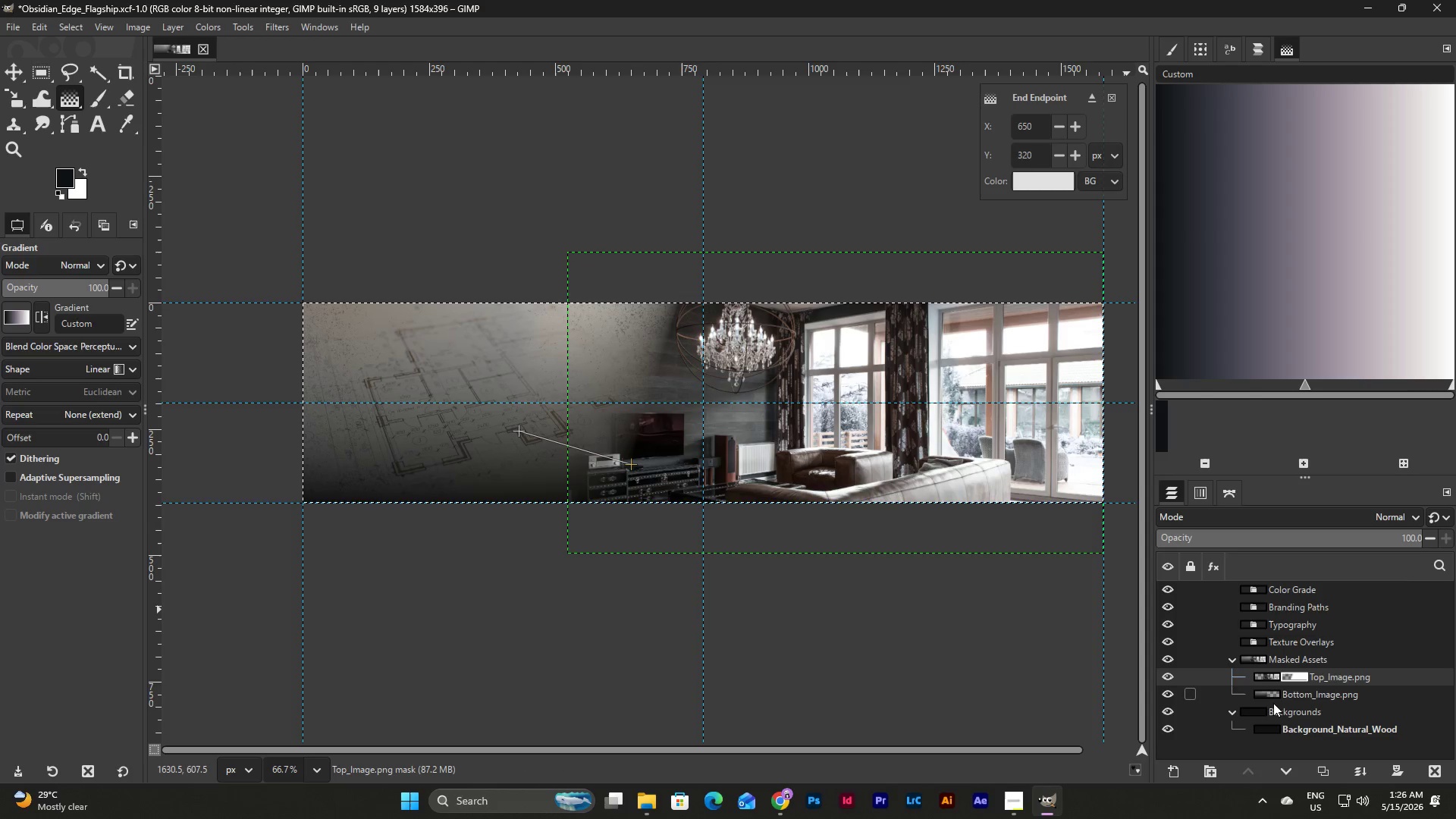 
left_click([1266, 699])
 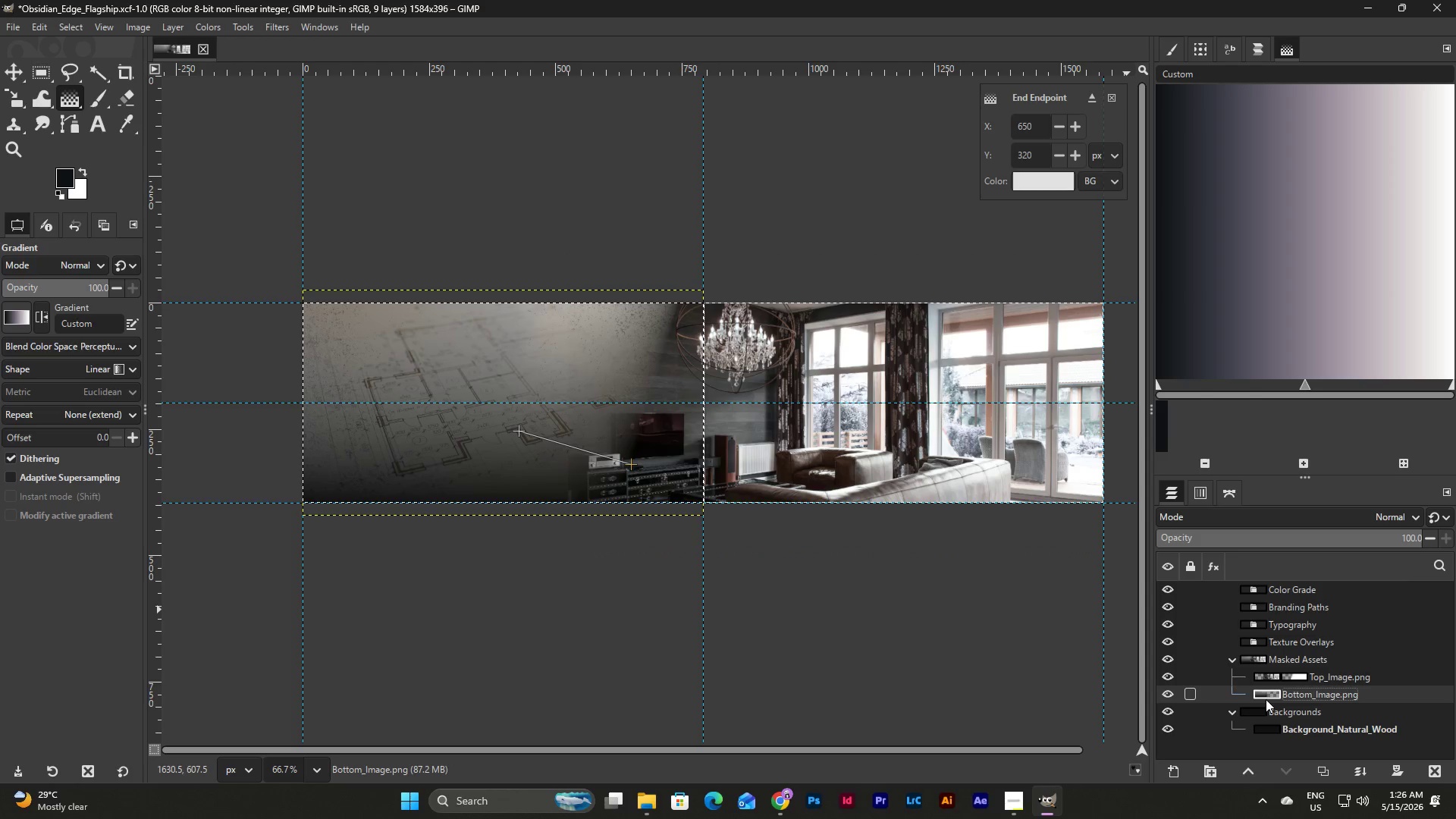 
key(Control+Z)
 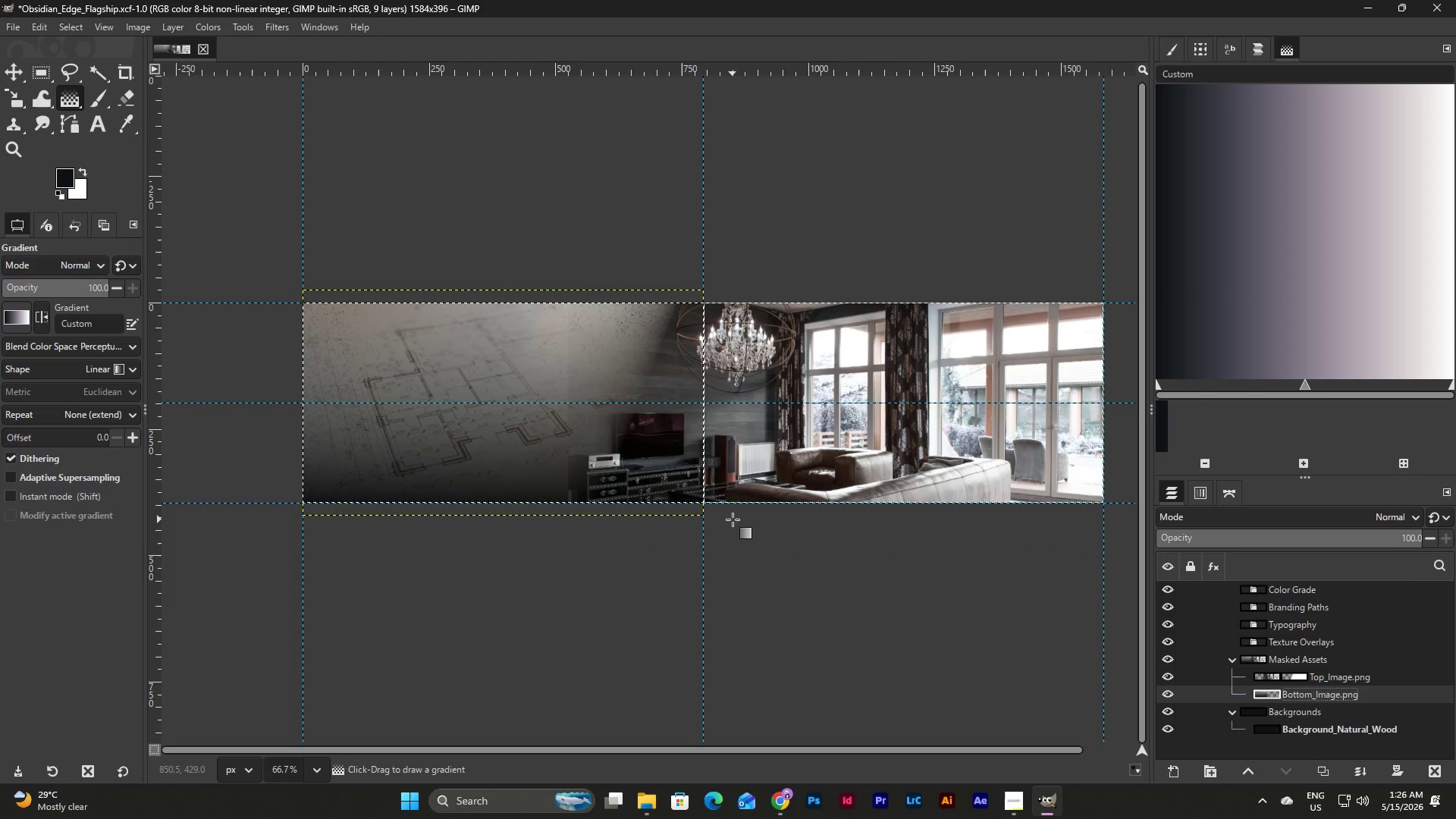 
left_click_drag(start_coordinate=[504, 380], to_coordinate=[620, 426])
 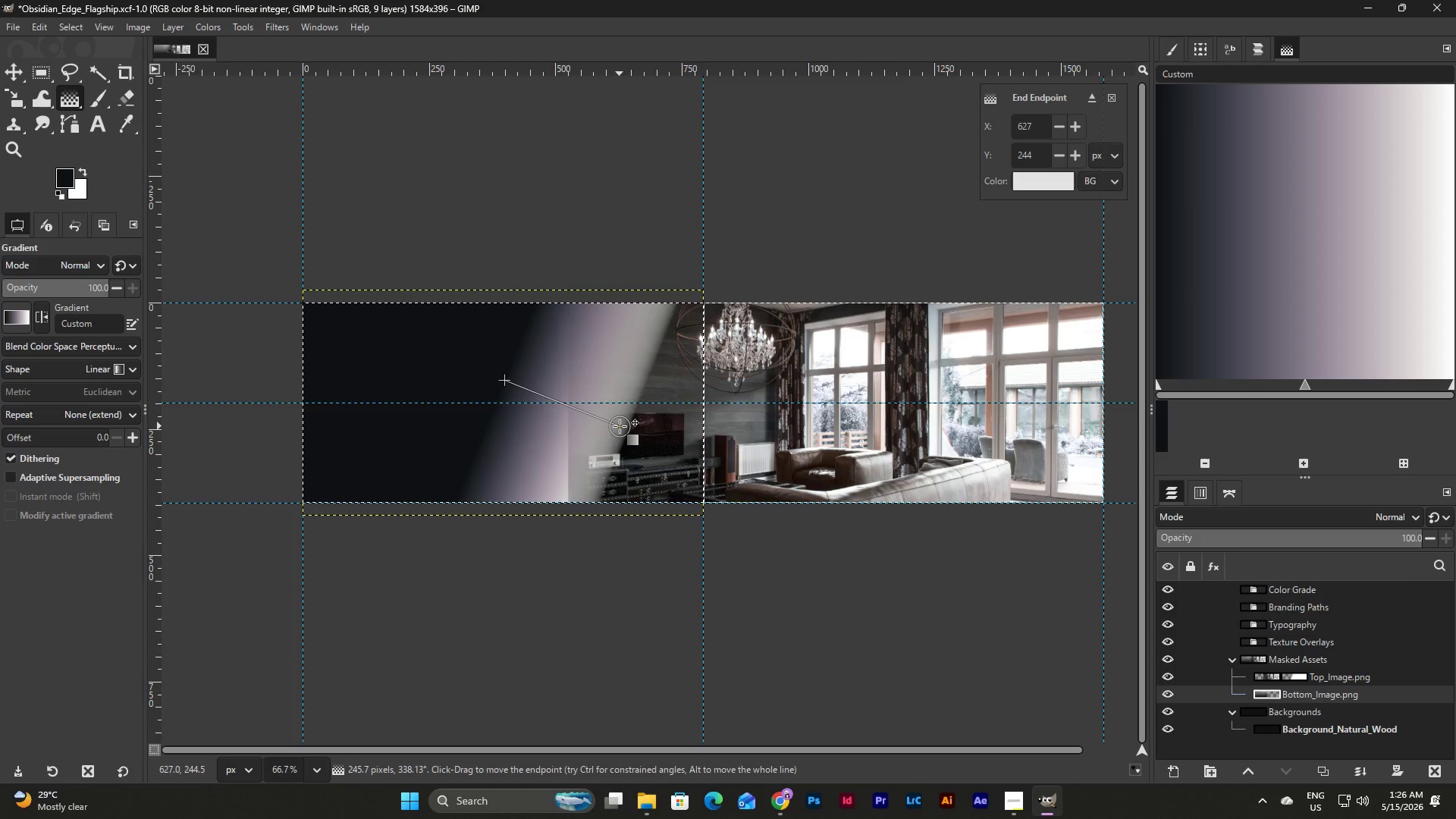 
key(Control+ControlLeft)
 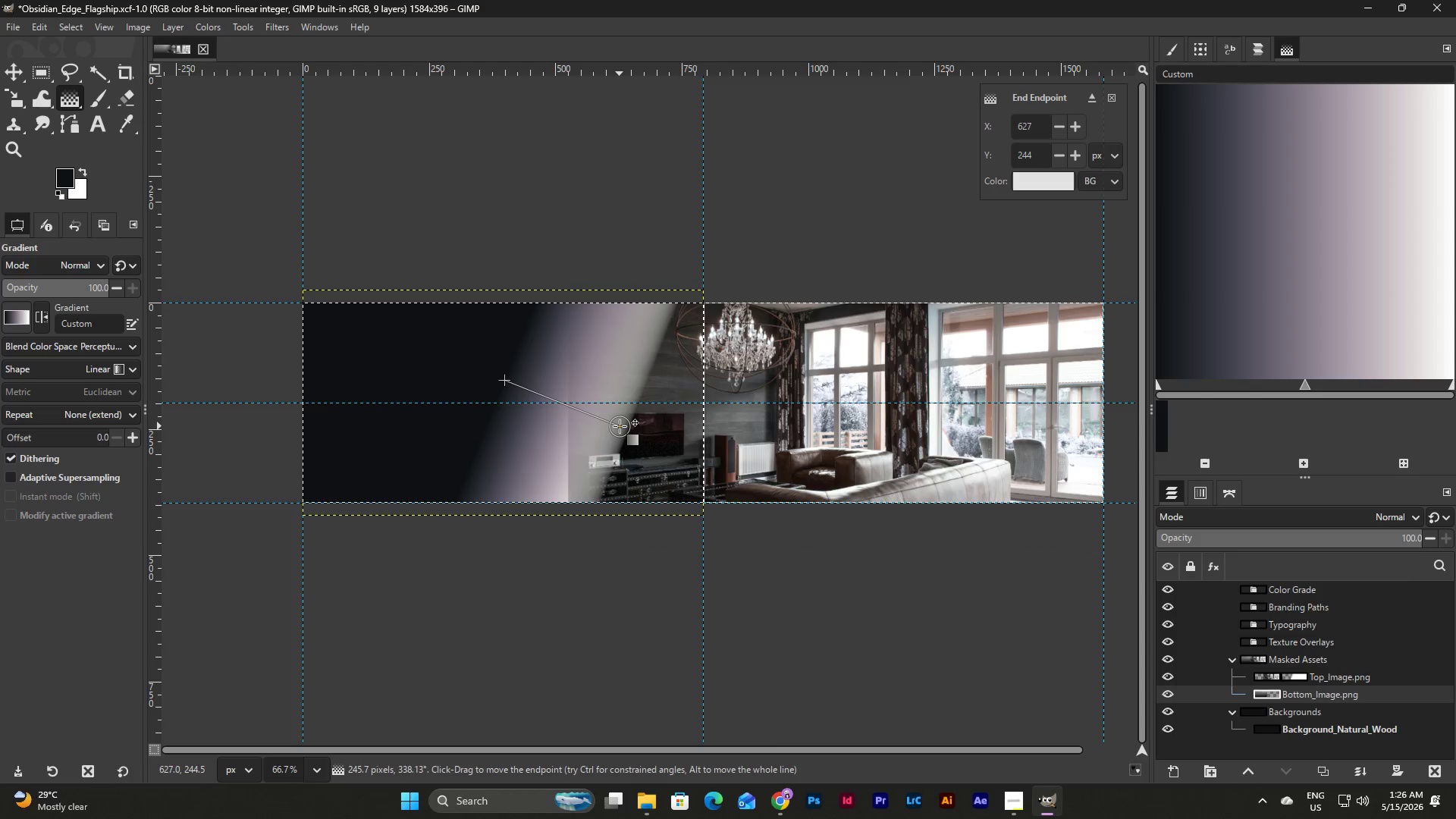 
key(Control+Z)
 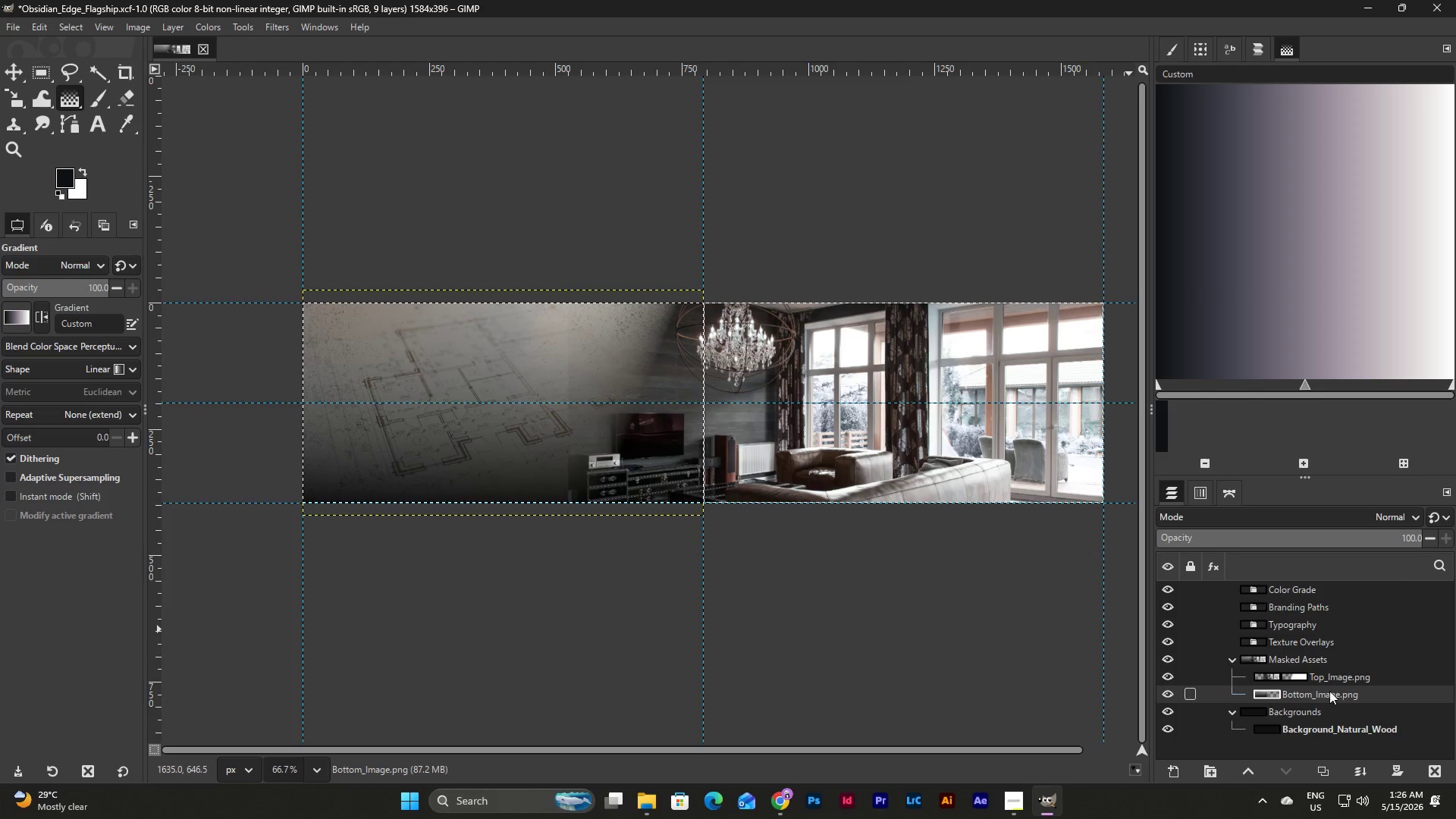 
left_click([1302, 676])
 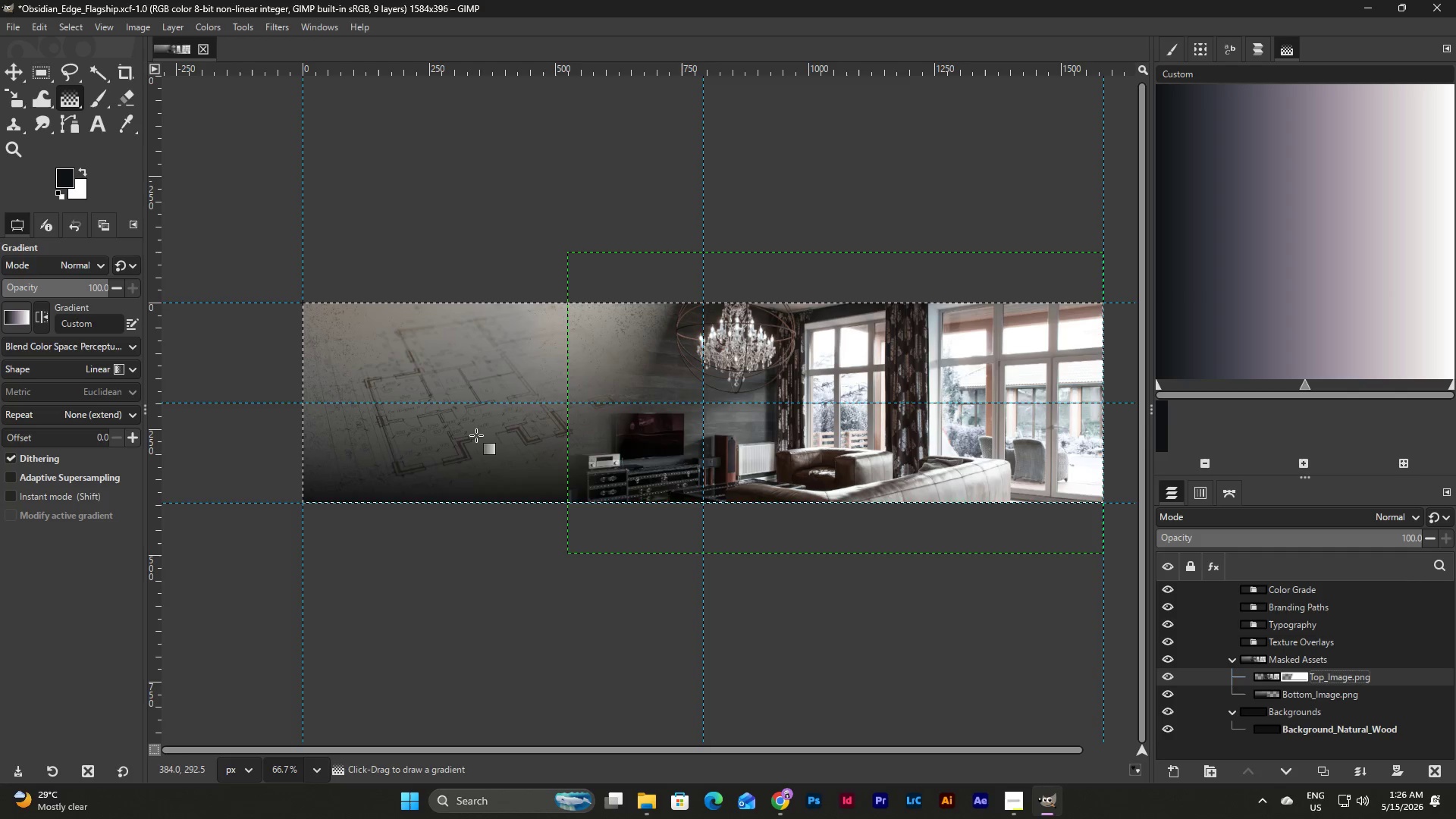 
left_click_drag(start_coordinate=[476, 435], to_coordinate=[638, 471])
 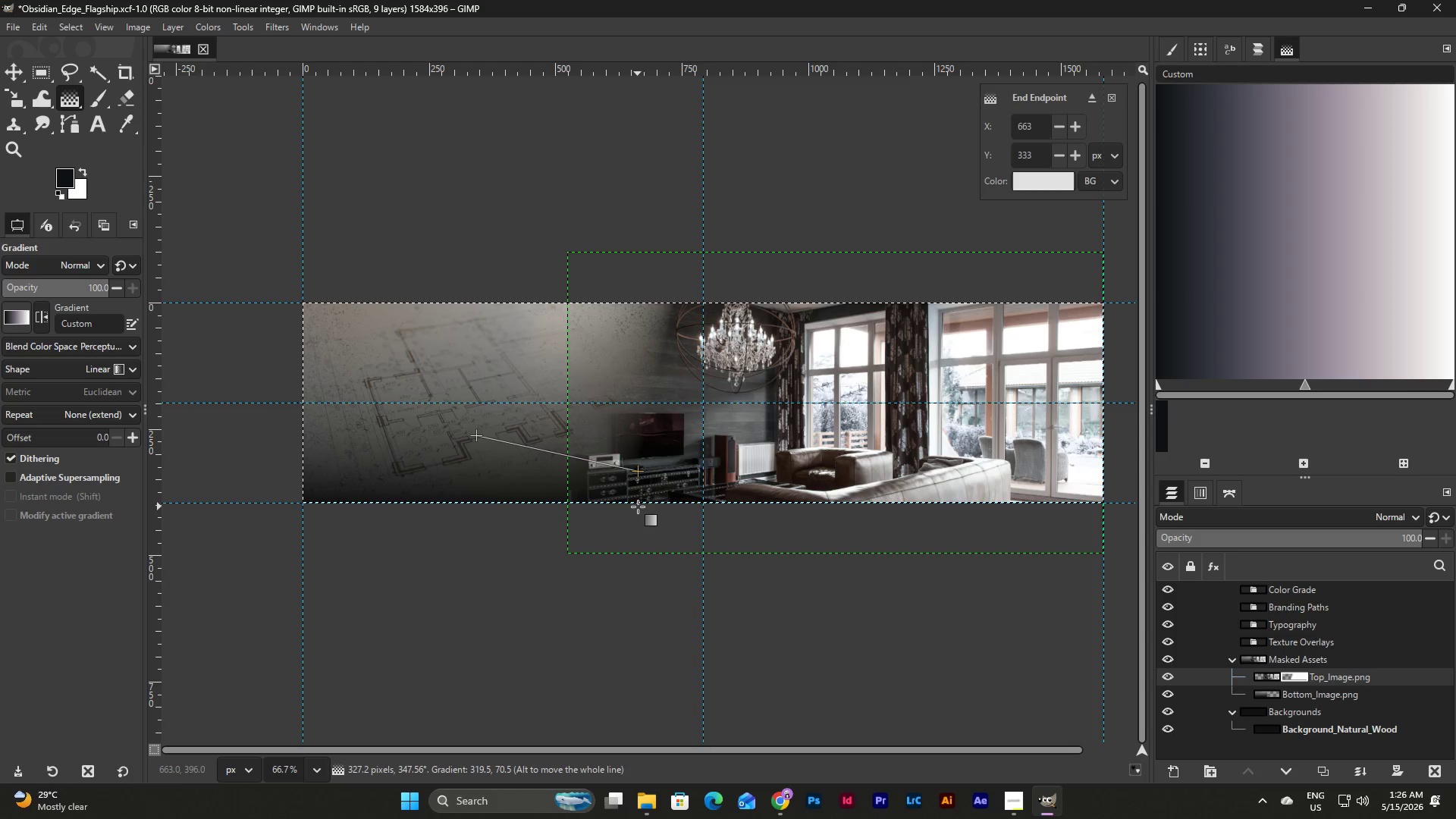 
key(Control+Z)
 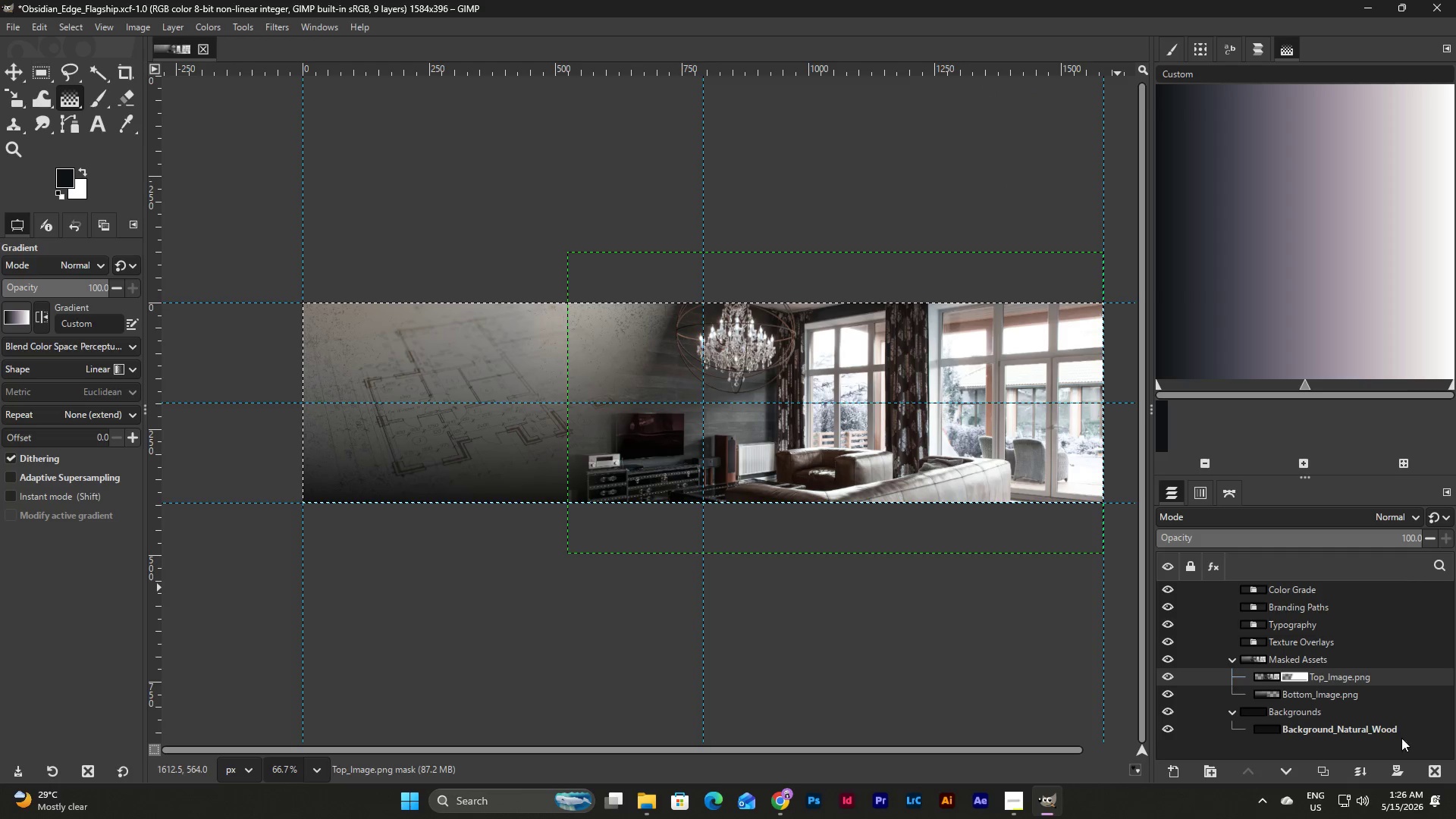 
left_click([1304, 676])
 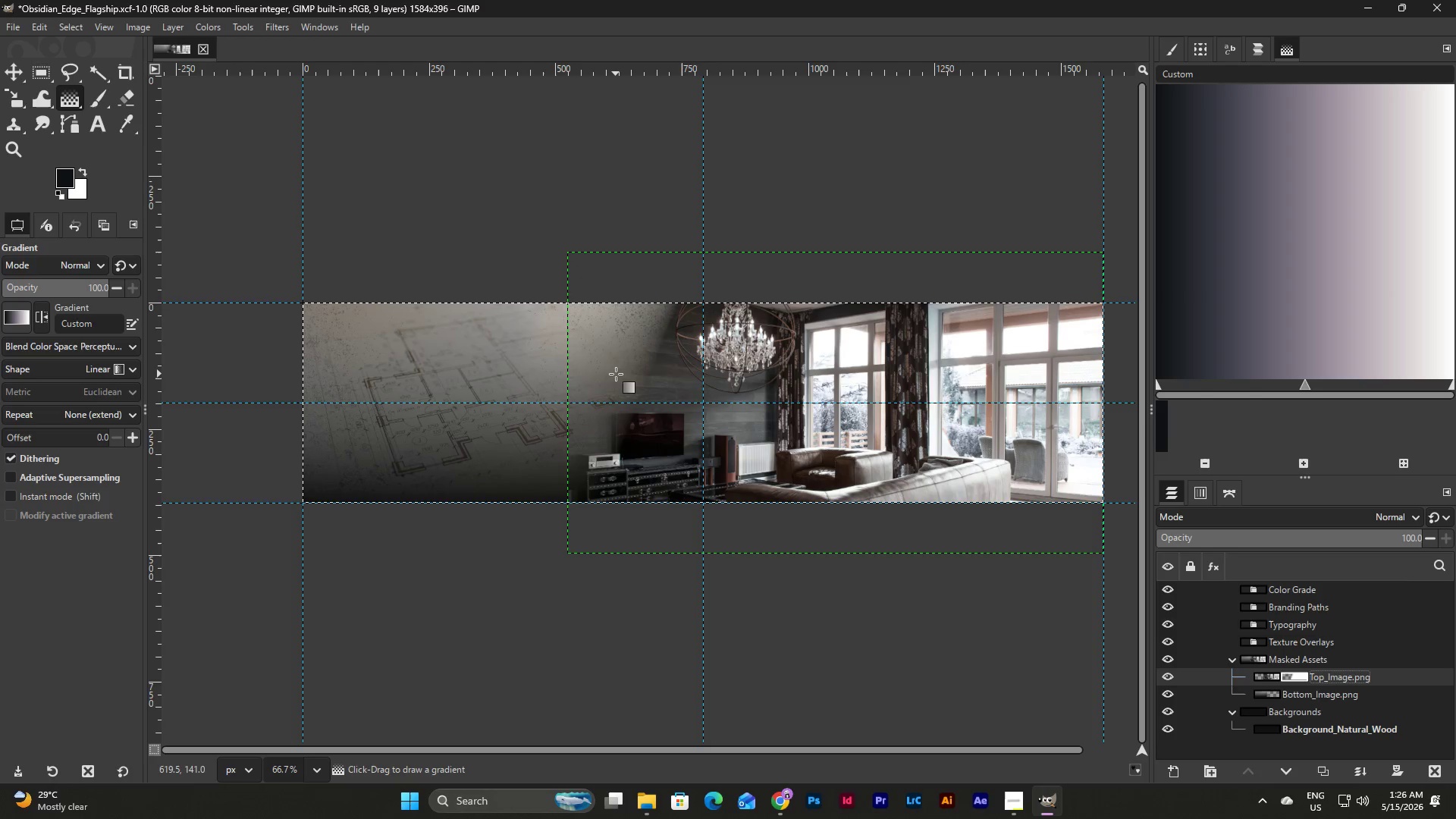 
wait(8.8)
 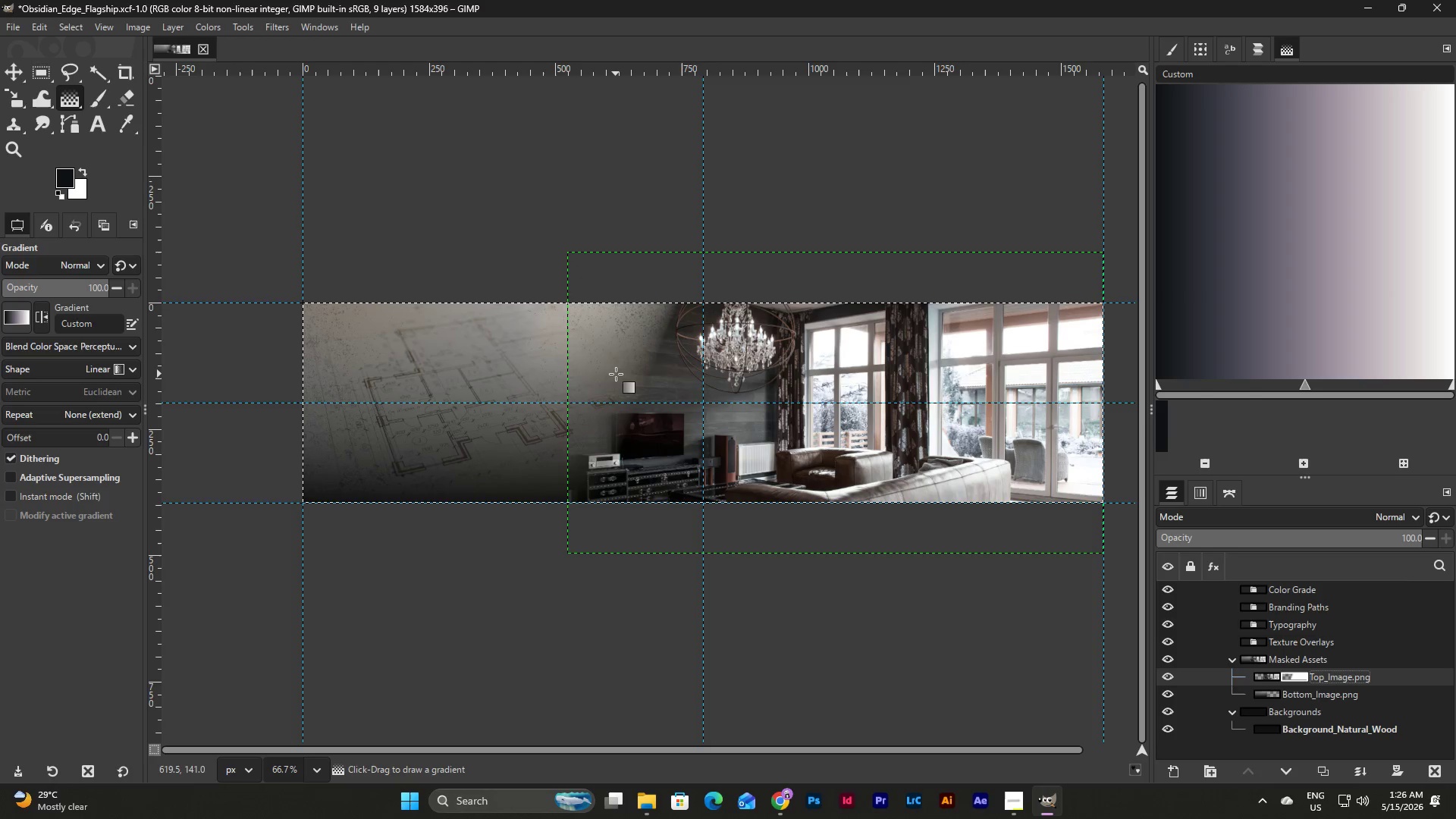 
left_click([245, 24])
 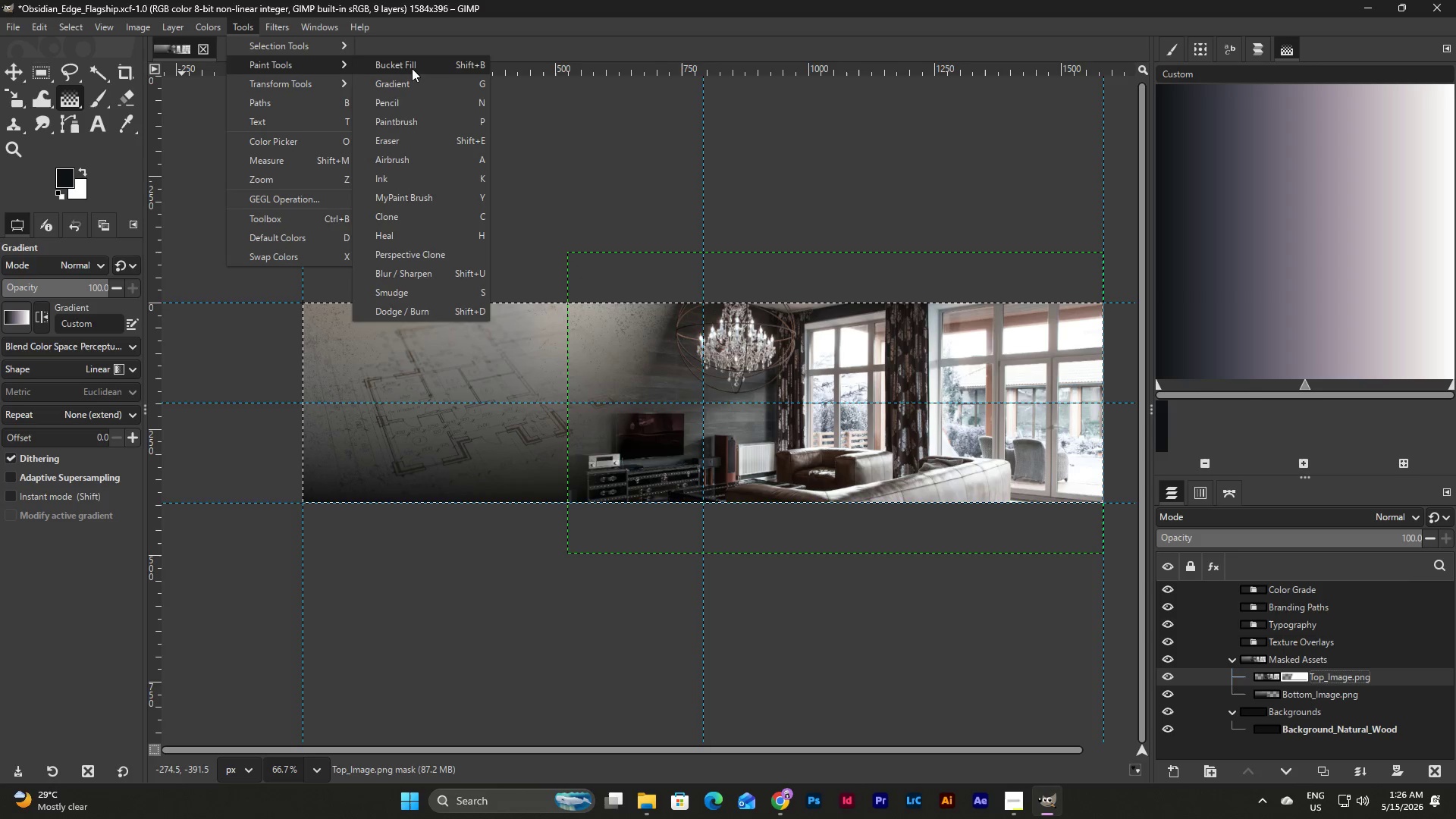 
left_click([414, 124])
 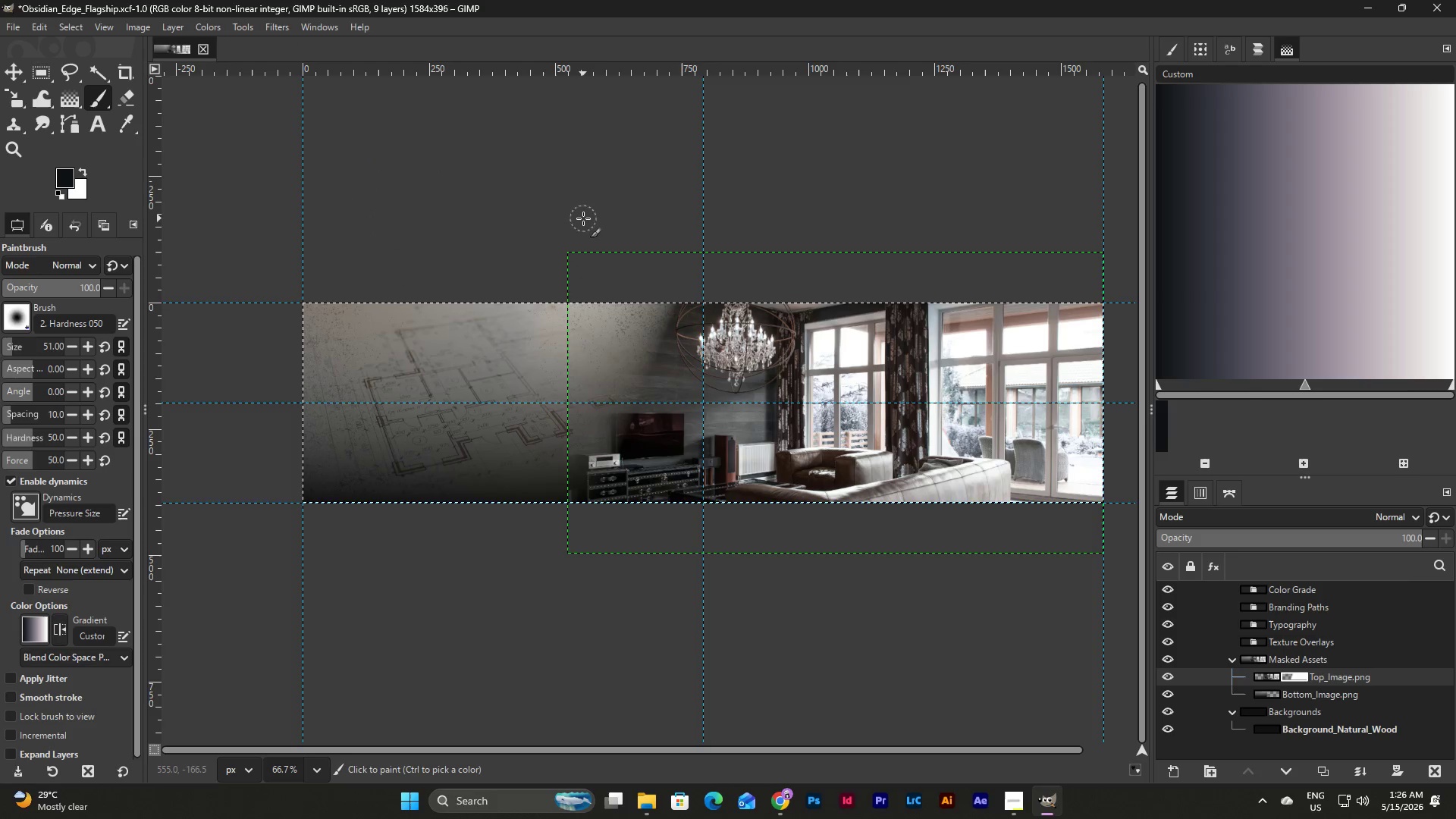 
wait(10.38)
 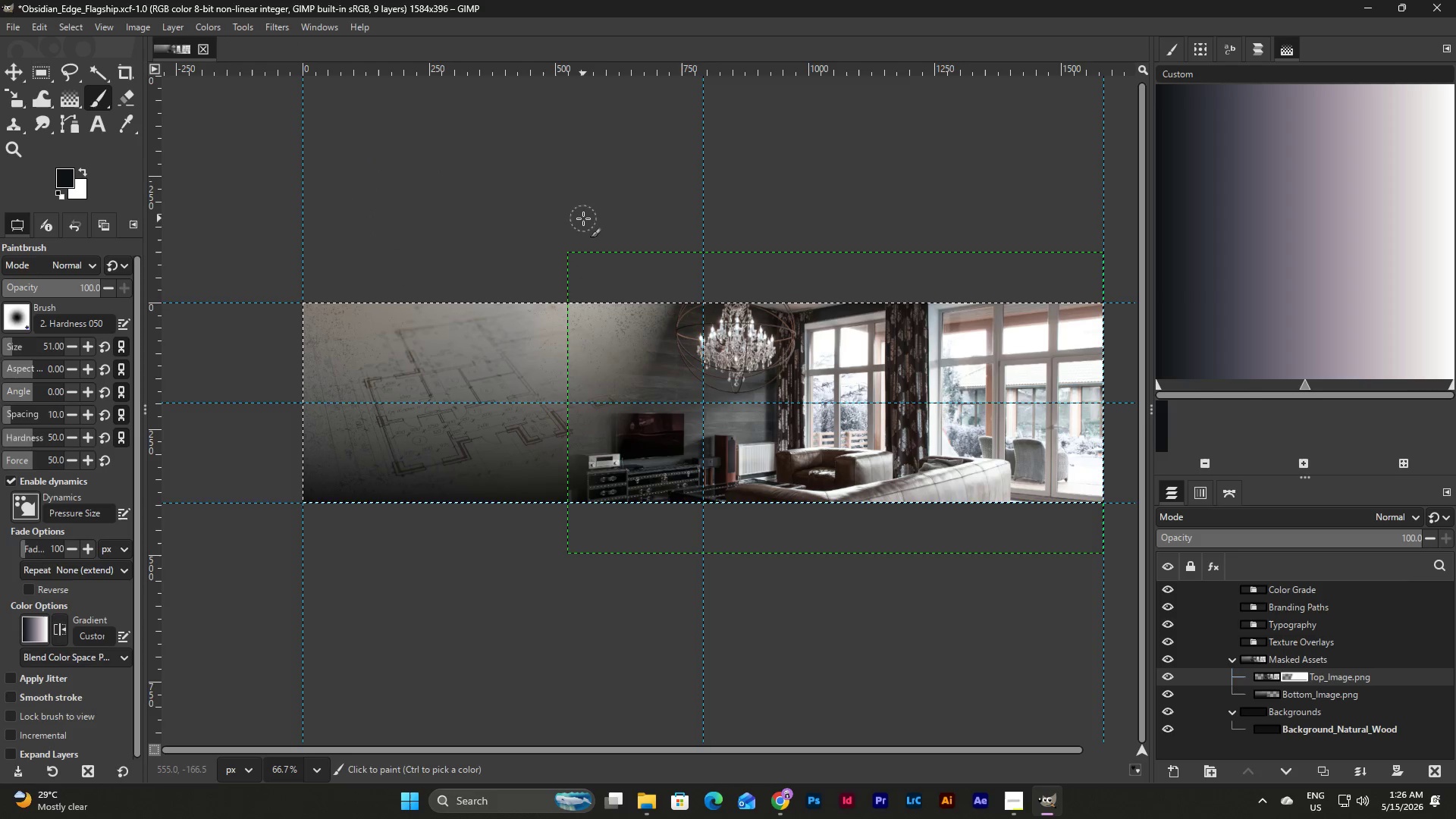 
left_click([650, 378])
 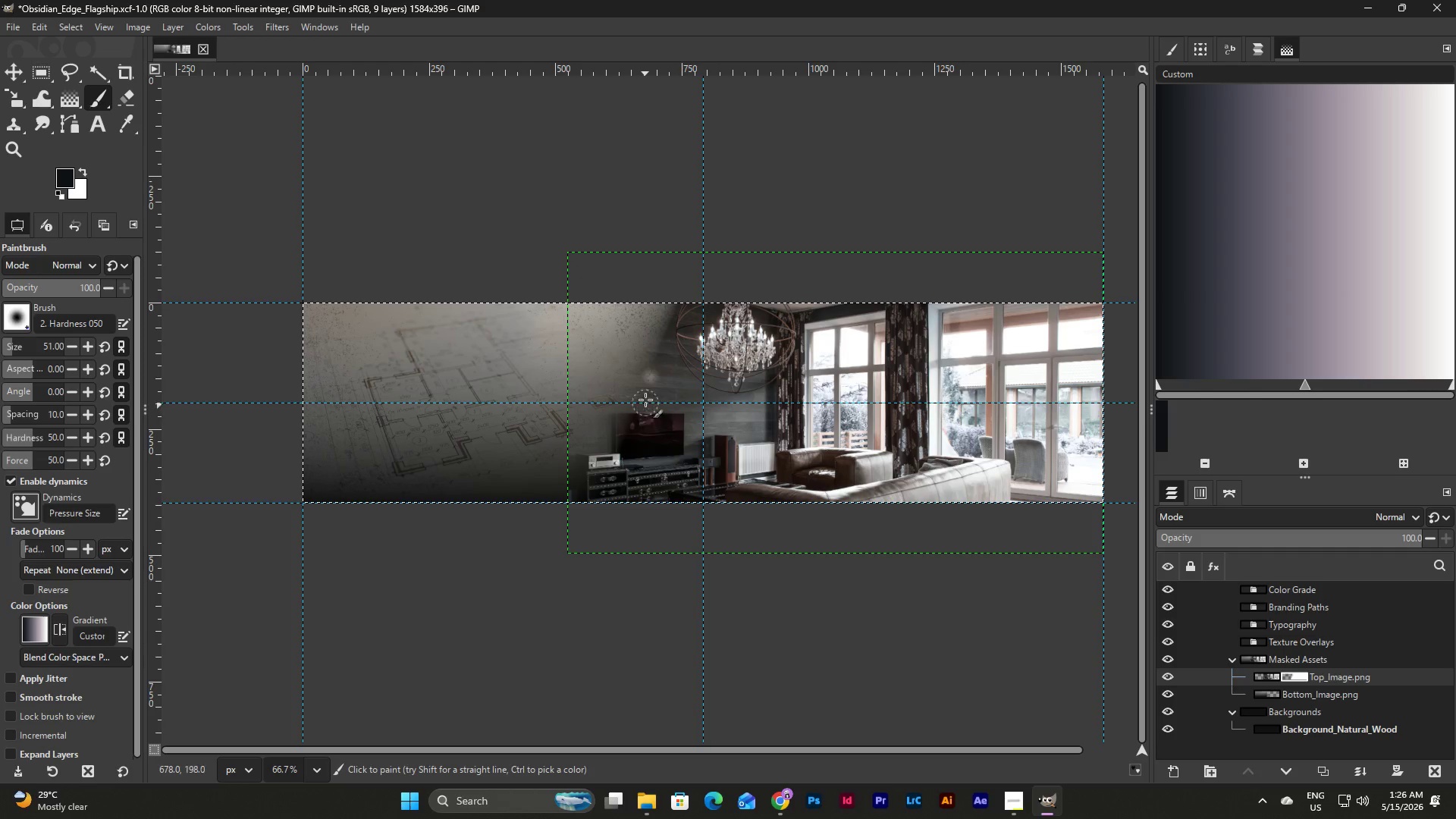 
left_click_drag(start_coordinate=[646, 374], to_coordinate=[626, 413])
 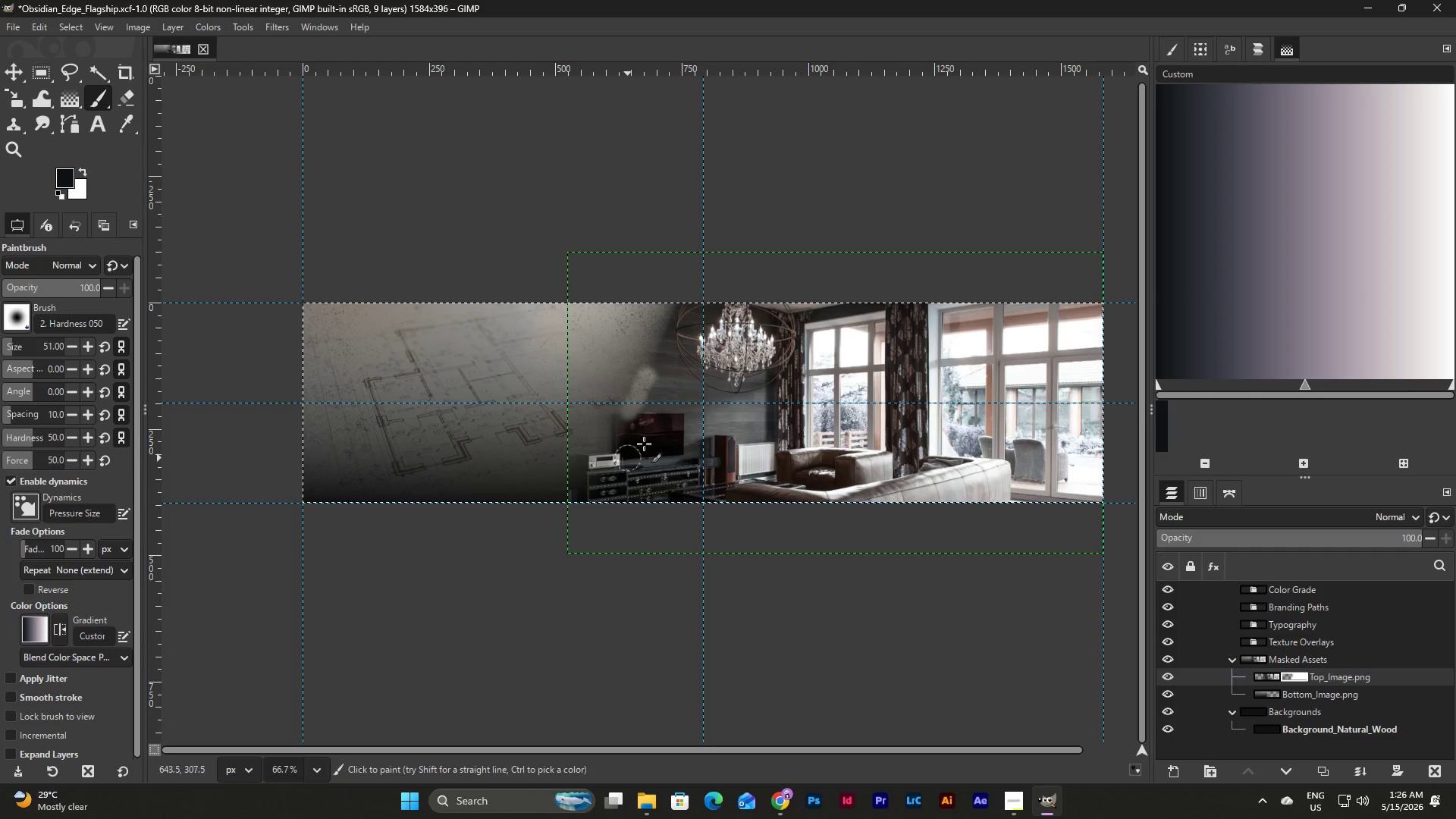 
key(Control+Z)
 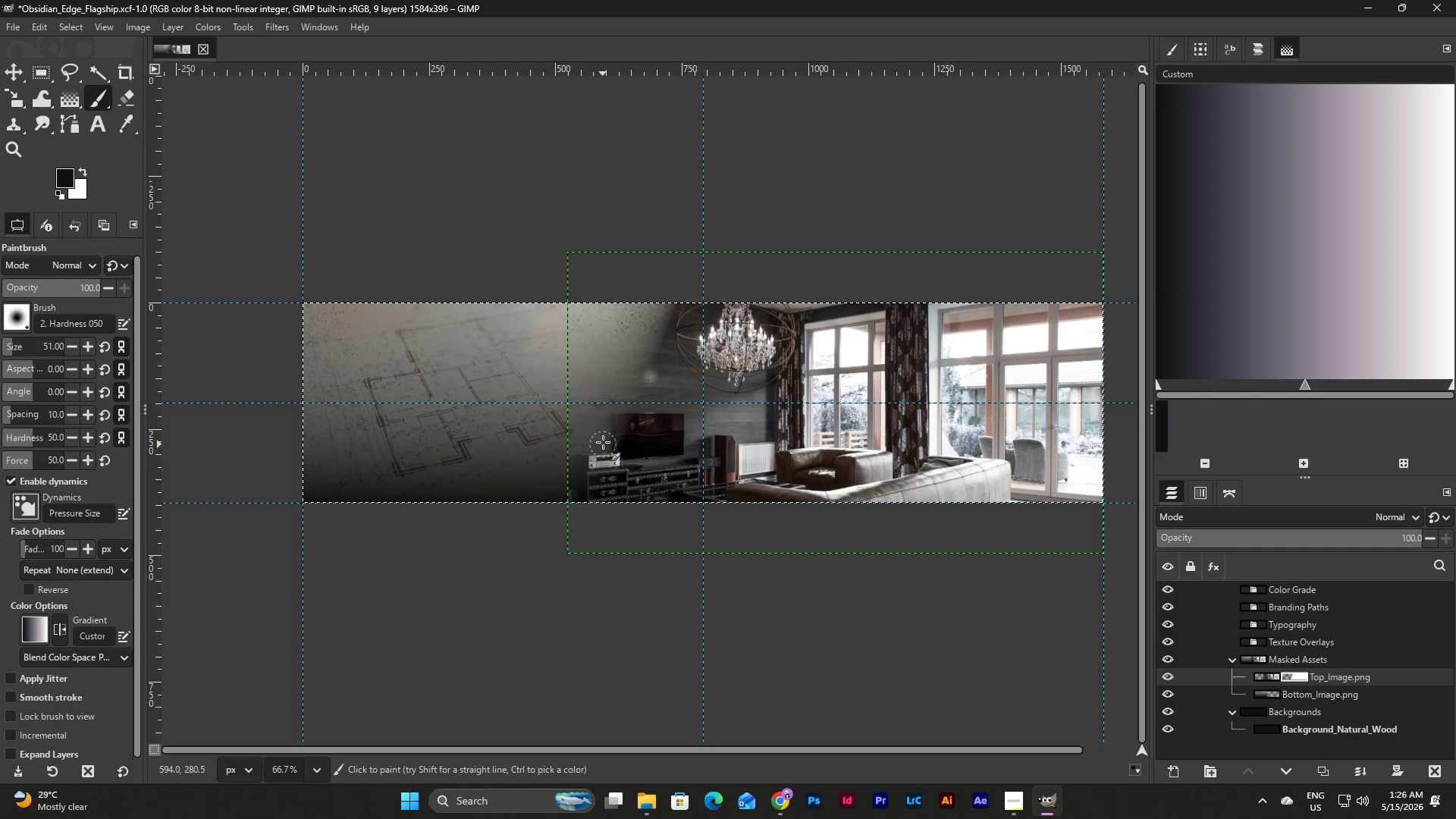 
key(Control+Z)
 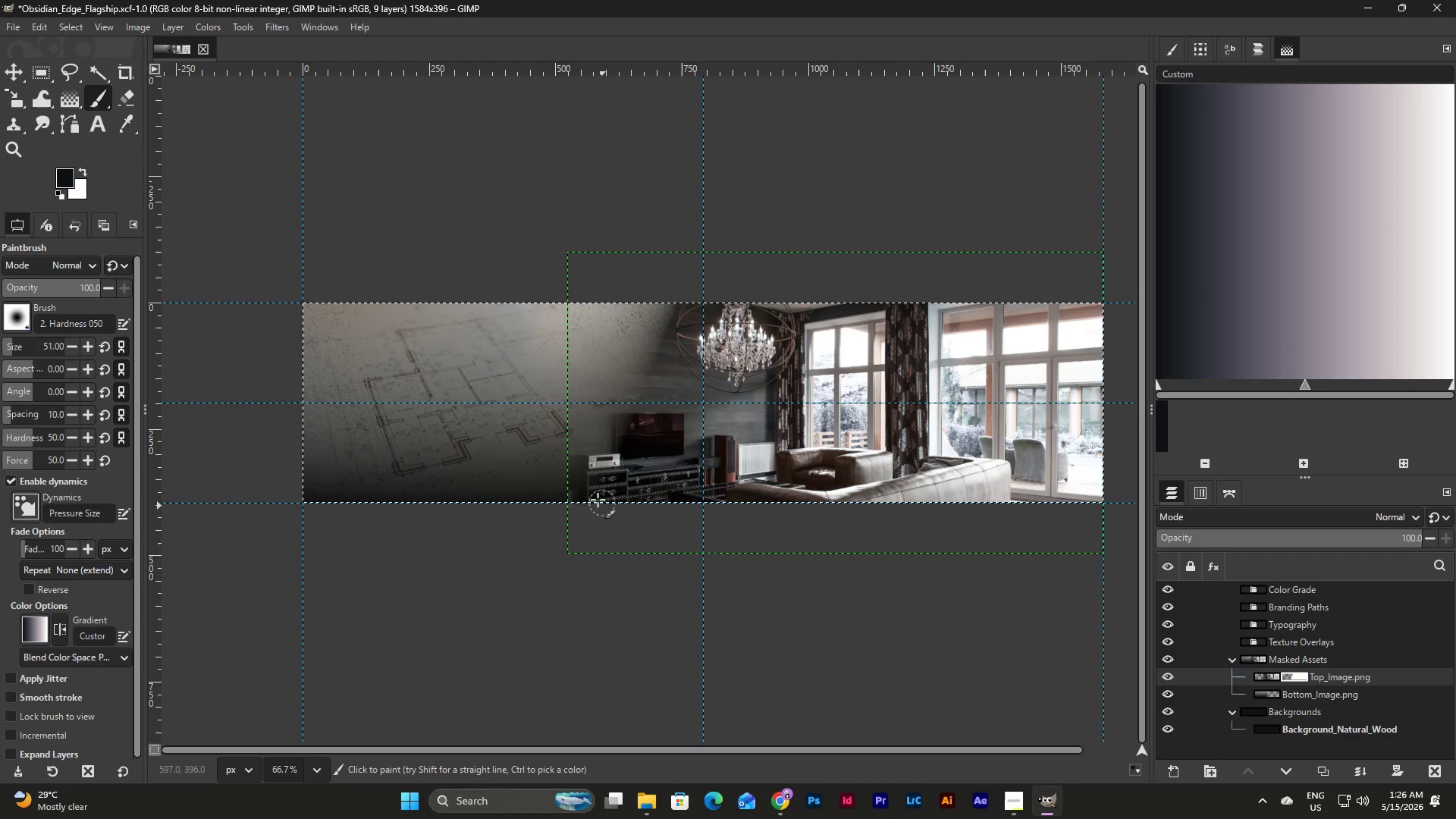 
left_click([570, 490])
 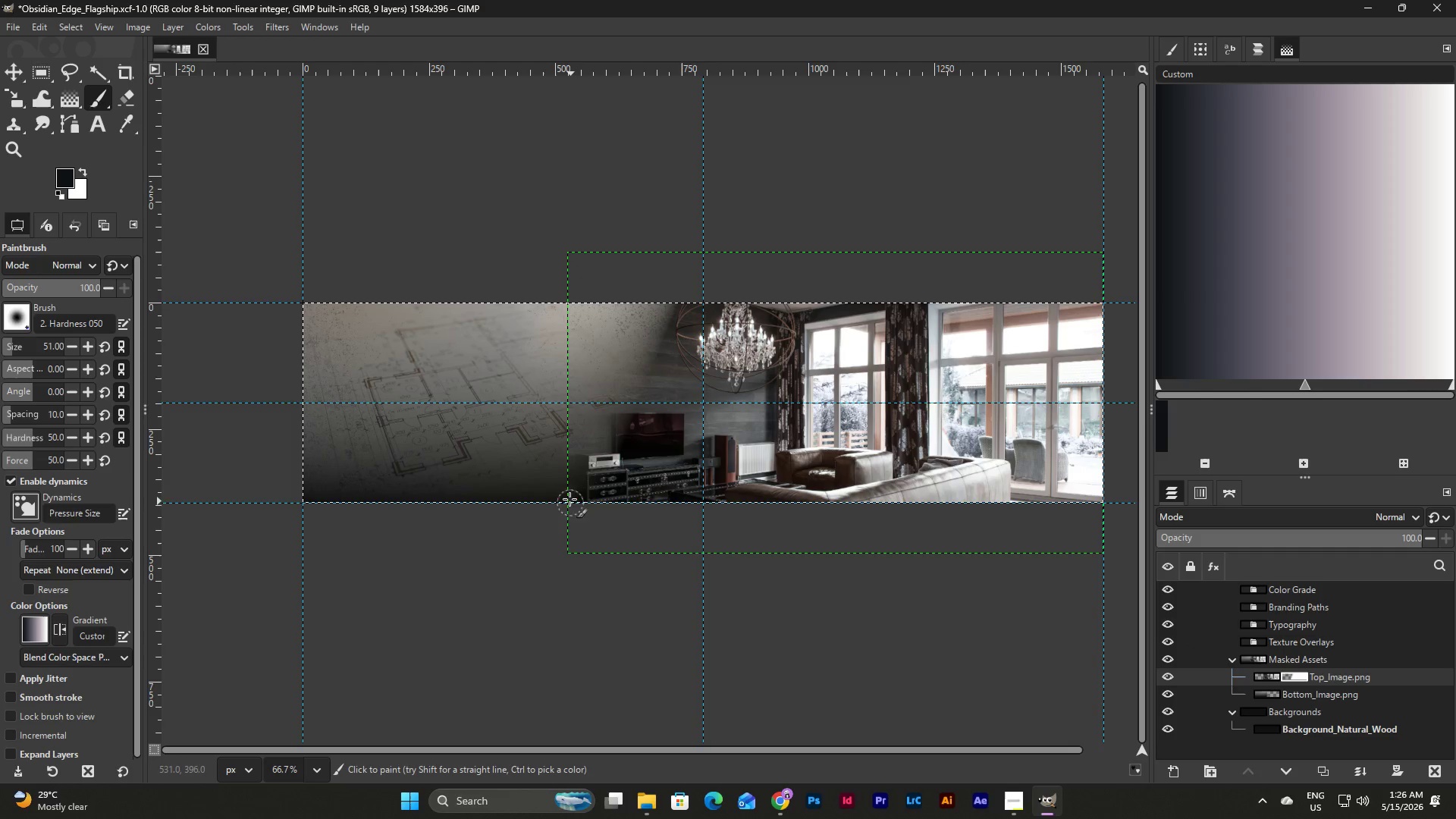 
left_click_drag(start_coordinate=[570, 495], to_coordinate=[569, 309])
 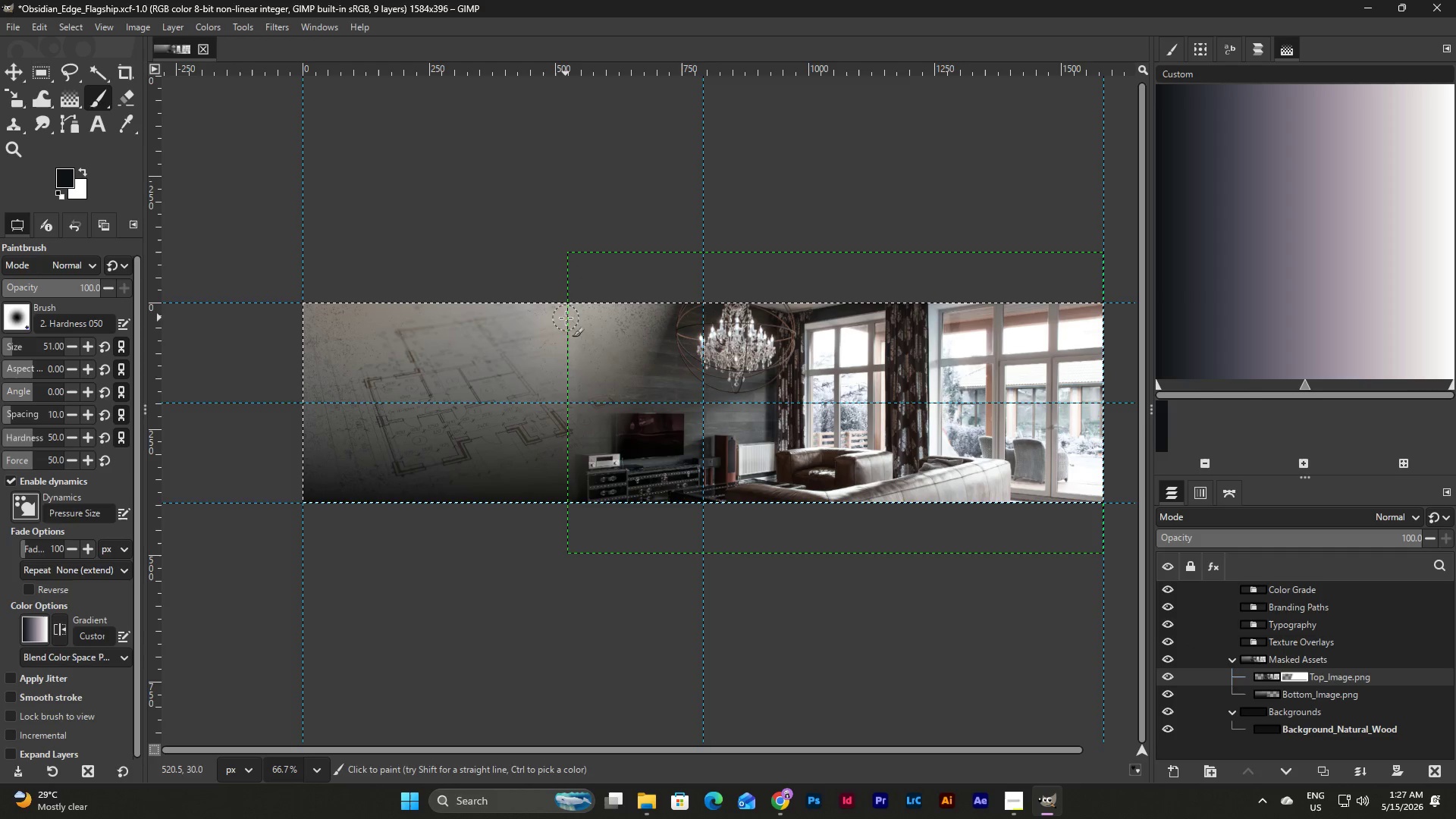 
left_click_drag(start_coordinate=[566, 313], to_coordinate=[566, 505])
 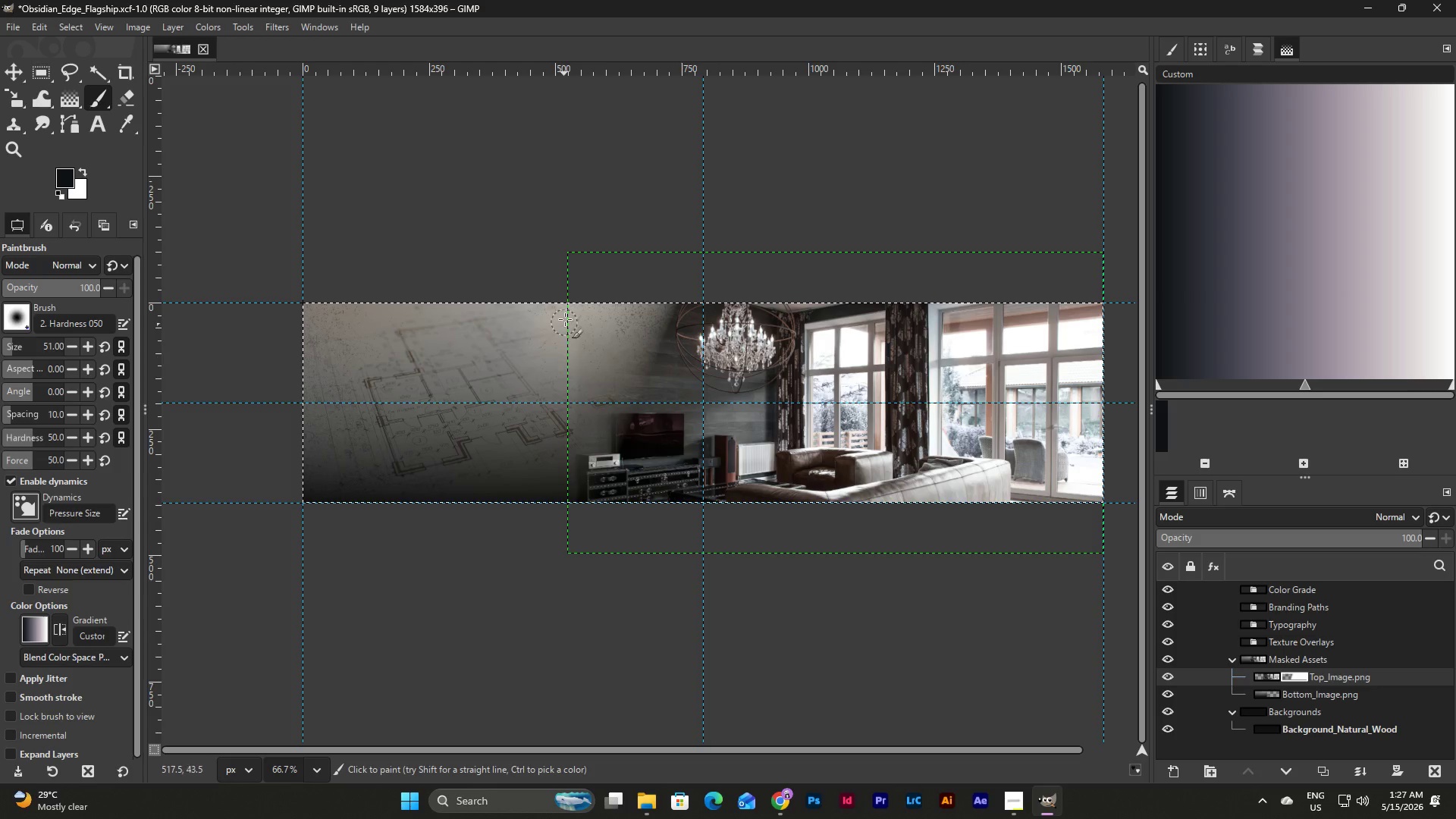 
left_click_drag(start_coordinate=[566, 309], to_coordinate=[564, 501])
 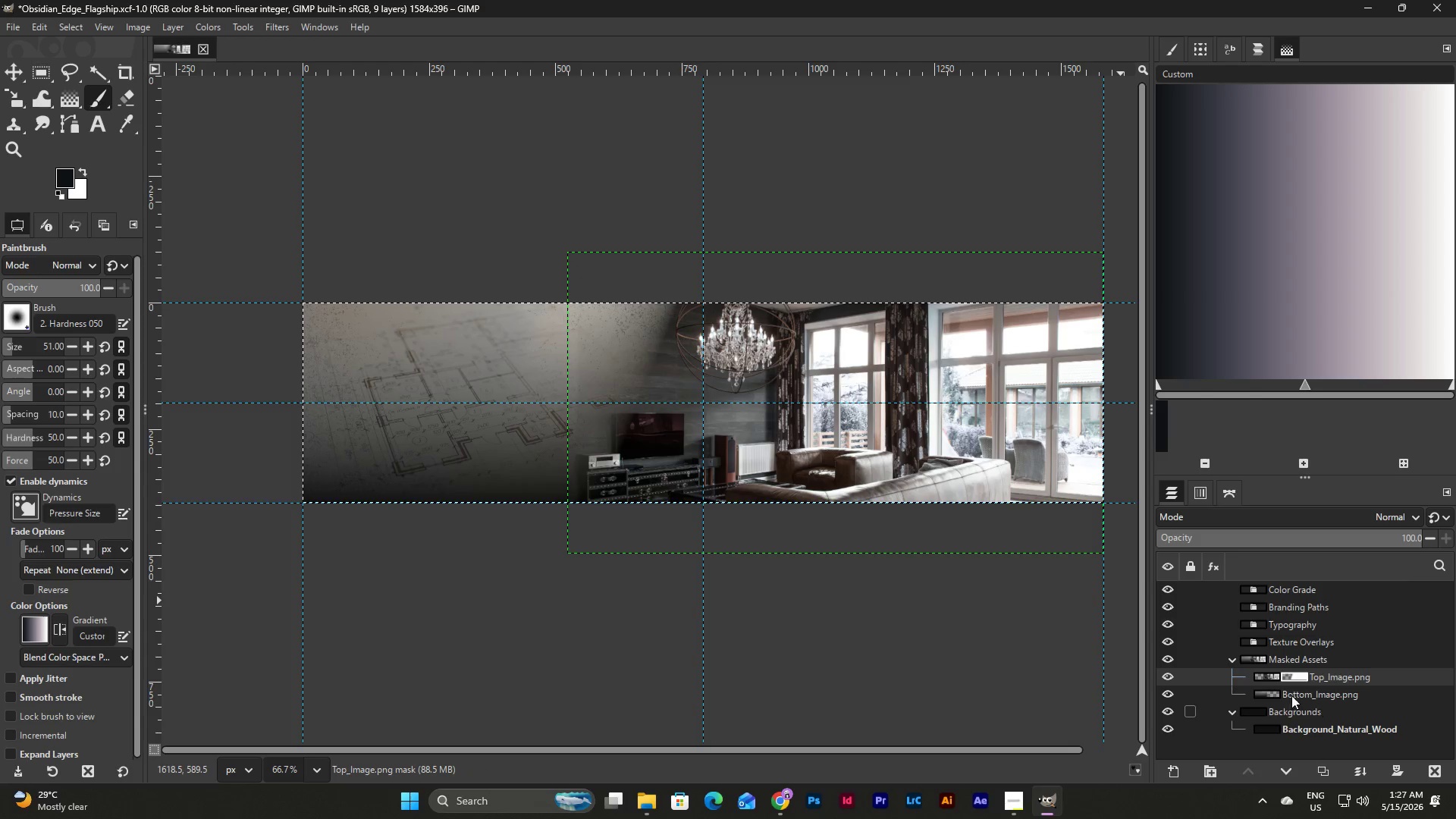 
left_click([1264, 692])
 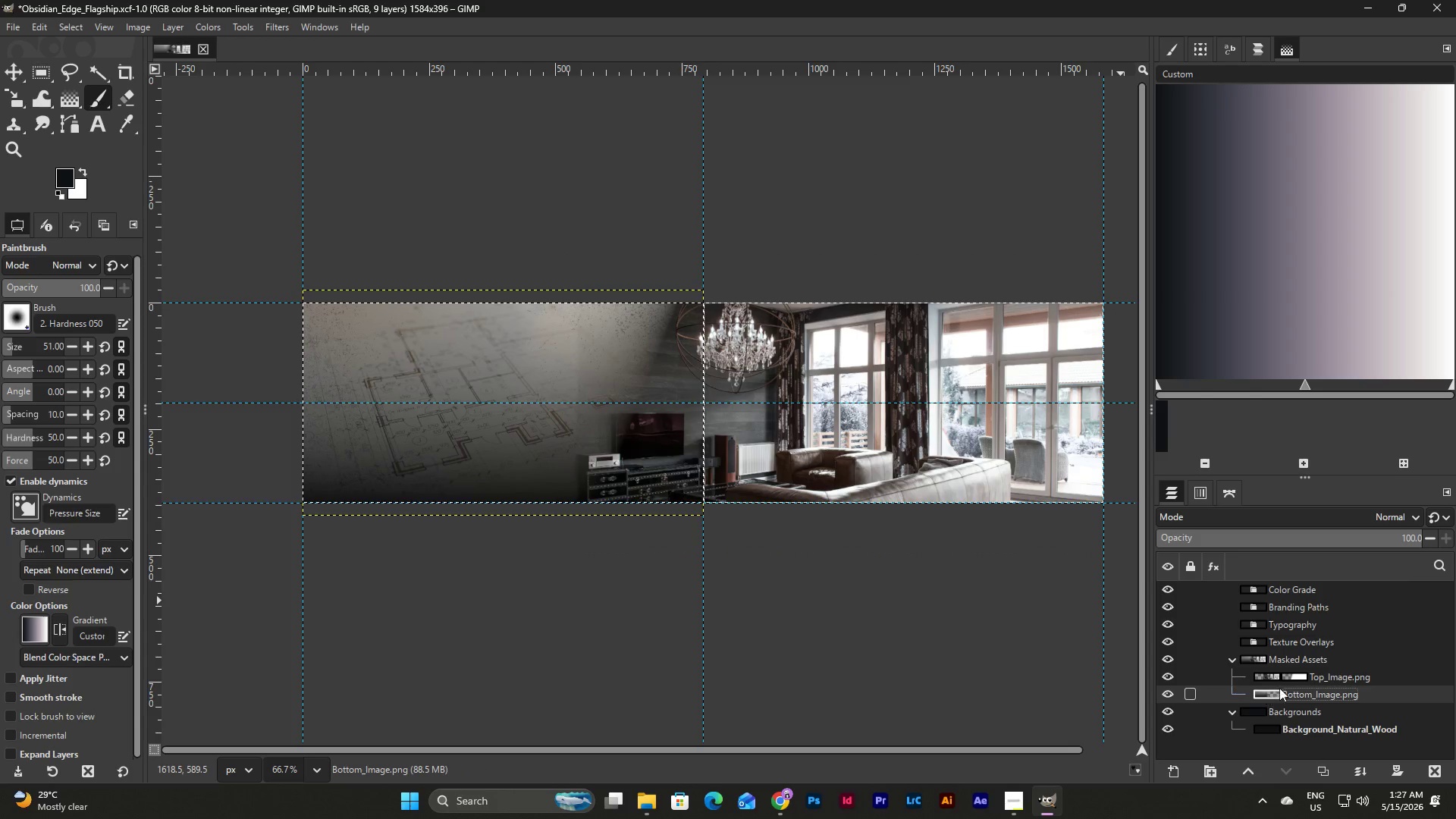 
left_click([1293, 677])
 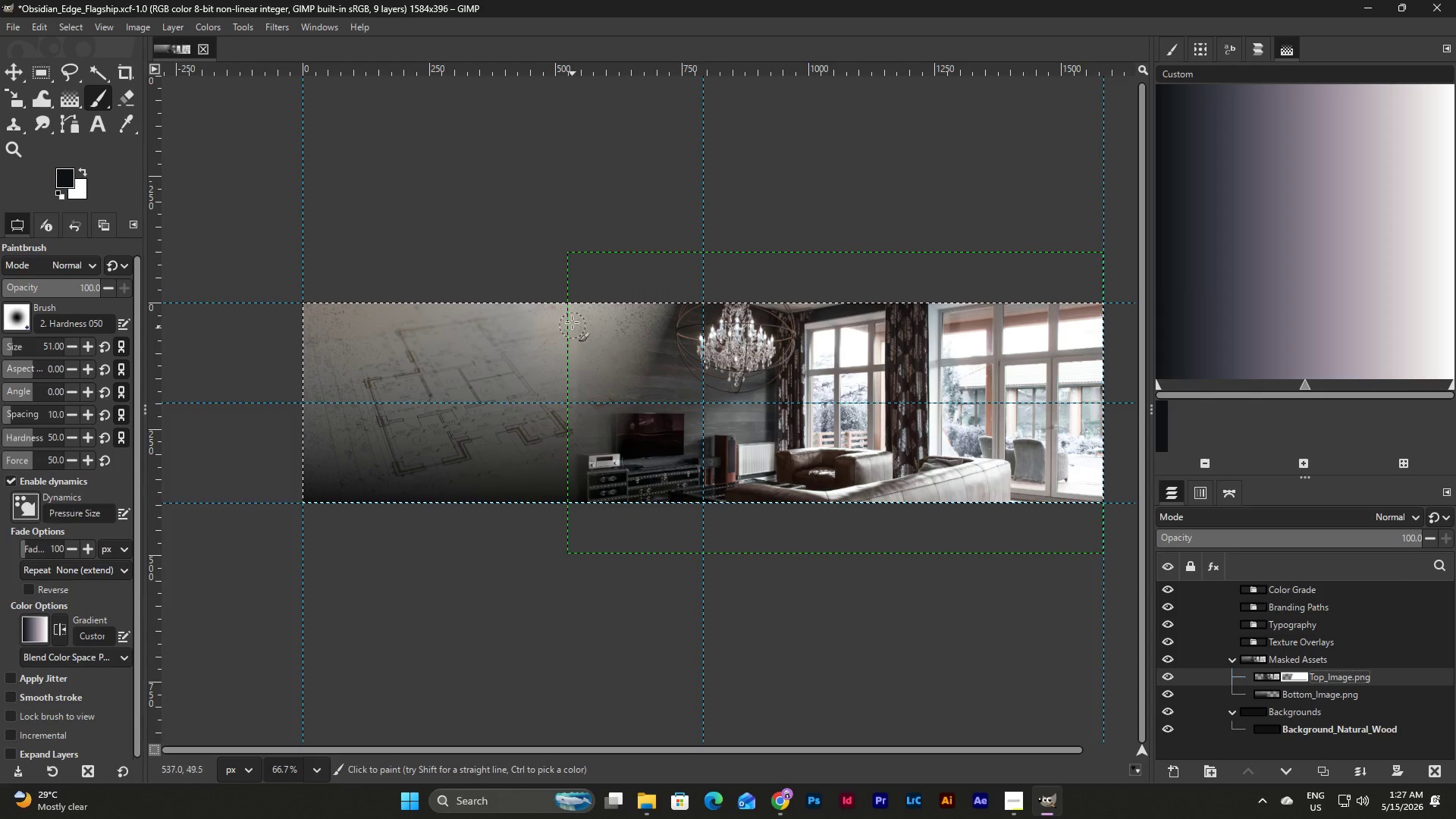 
left_click_drag(start_coordinate=[574, 309], to_coordinate=[574, 446])
 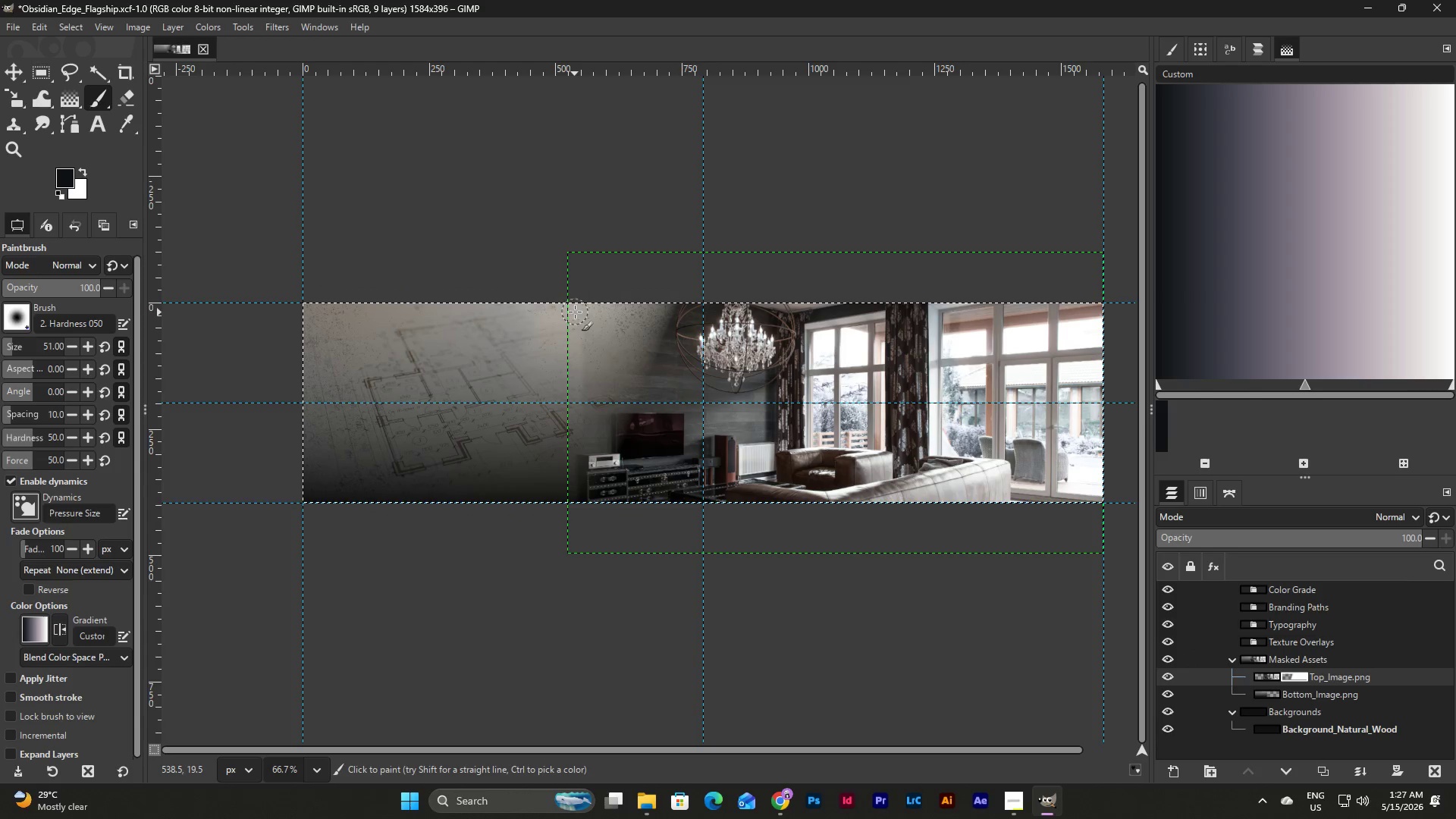 
left_click_drag(start_coordinate=[574, 305], to_coordinate=[564, 507])
 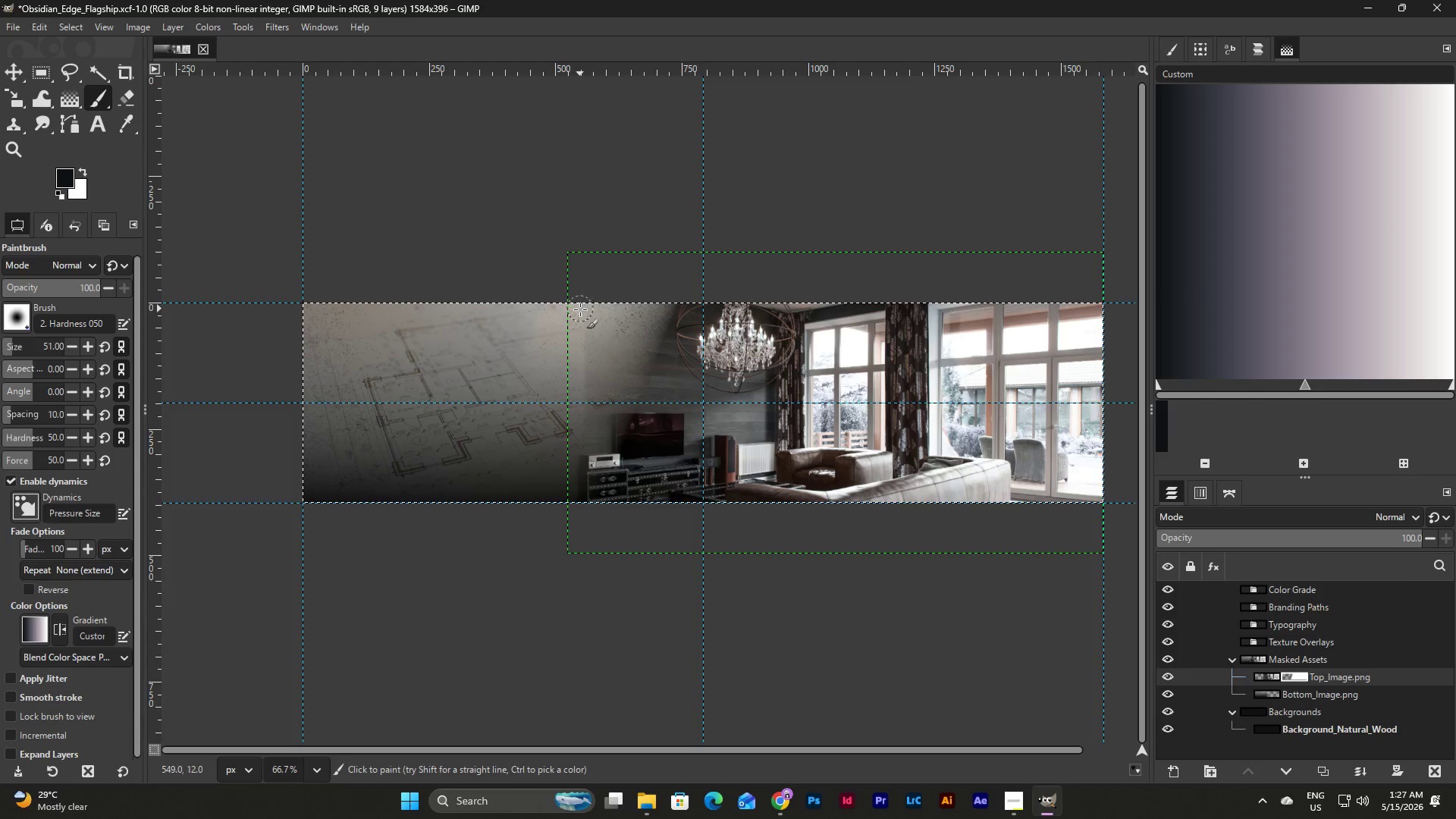 
left_click_drag(start_coordinate=[574, 310], to_coordinate=[556, 457])
 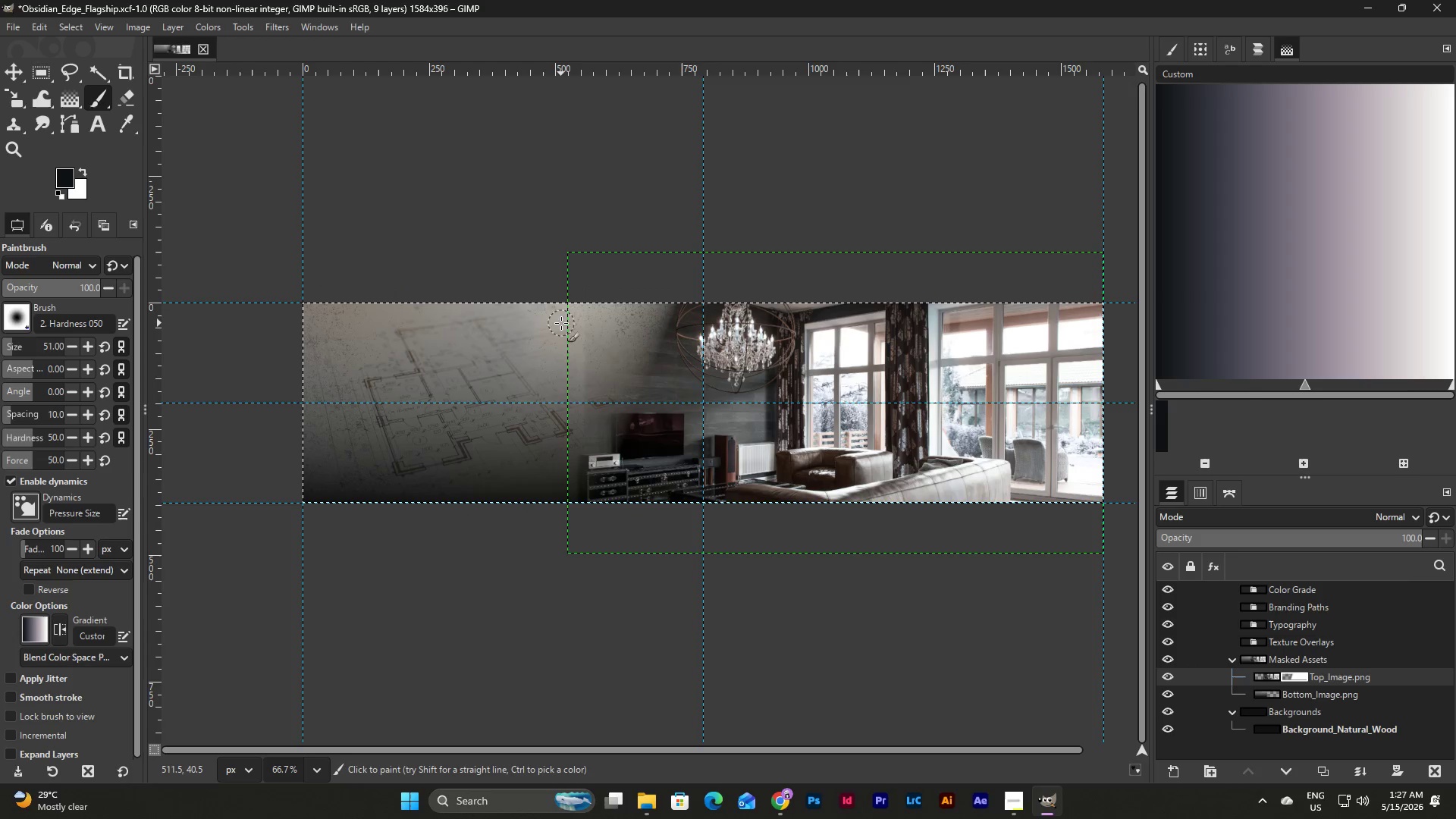 
left_click_drag(start_coordinate=[561, 334], to_coordinate=[560, 491])
 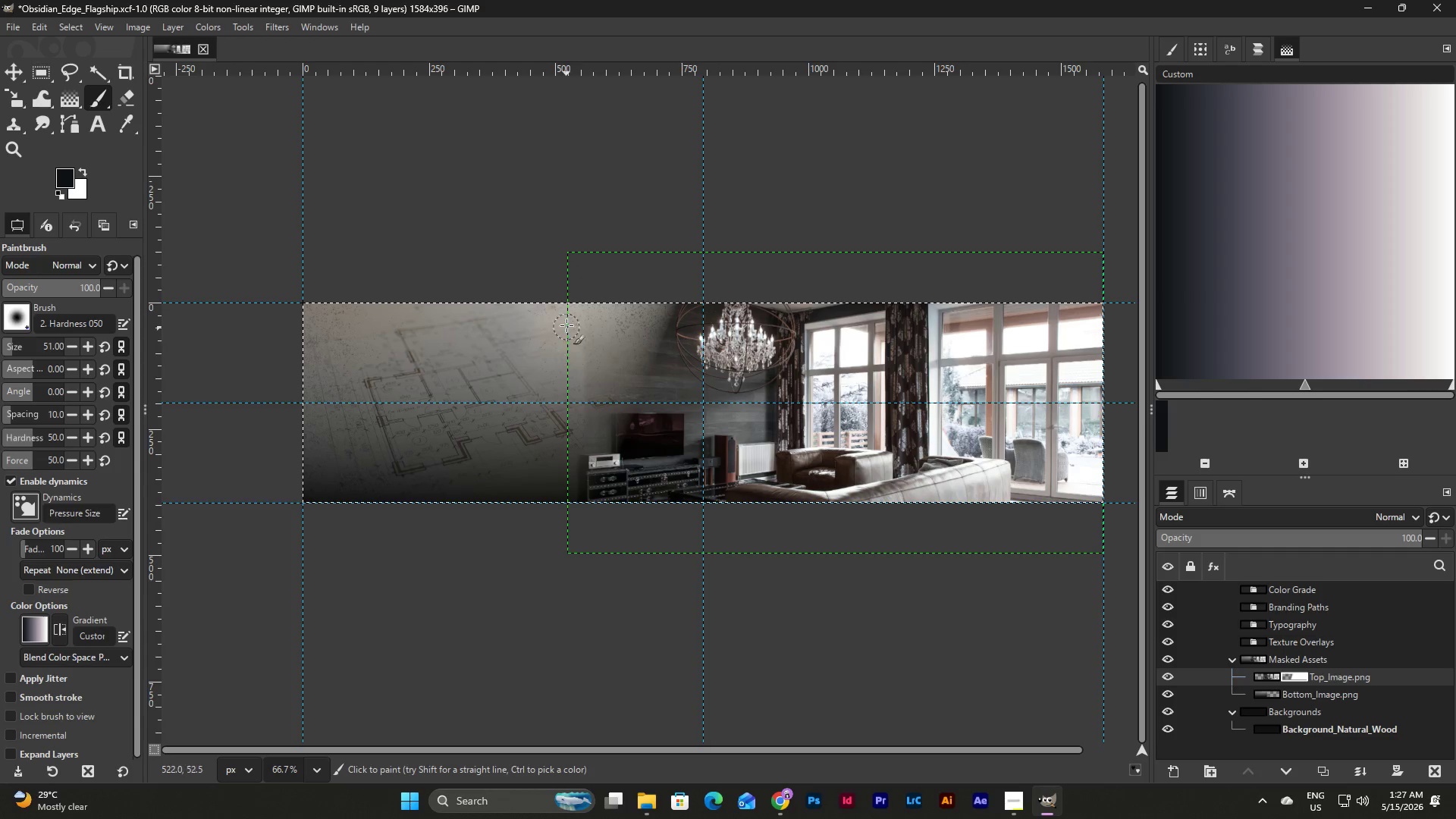 
left_click_drag(start_coordinate=[566, 308], to_coordinate=[560, 487])
 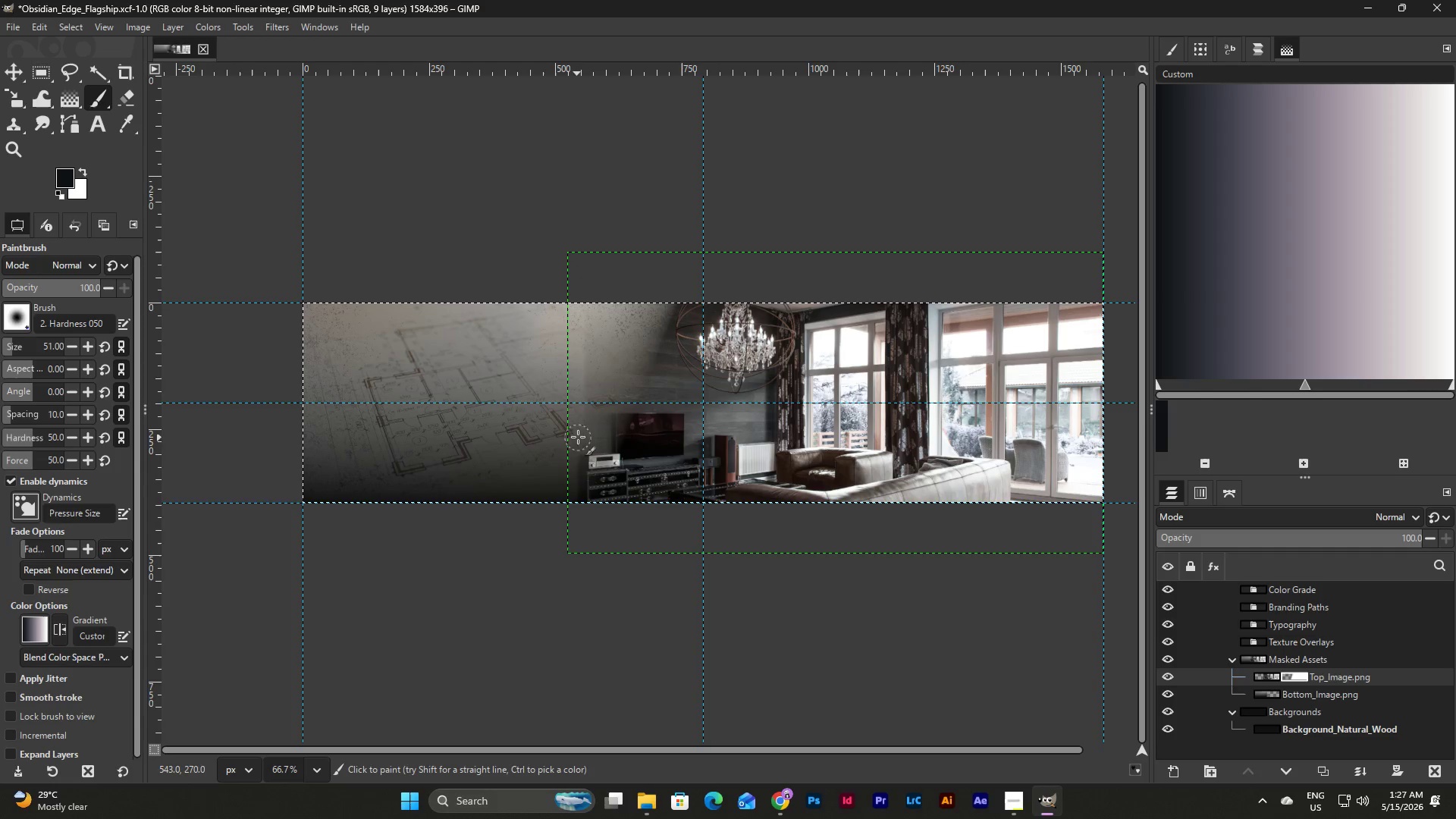 
left_click([582, 432])
 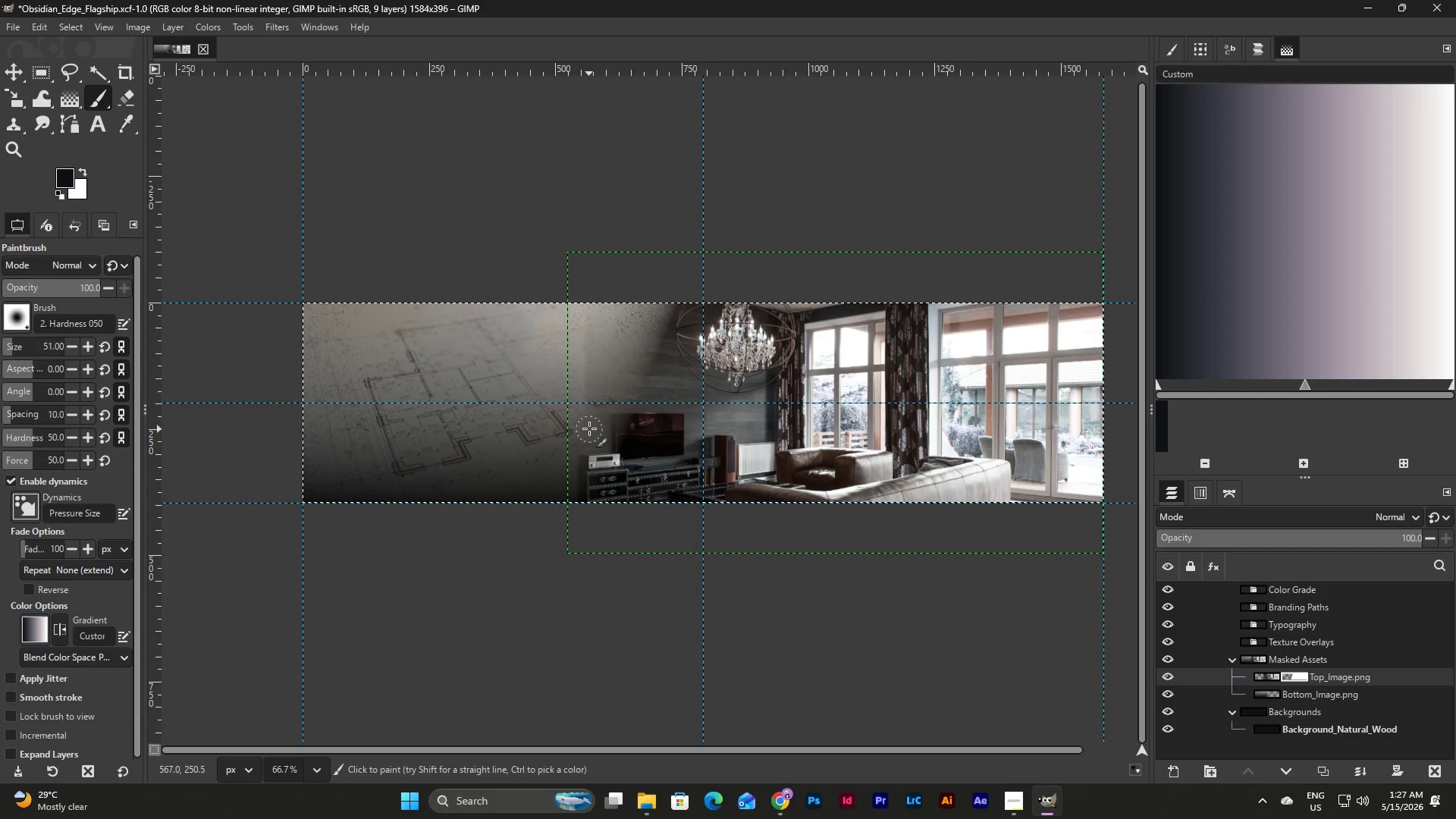 
left_click_drag(start_coordinate=[586, 425], to_coordinate=[587, 416])
 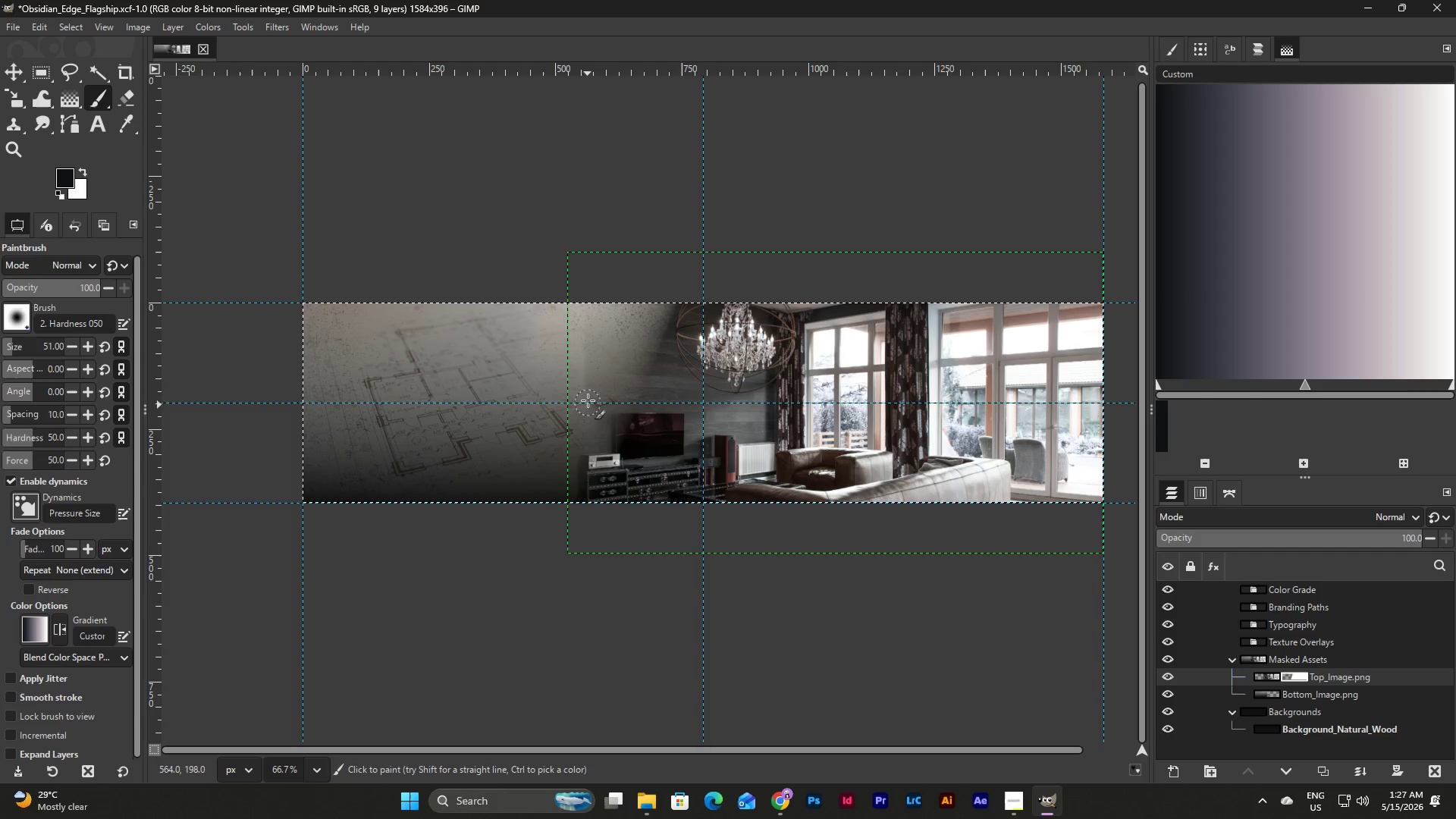 
triple_click([588, 398])
 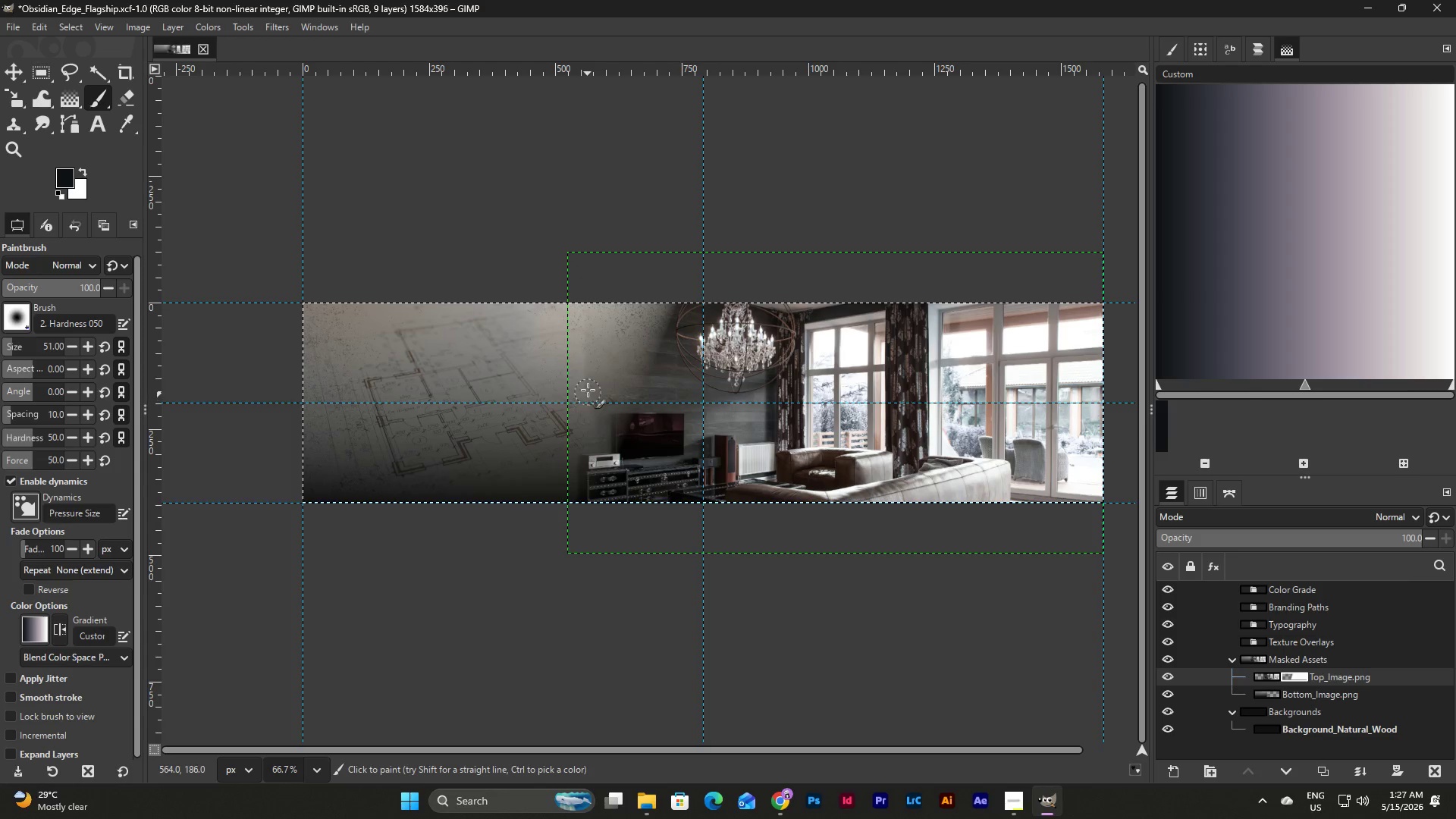 
triple_click([588, 381])
 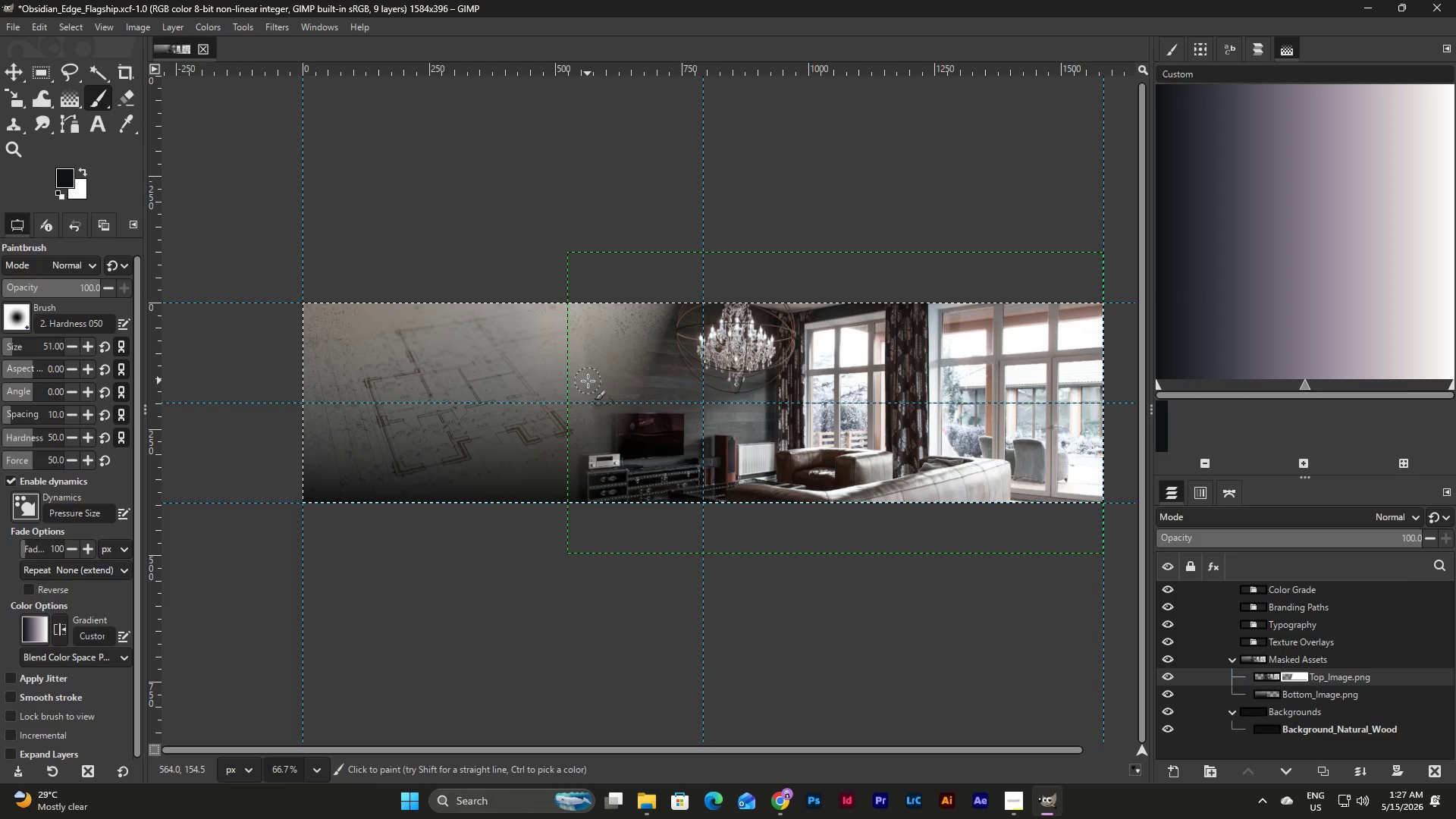 
triple_click([588, 377])
 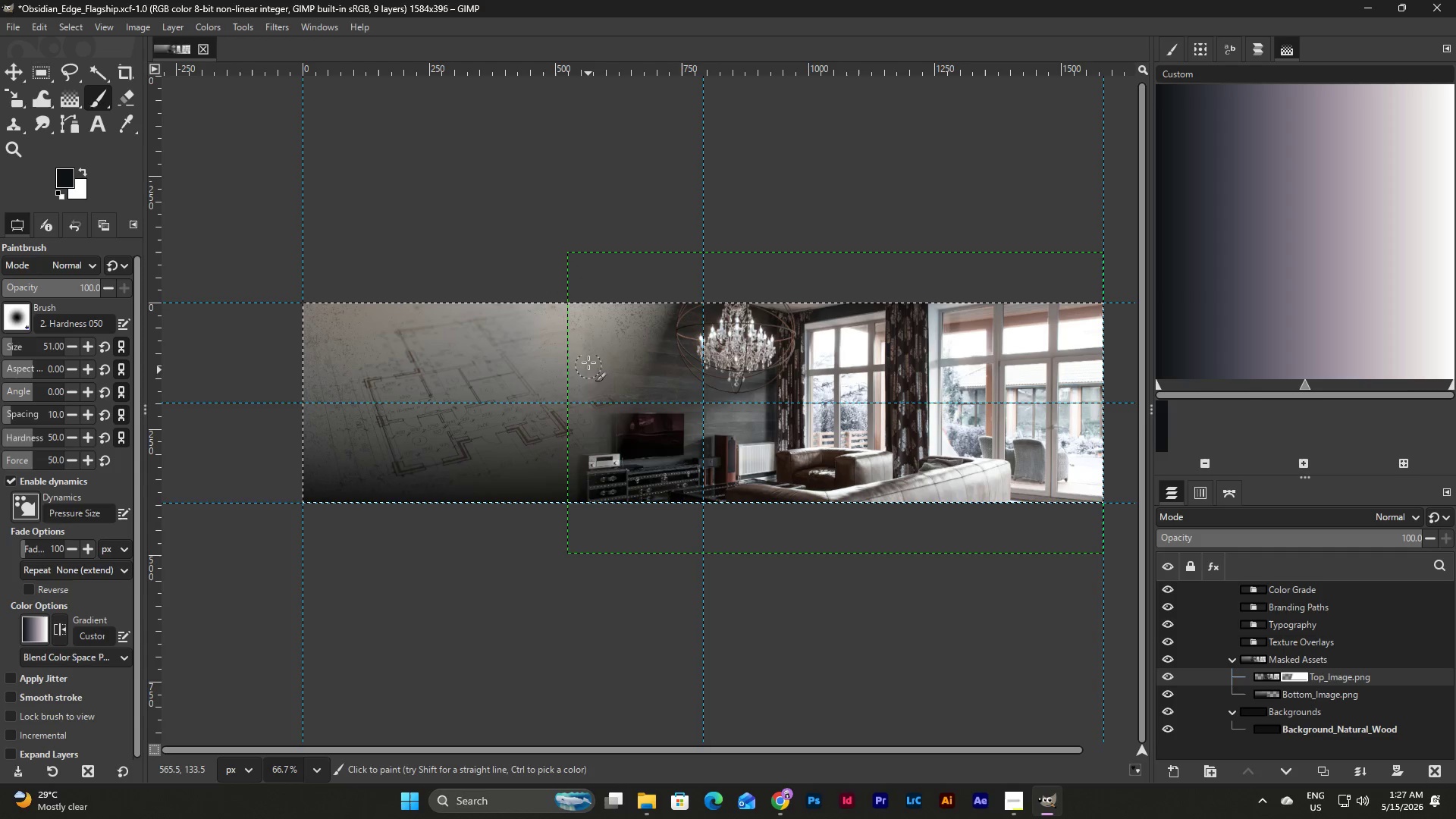 
left_click_drag(start_coordinate=[588, 359], to_coordinate=[598, 354])
 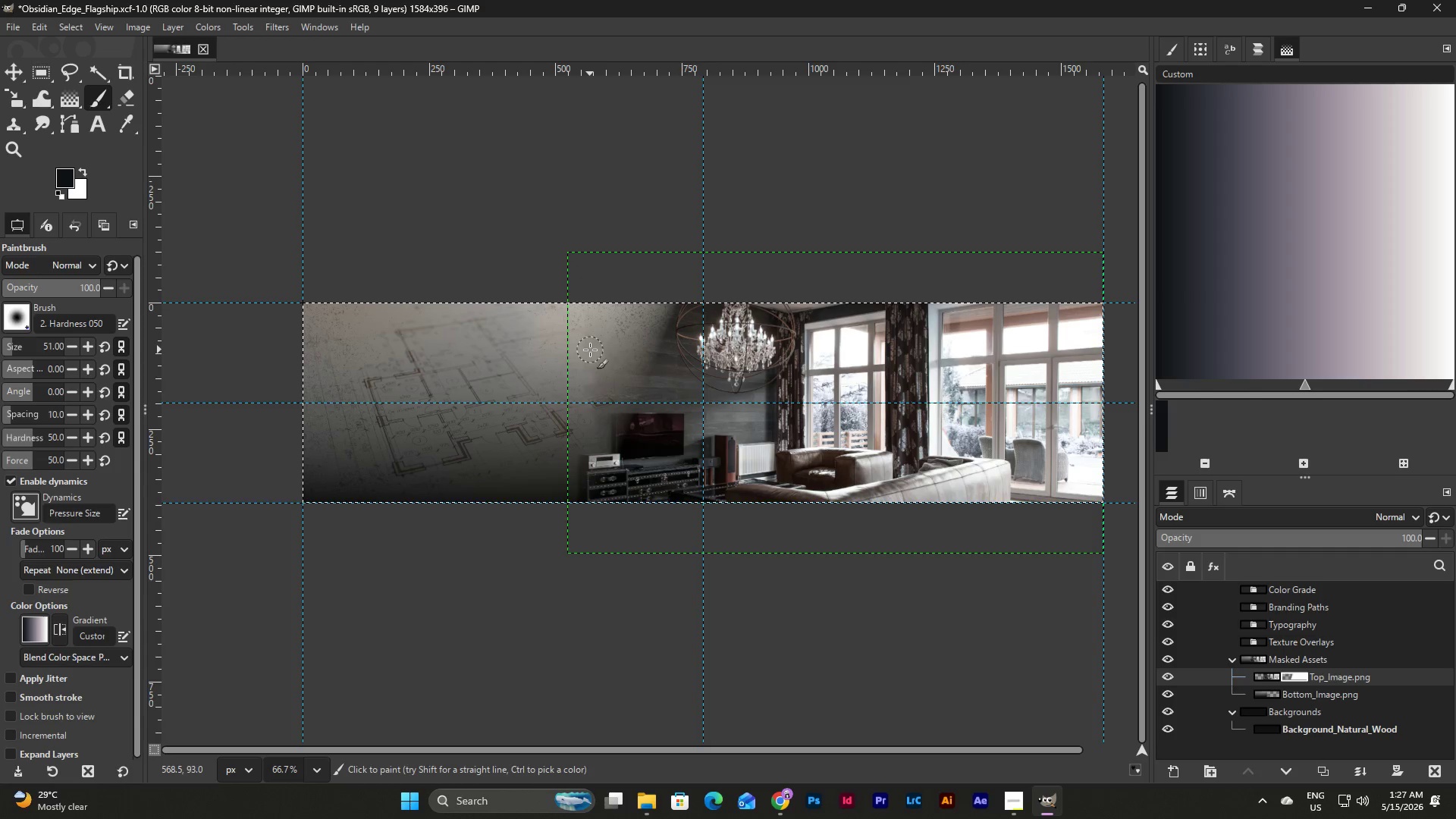 
double_click([588, 337])
 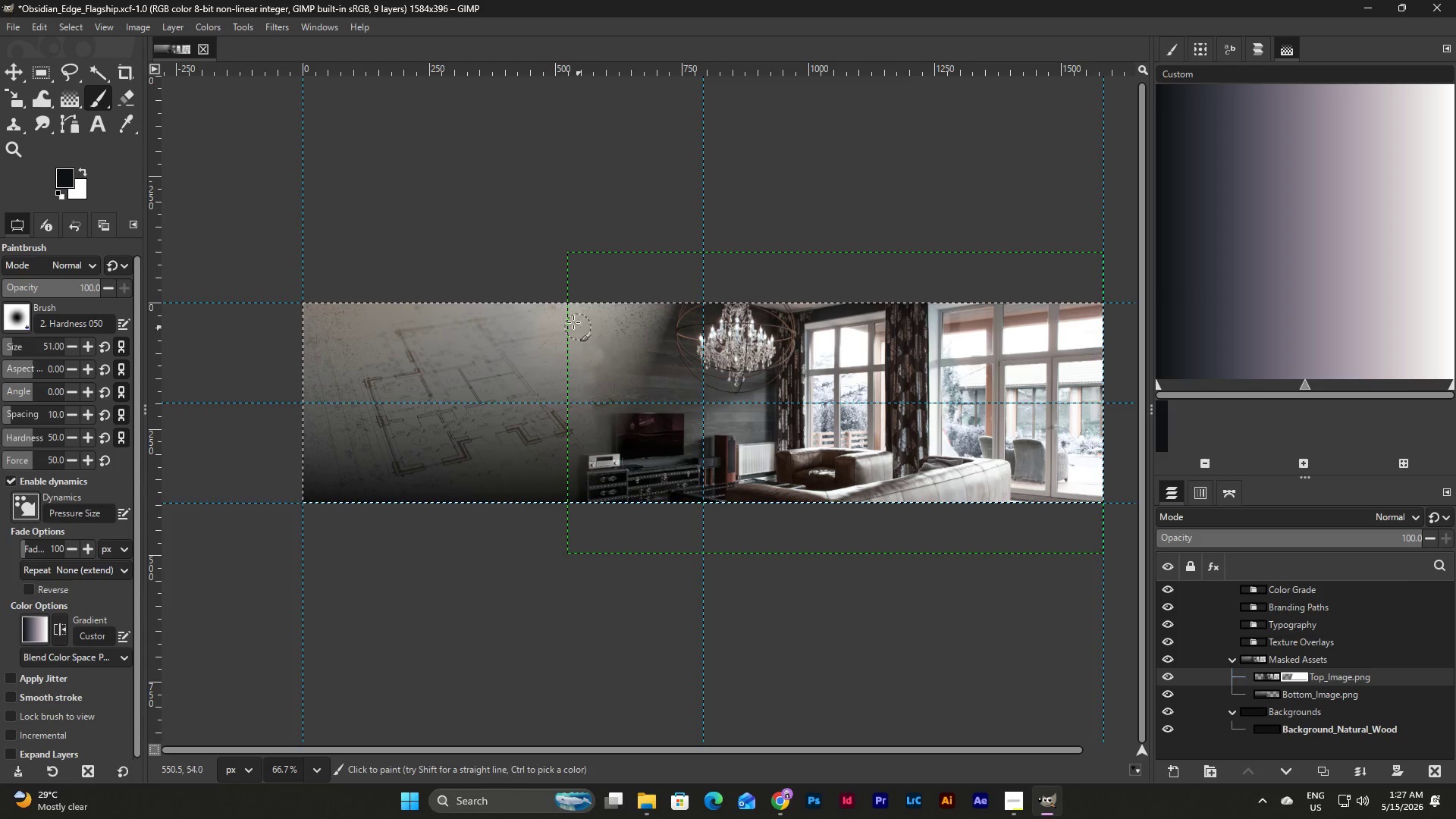 
triple_click([573, 318])
 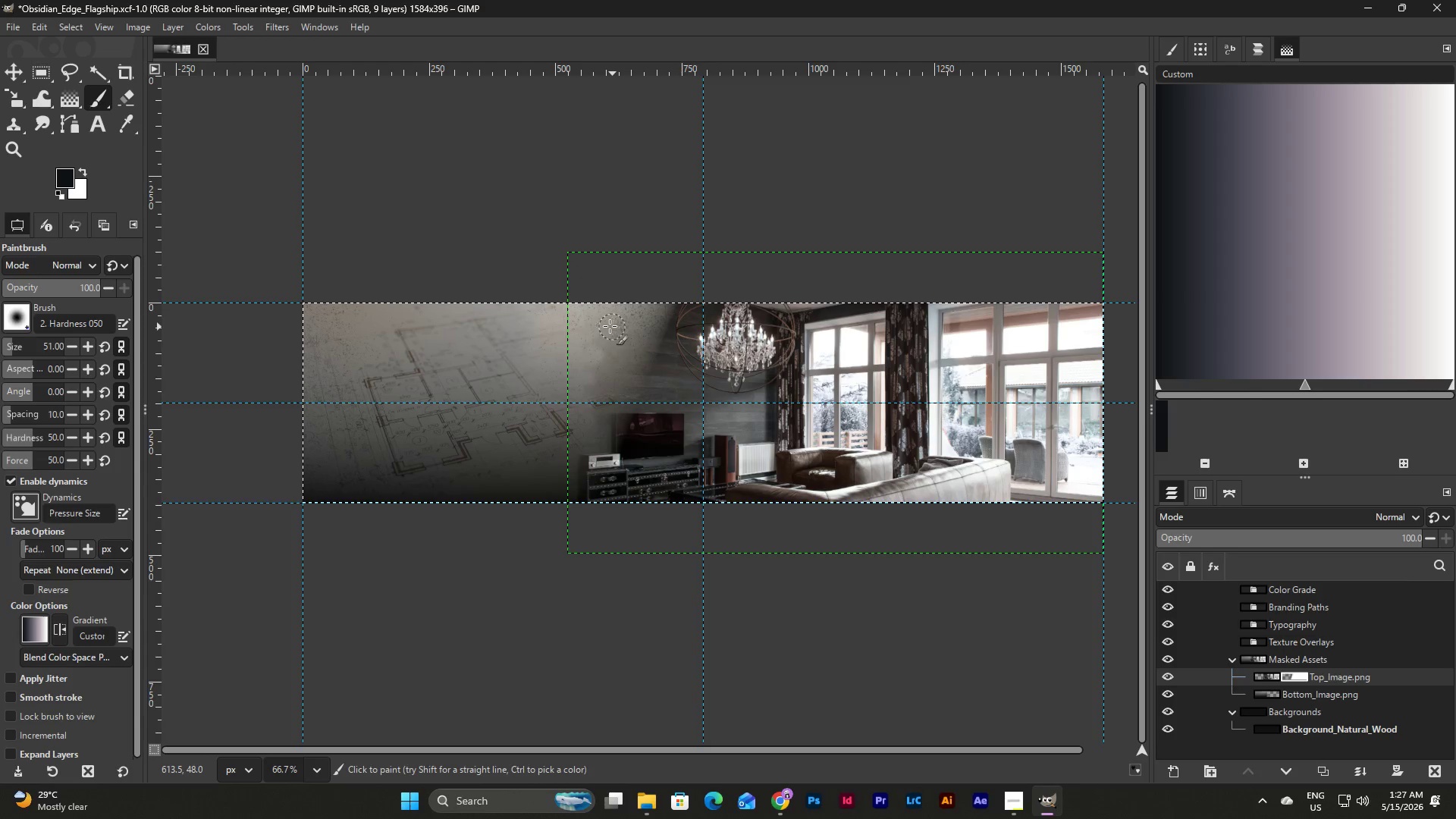 
left_click([596, 320])
 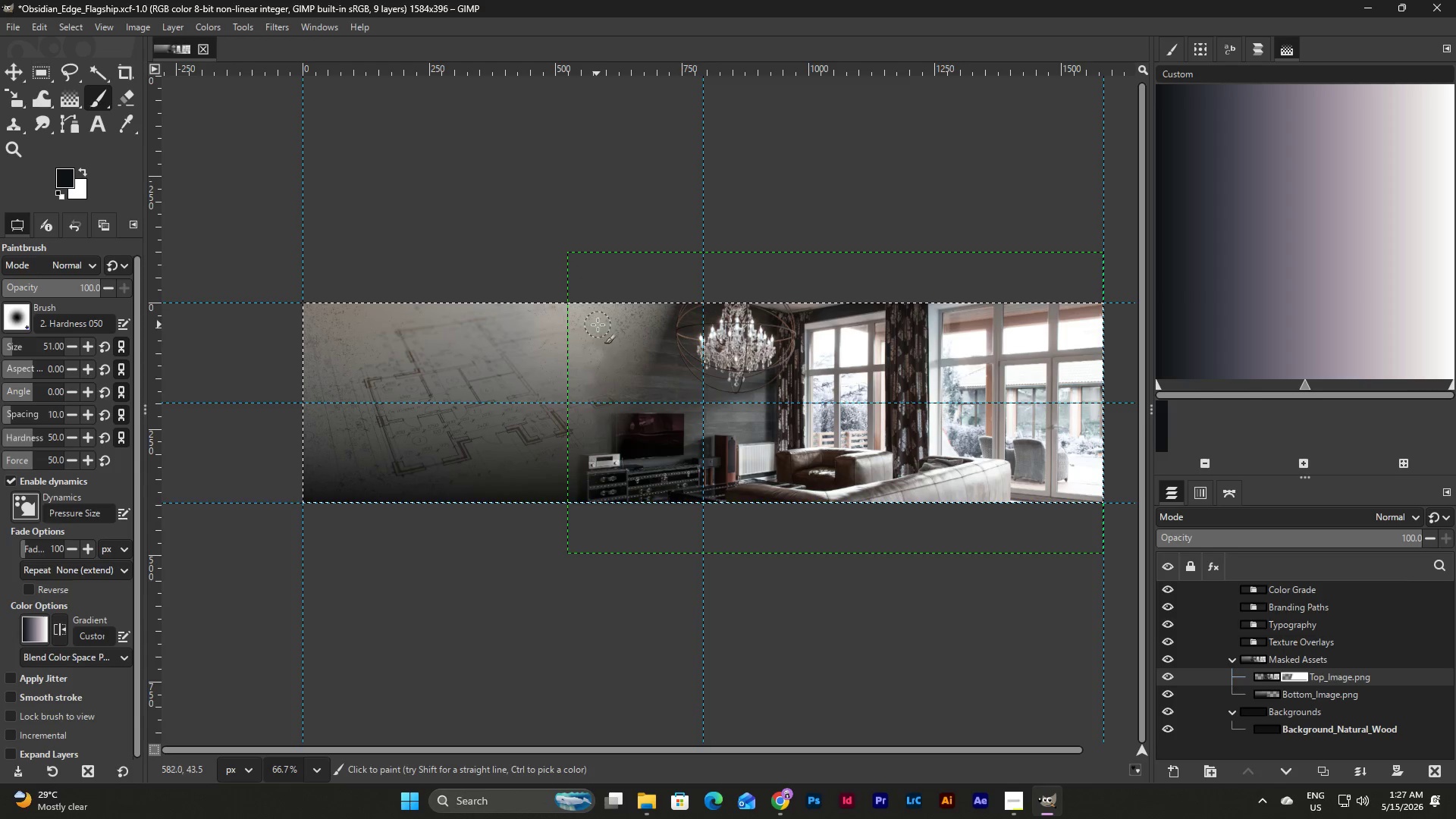 
triple_click([596, 337])
 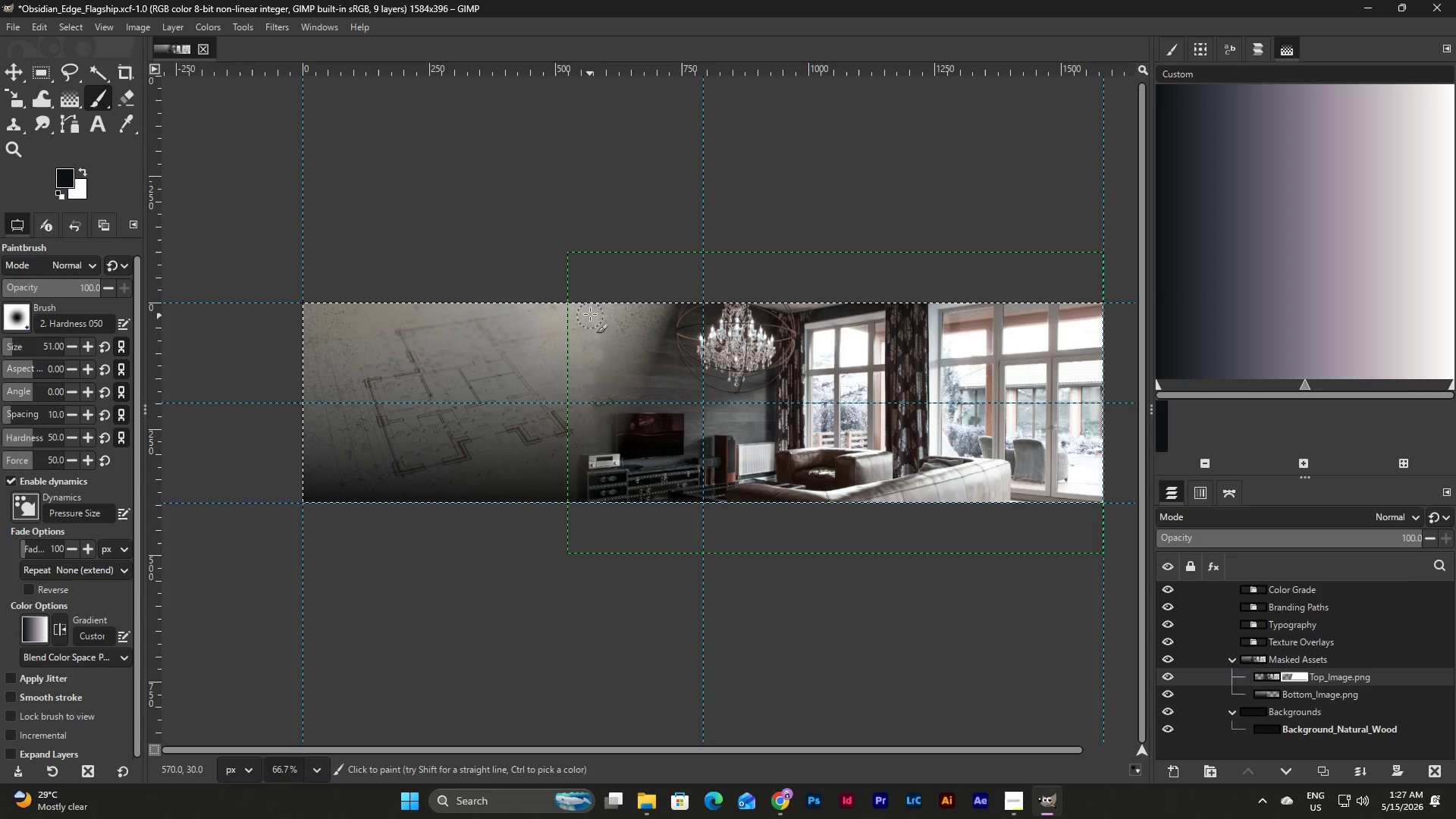 
left_click_drag(start_coordinate=[586, 311], to_coordinate=[629, 318])
 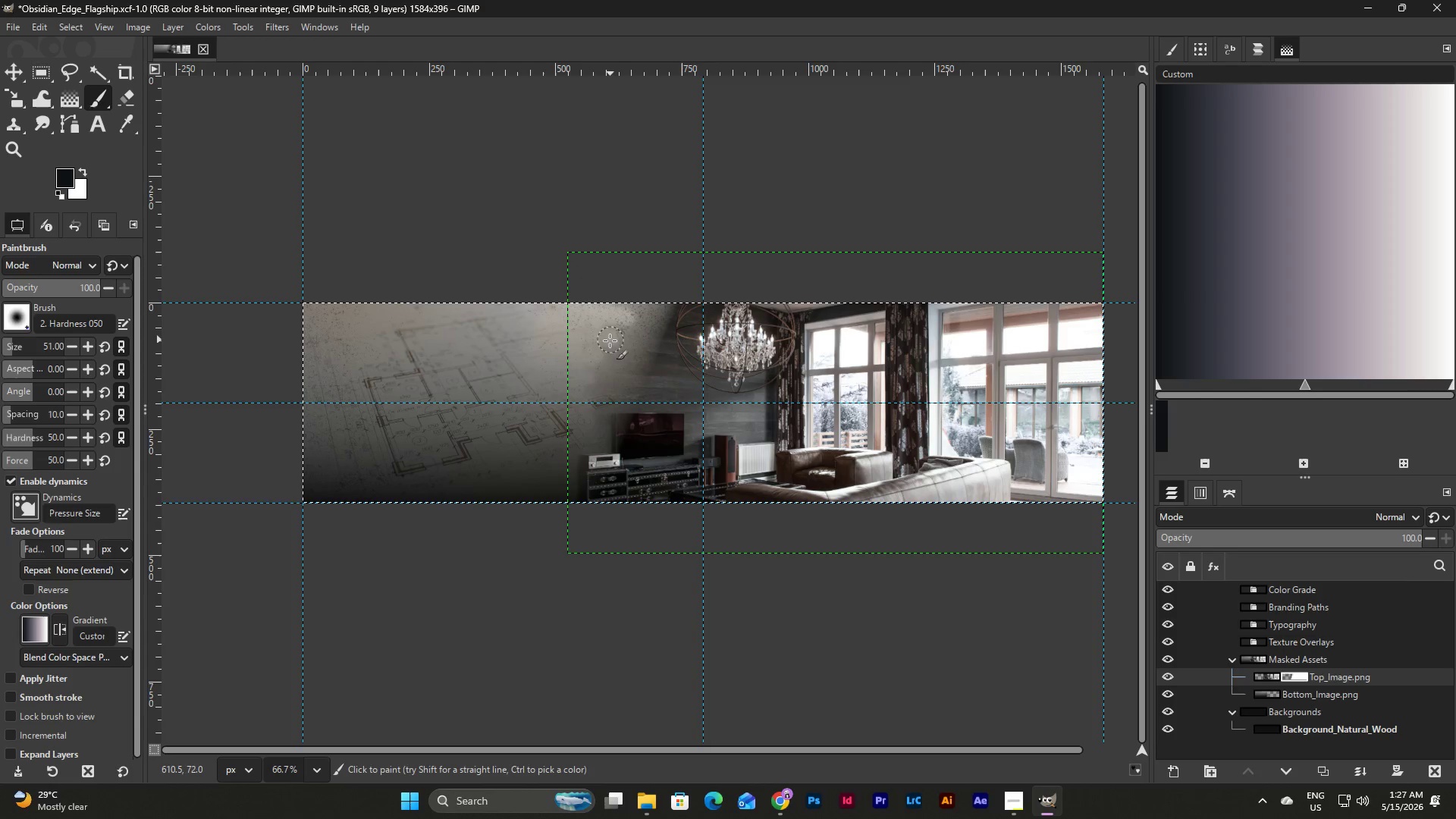 
double_click([604, 343])
 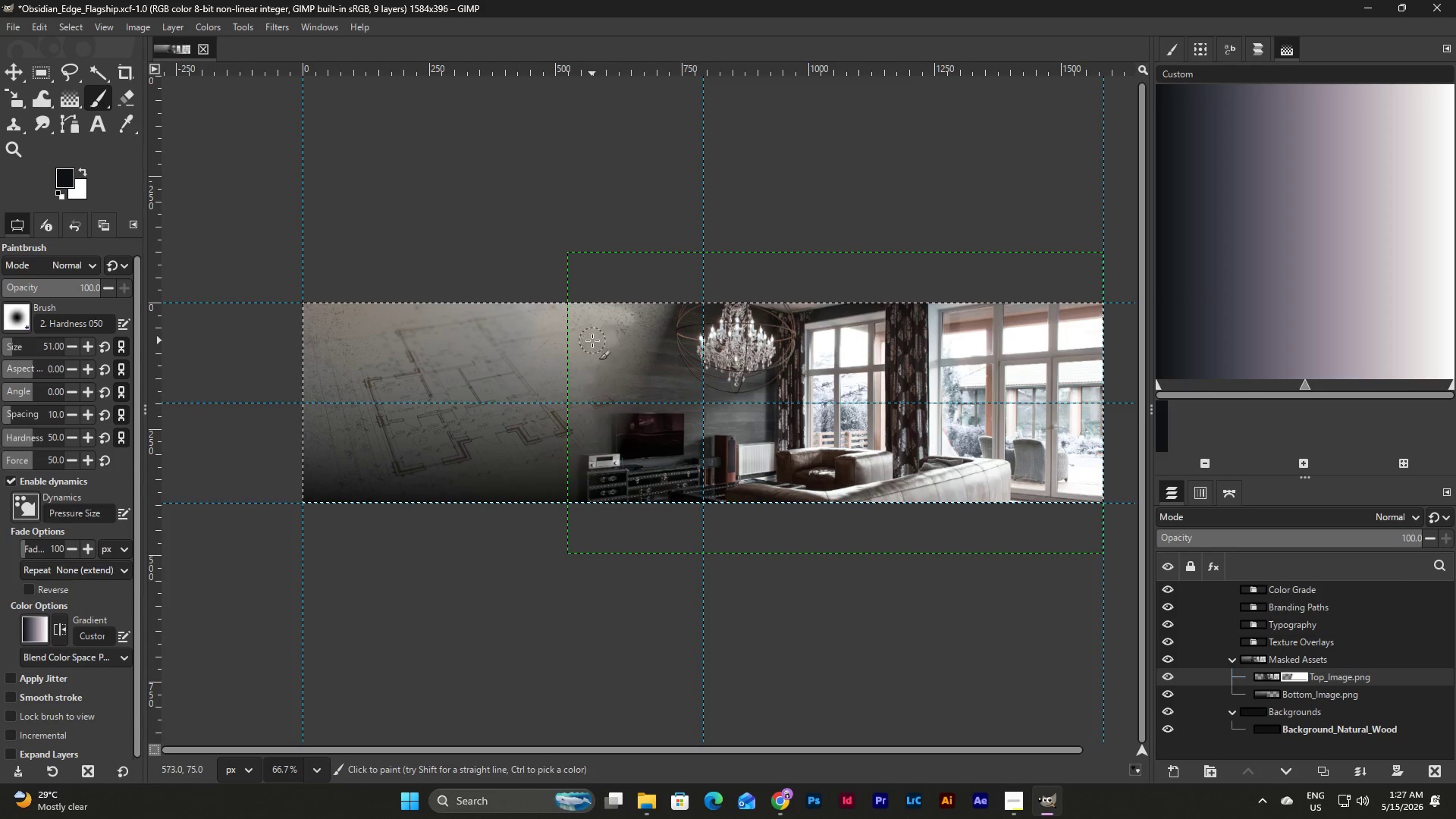 
left_click_drag(start_coordinate=[592, 340], to_coordinate=[608, 334])
 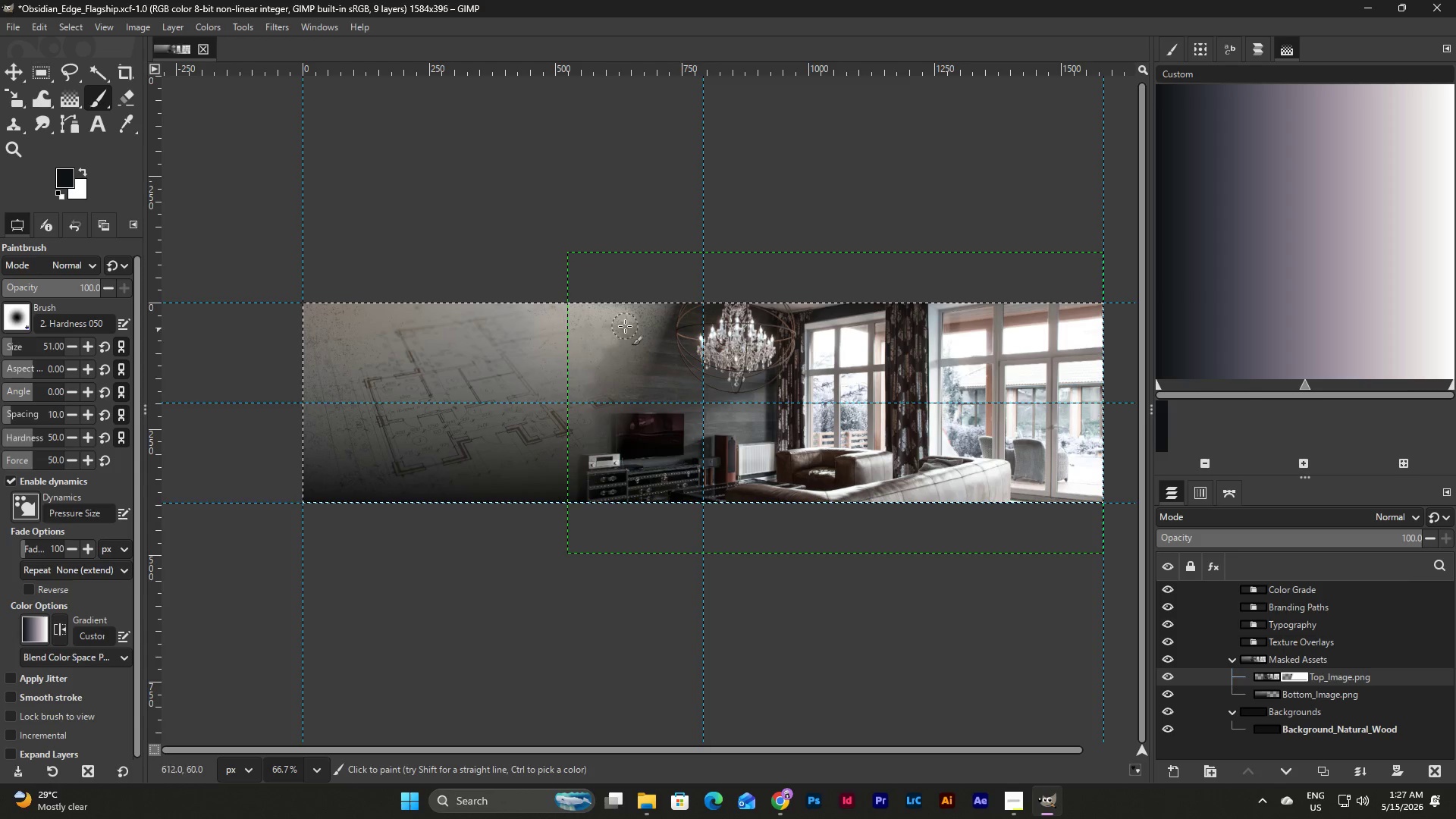 
triple_click([625, 326])
 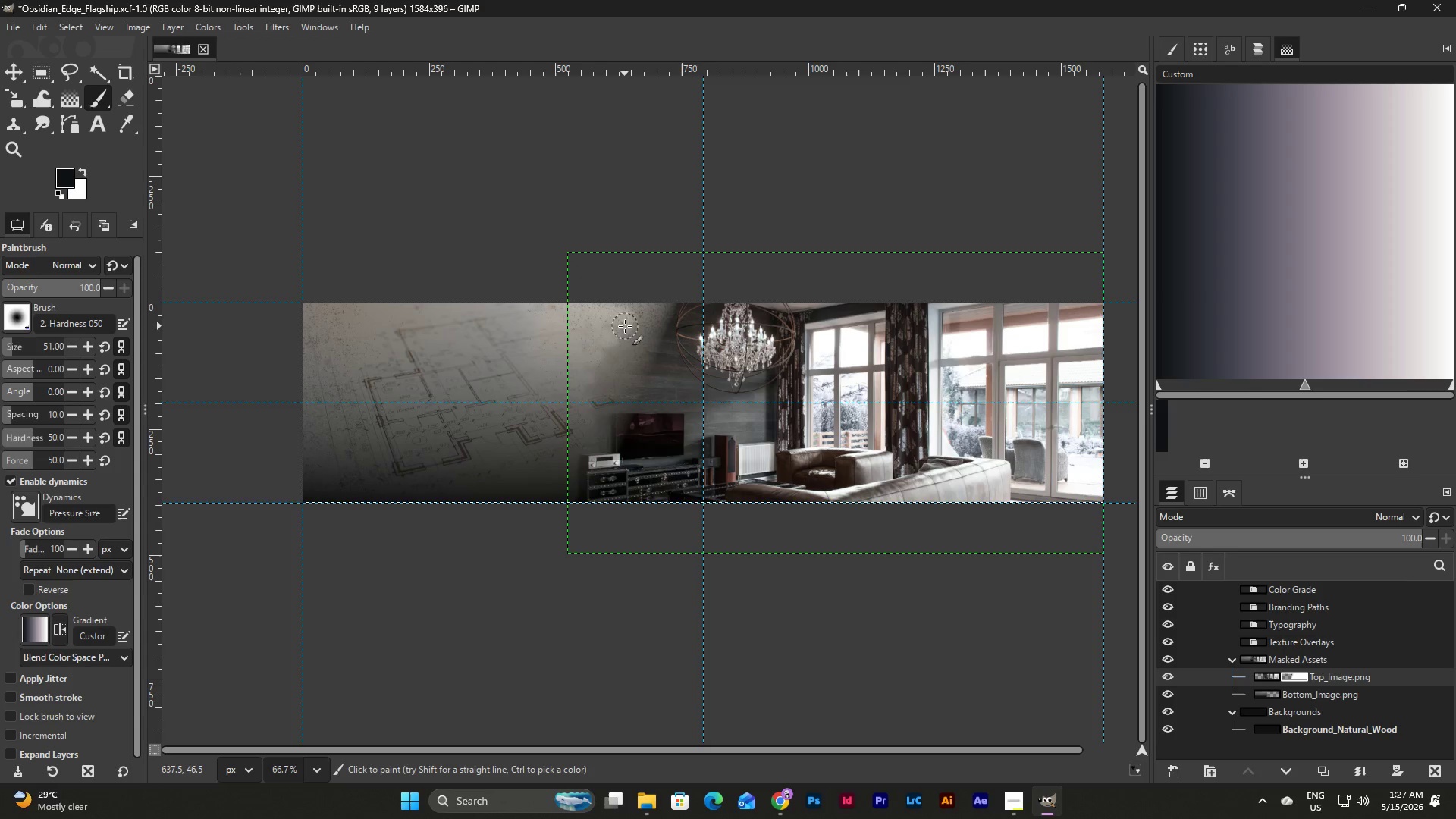 
triple_click([632, 321])
 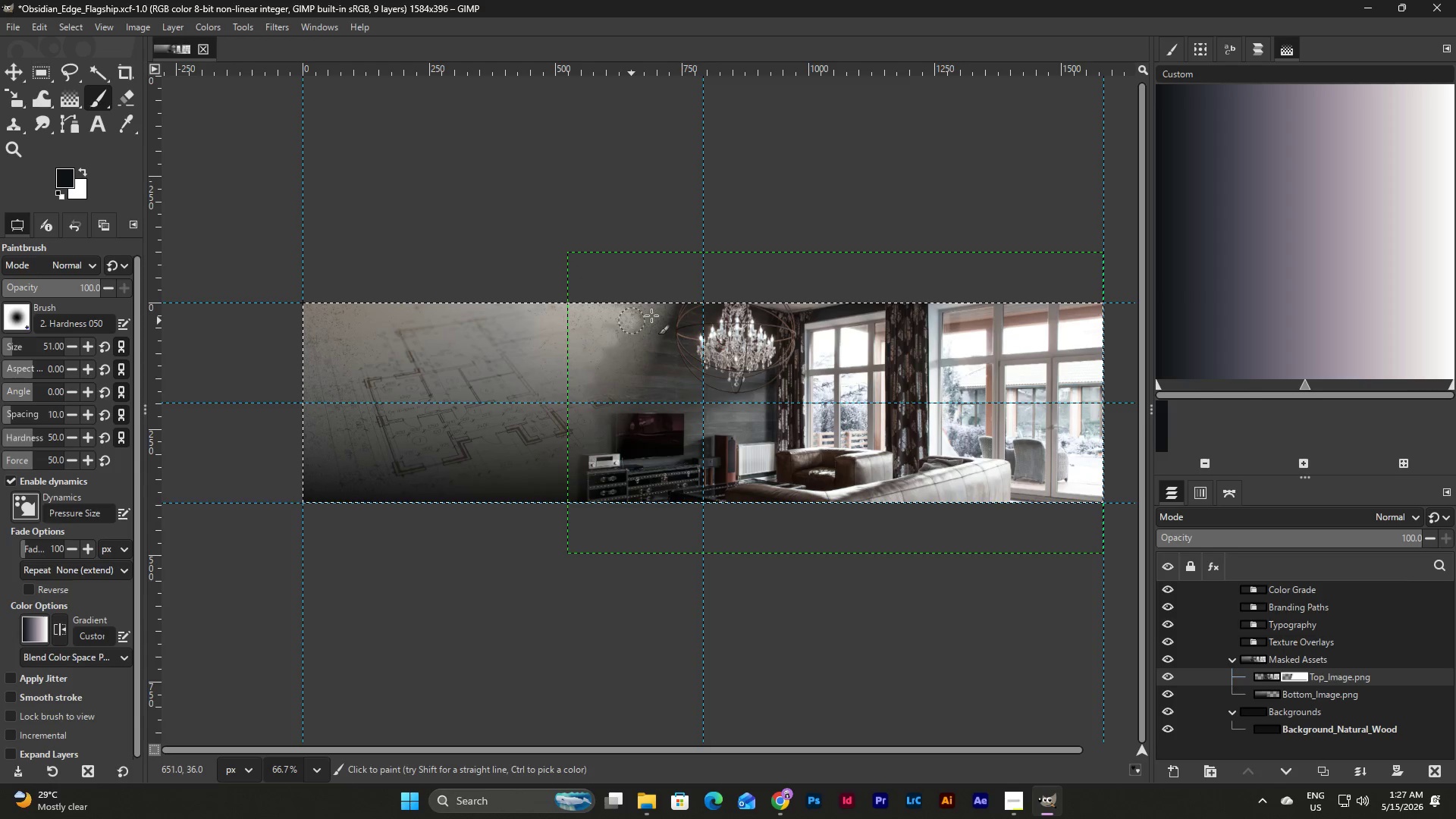 
triple_click([656, 314])
 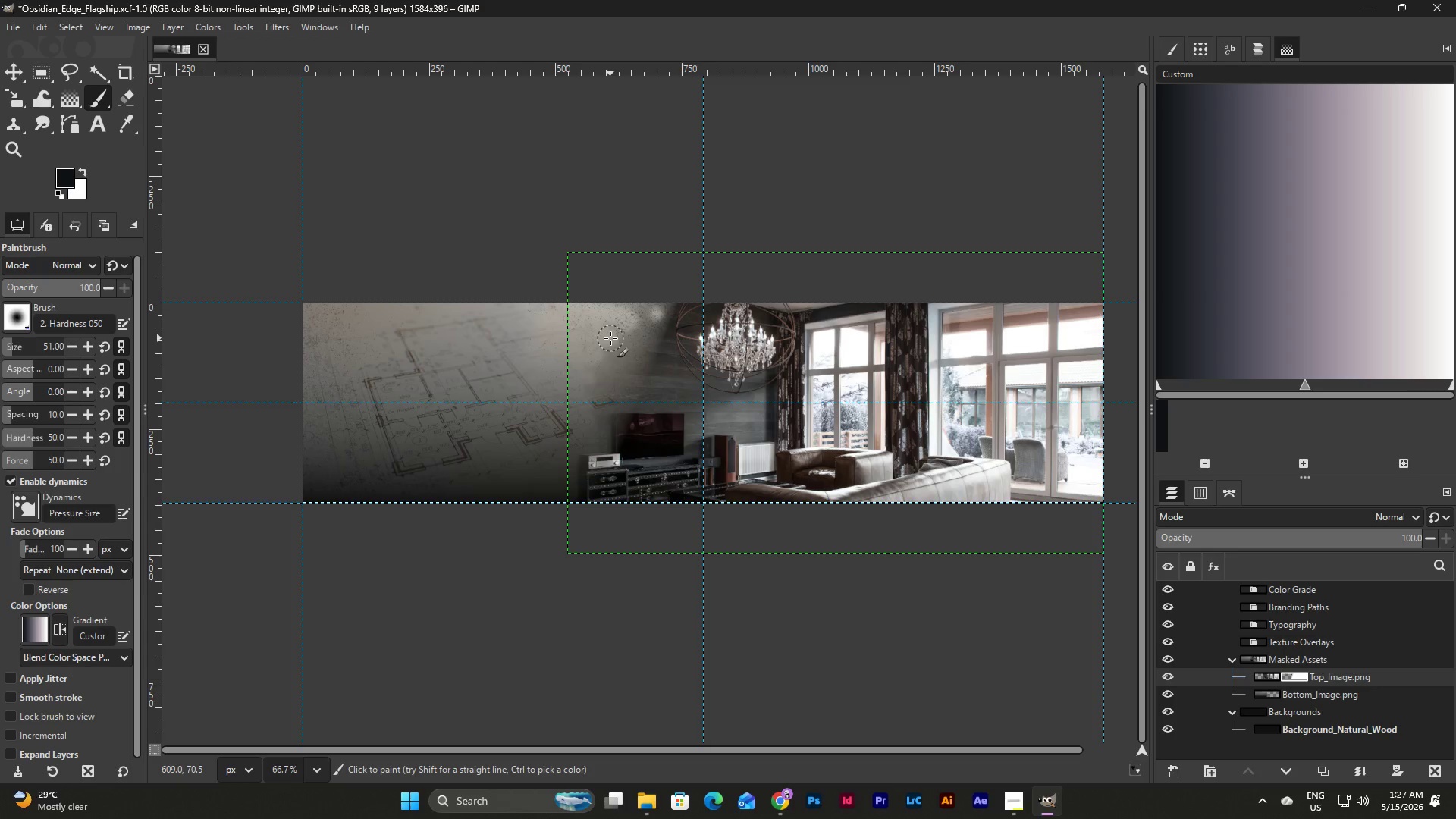 
key(Control+Z)
 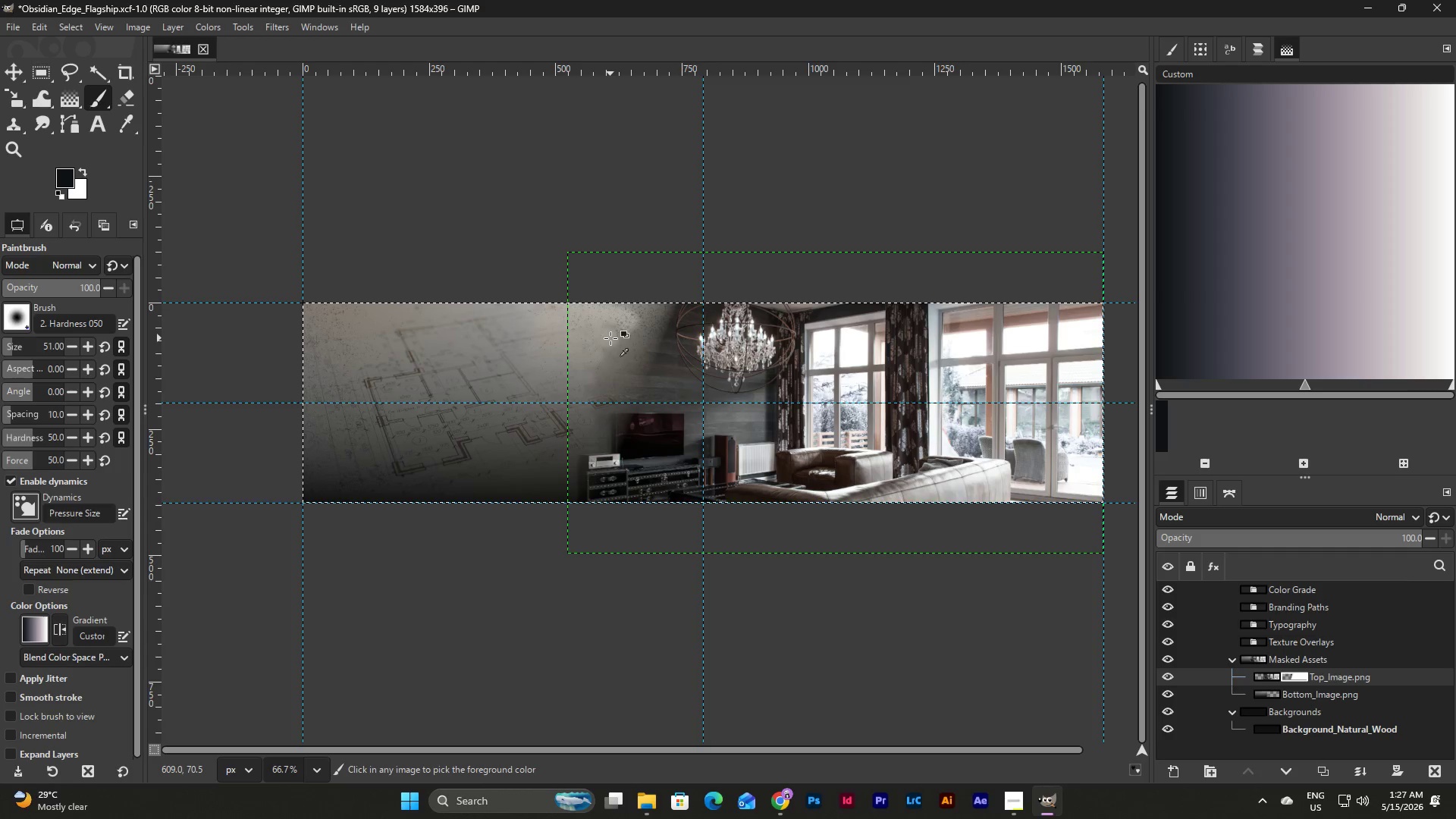 
key(Control+Z)
 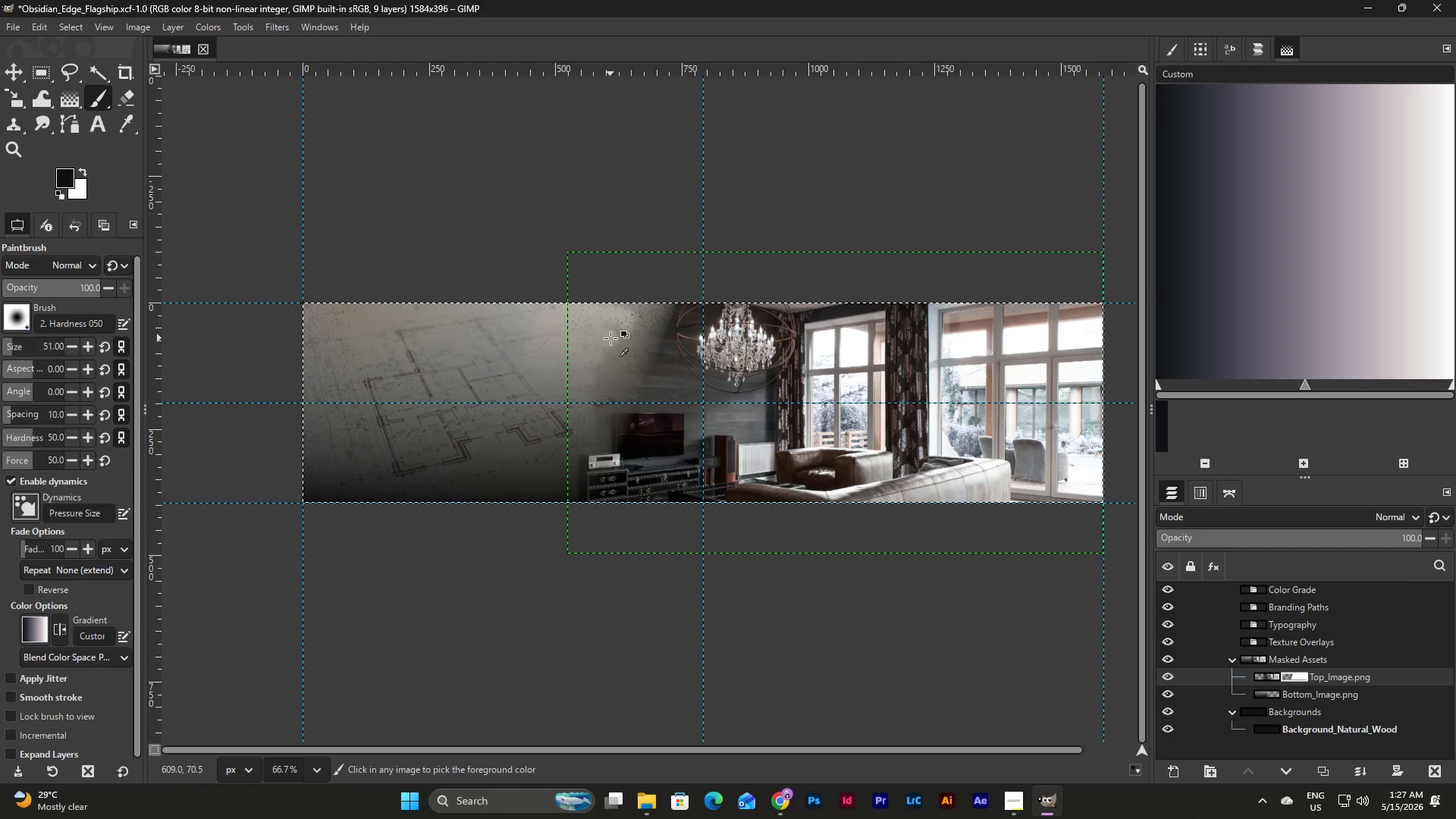 
key(Control+Z)
 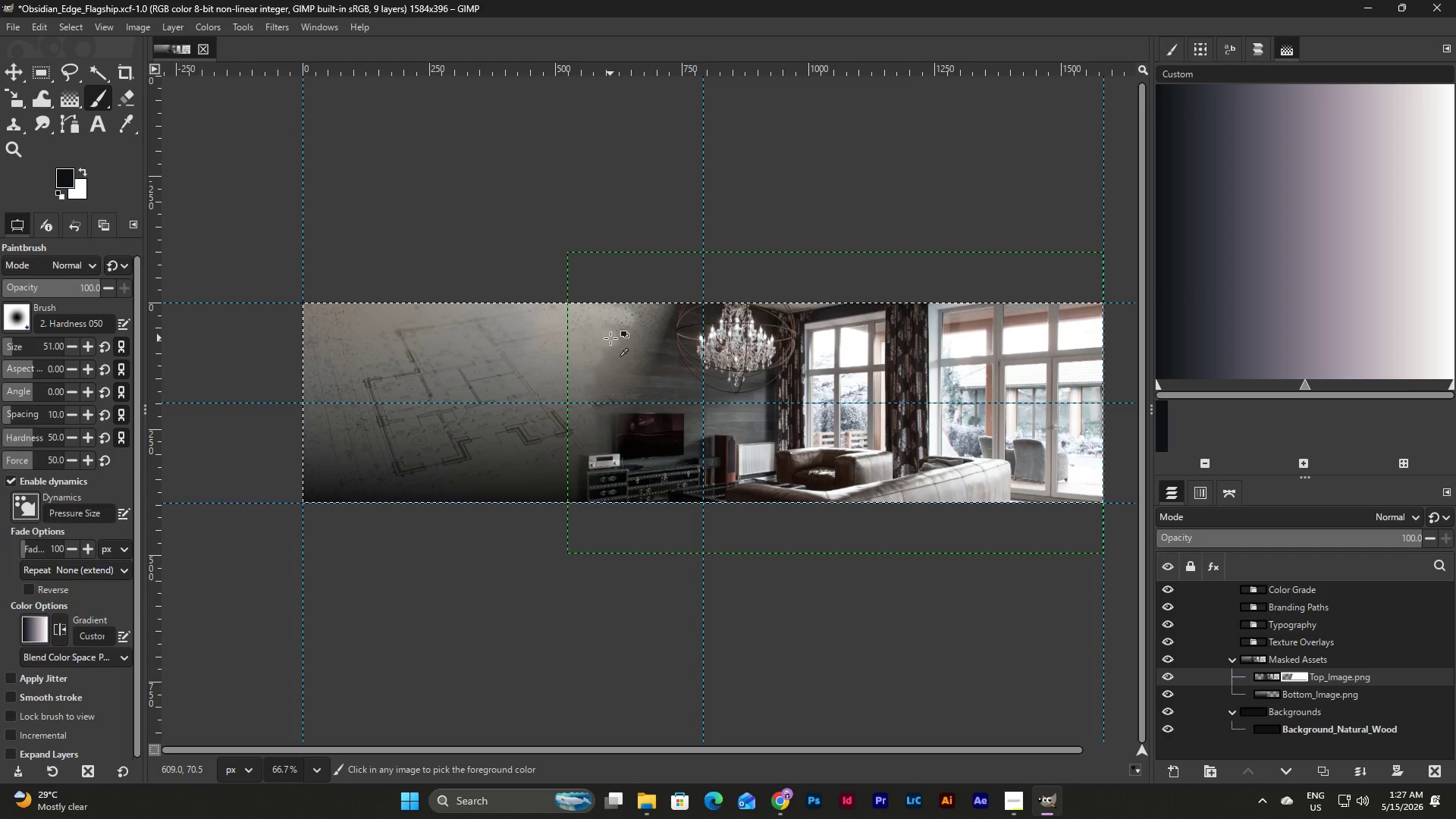 
key(Control+Z)
 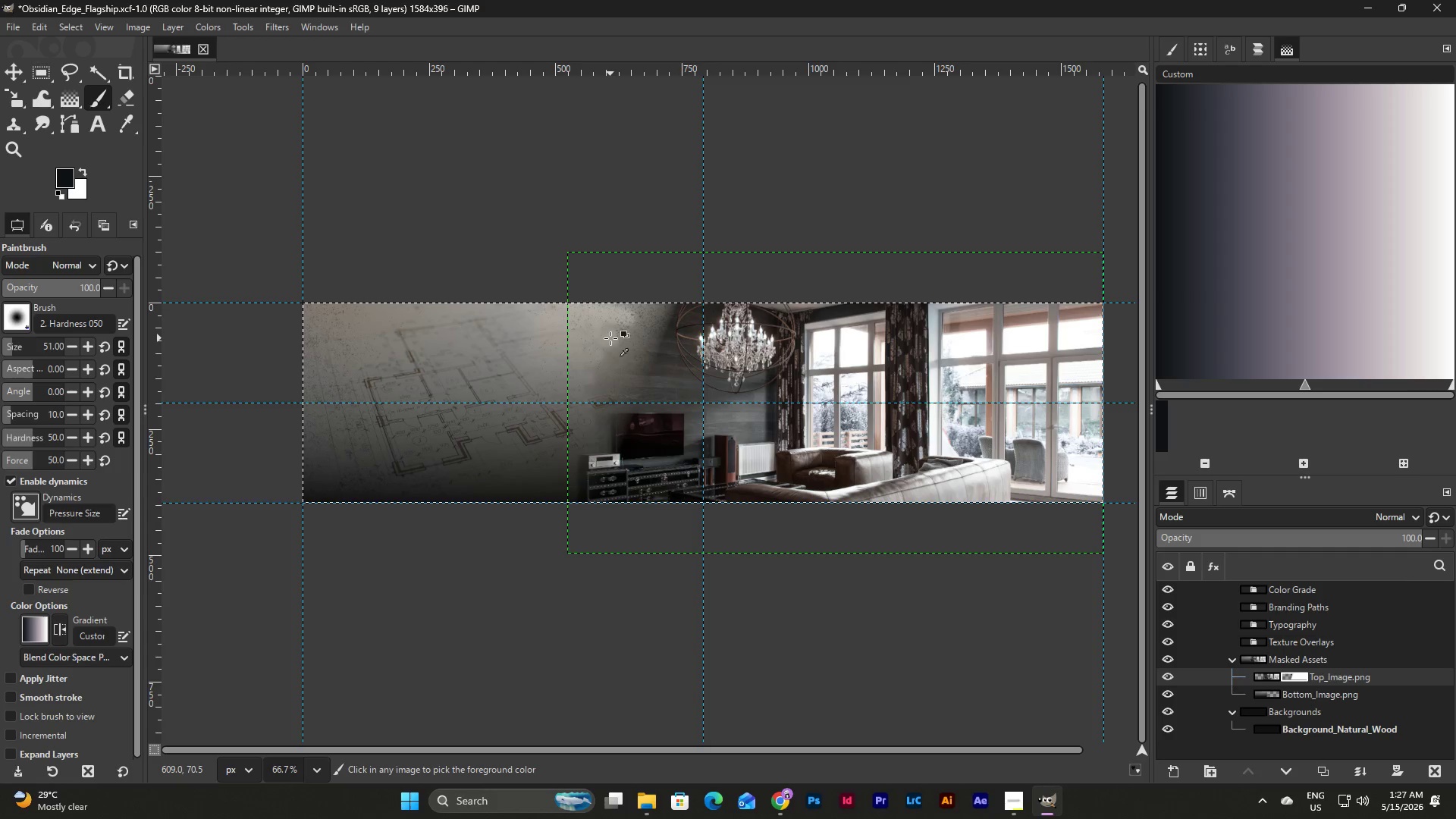 
key(Control+Z)
 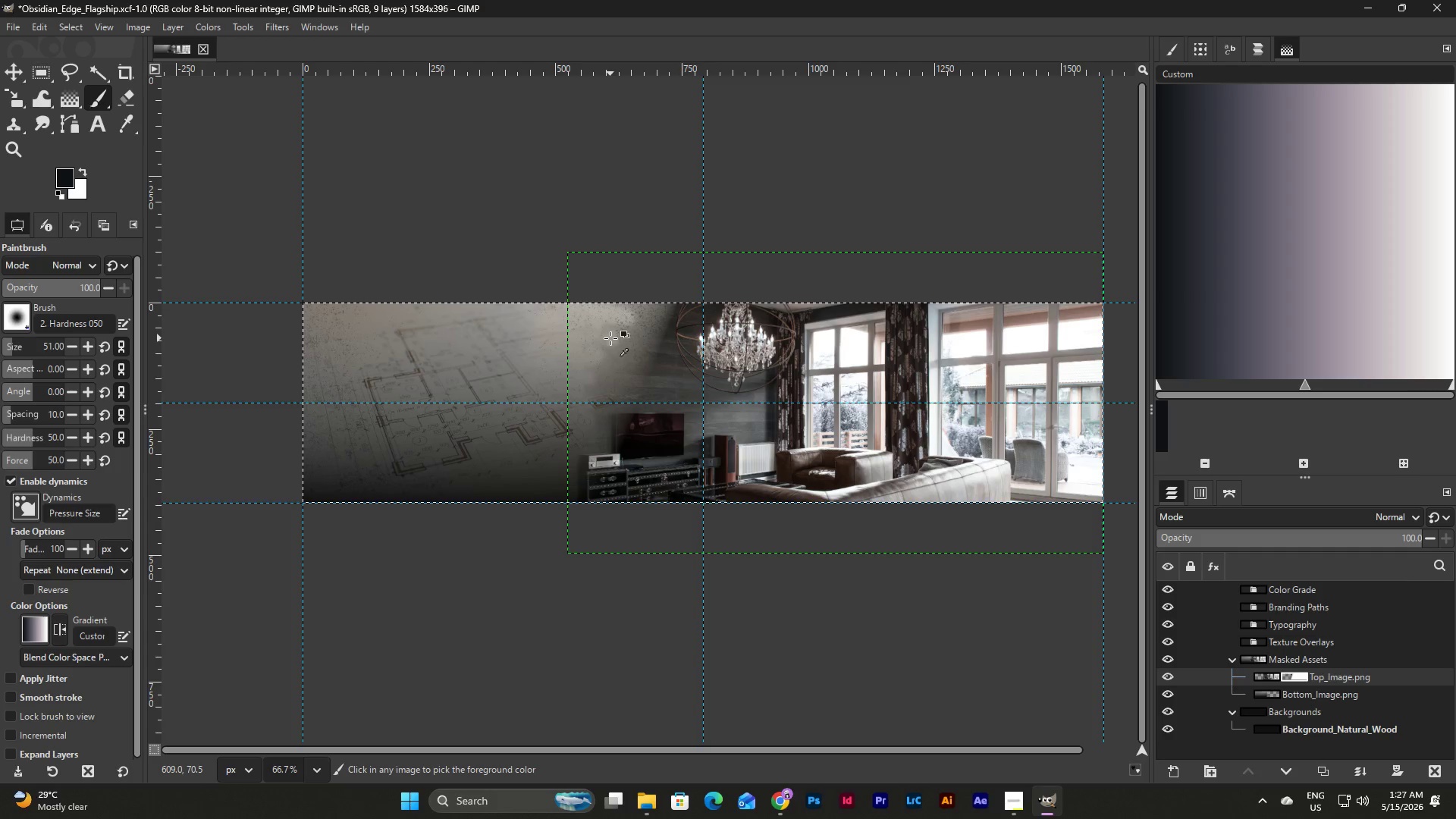 
key(Control+Z)
 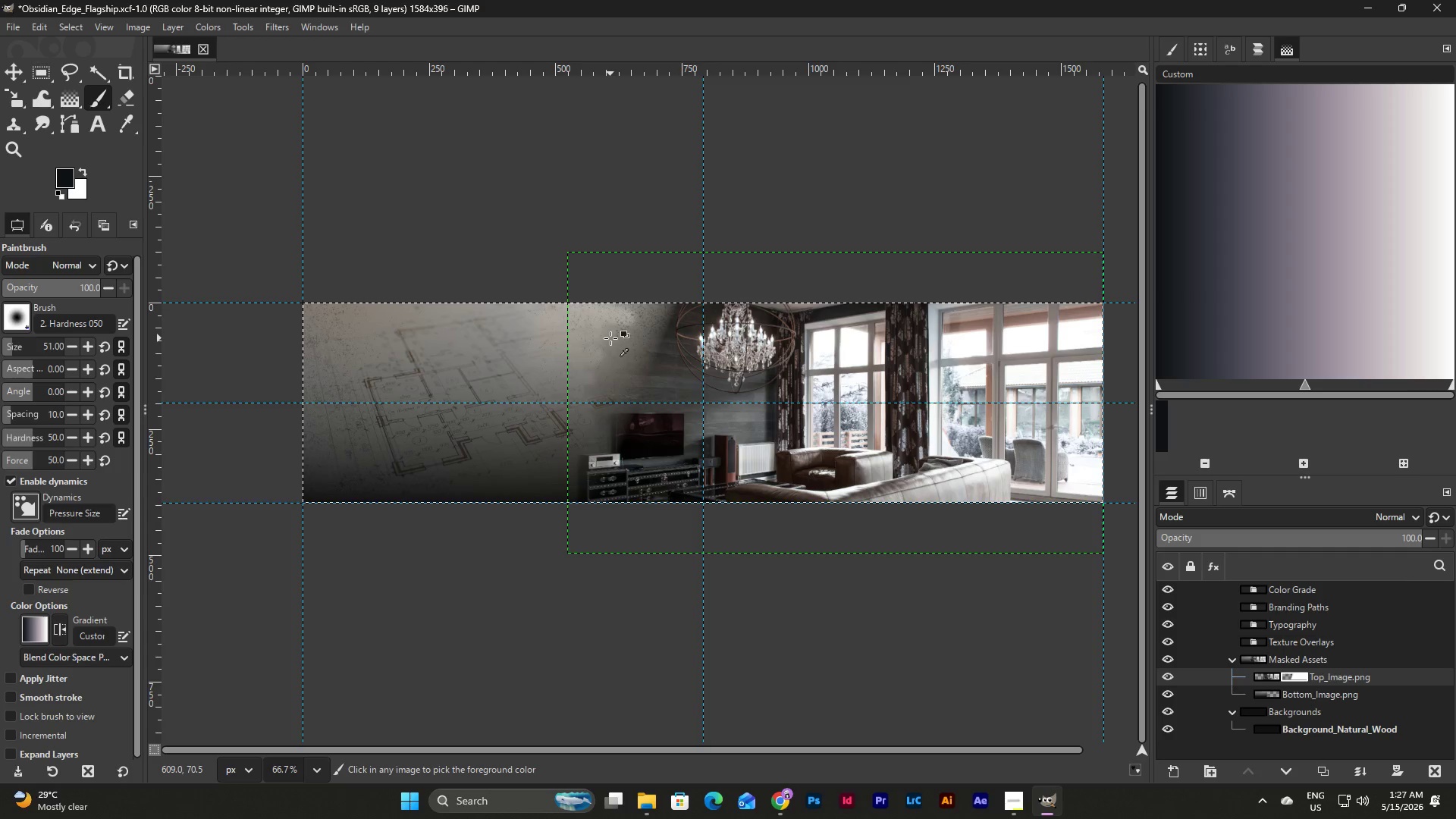 
key(Control+Z)
 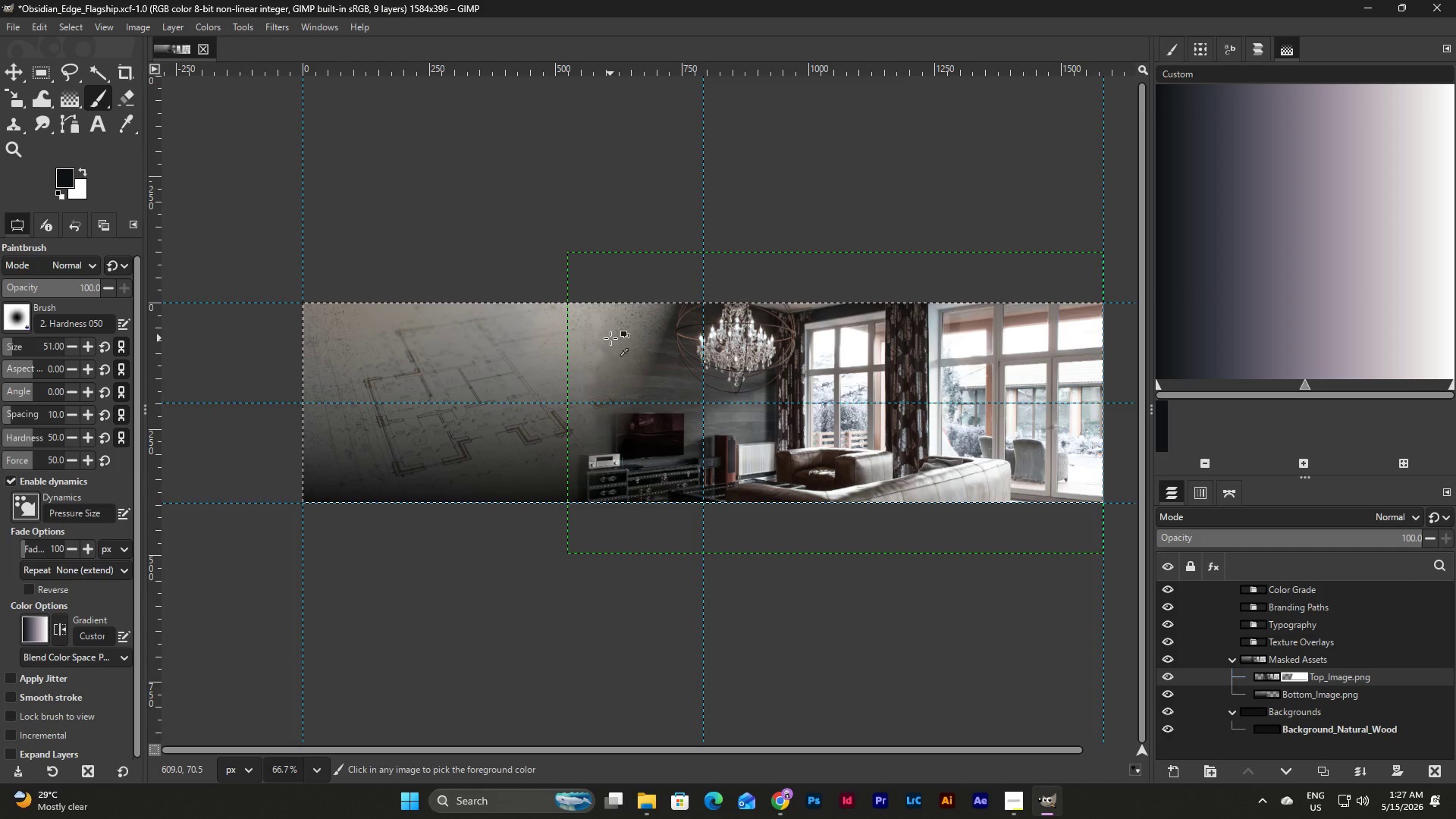 
key(Control+Z)
 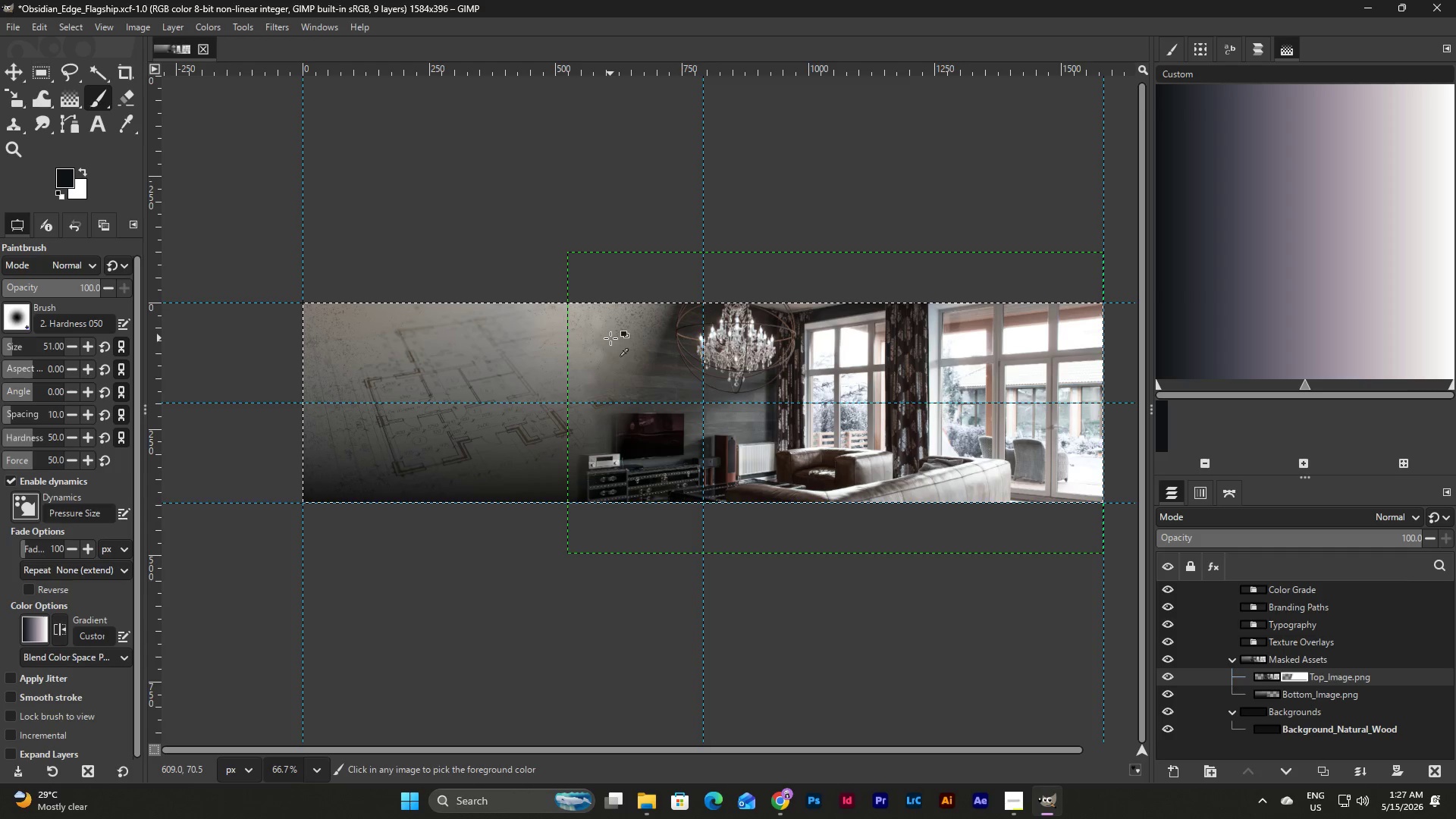 
key(Control+Z)
 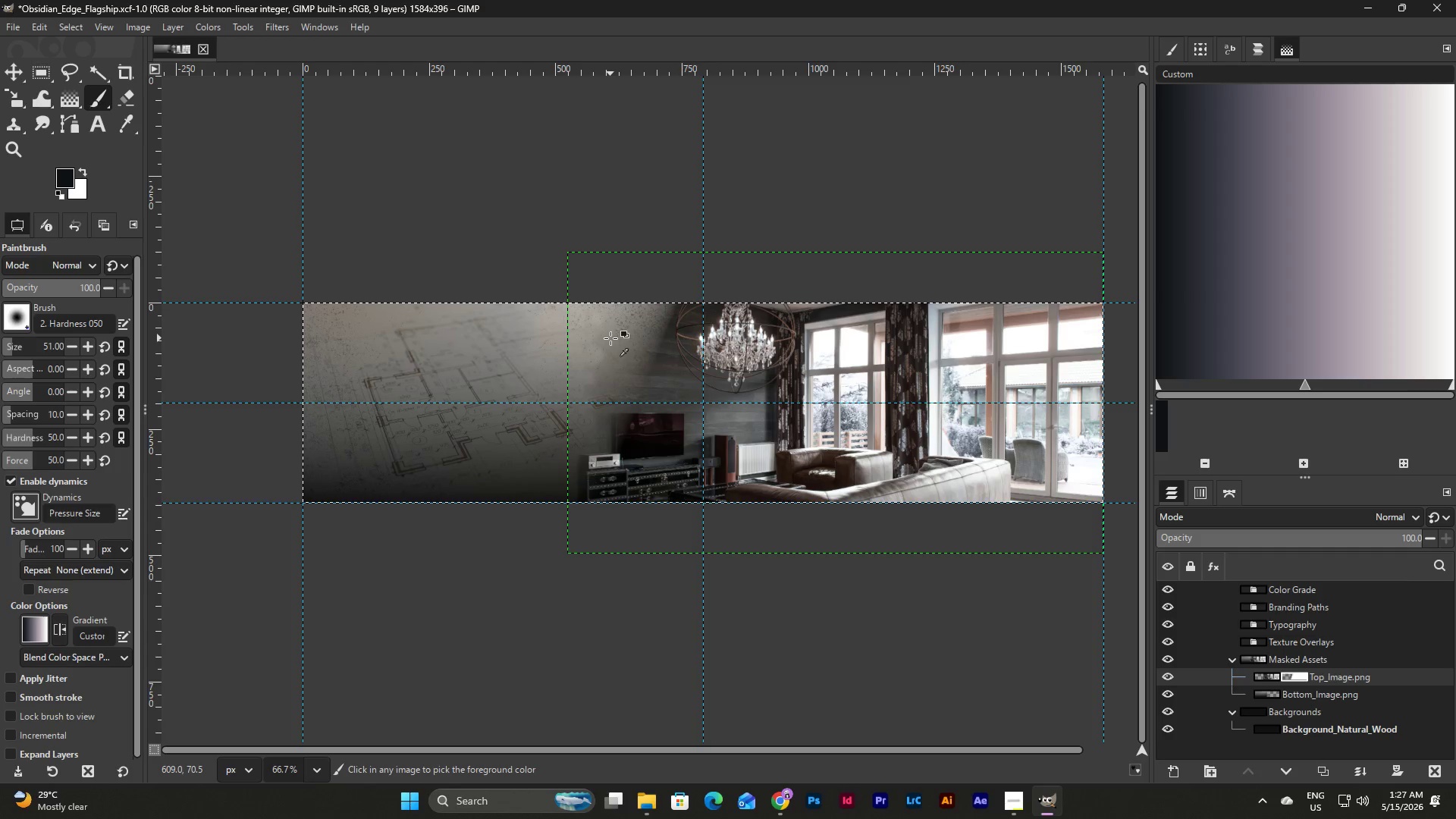 
key(Control+Z)
 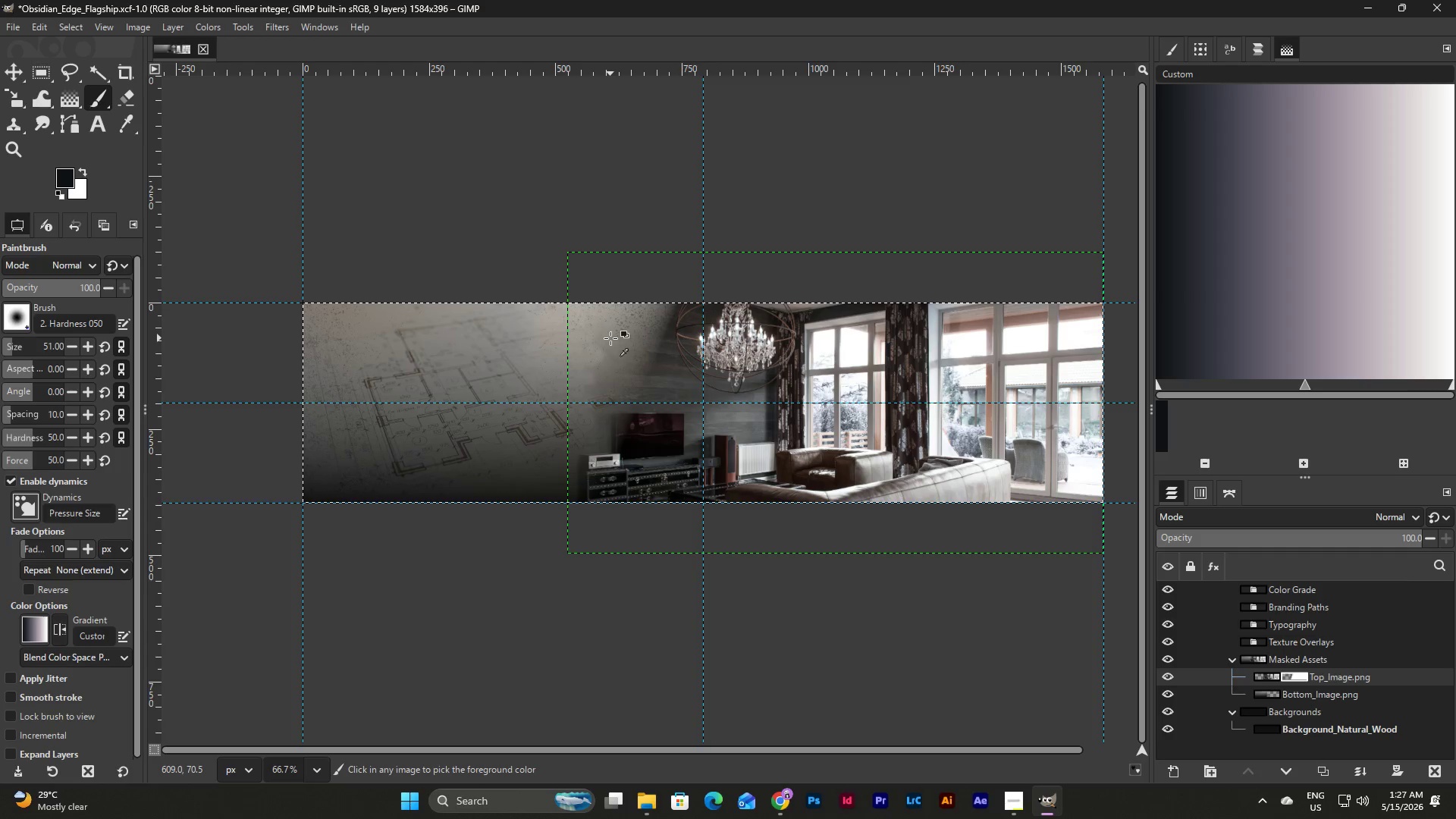 
key(Control+Z)
 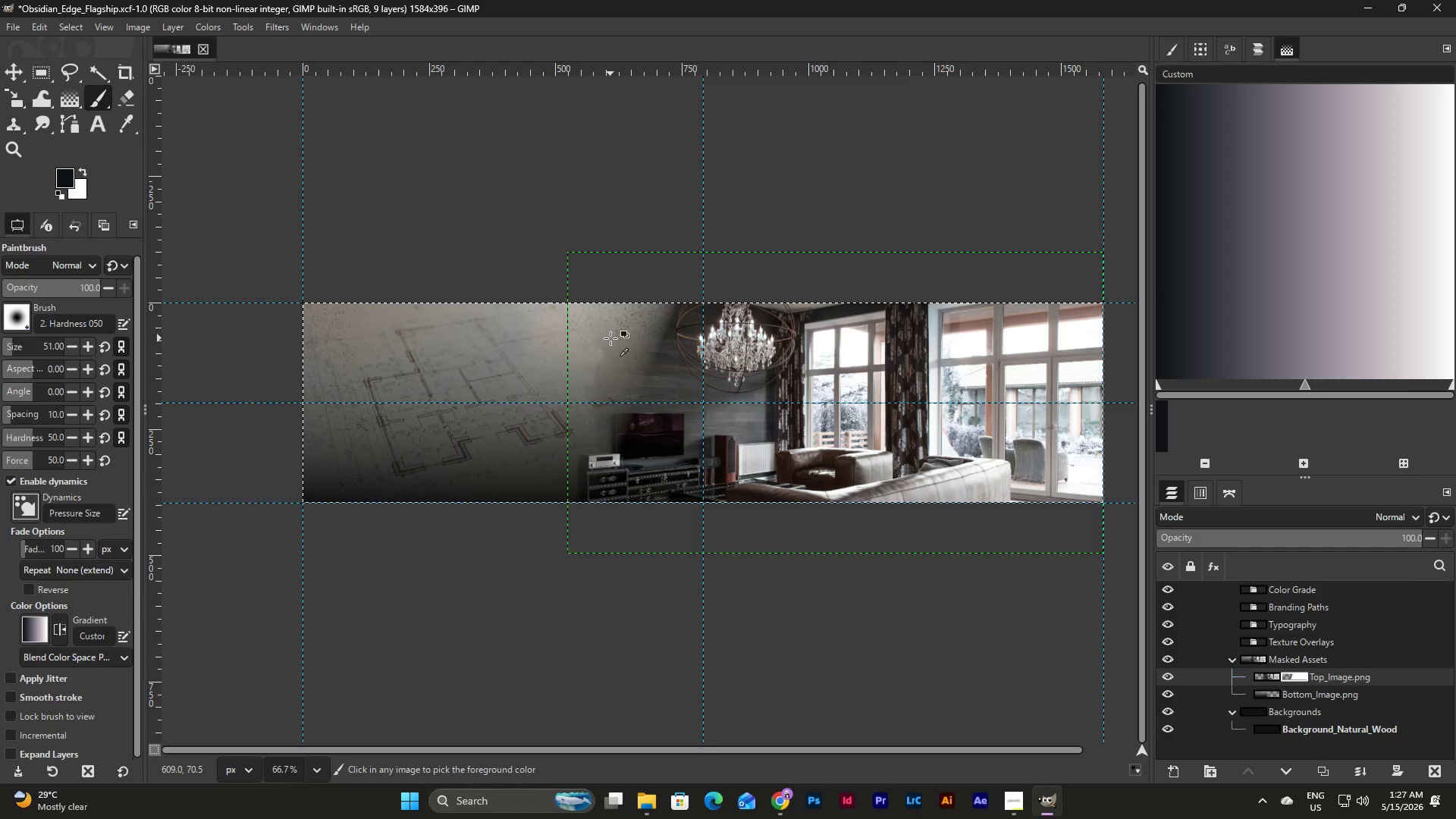 
key(Control+Z)
 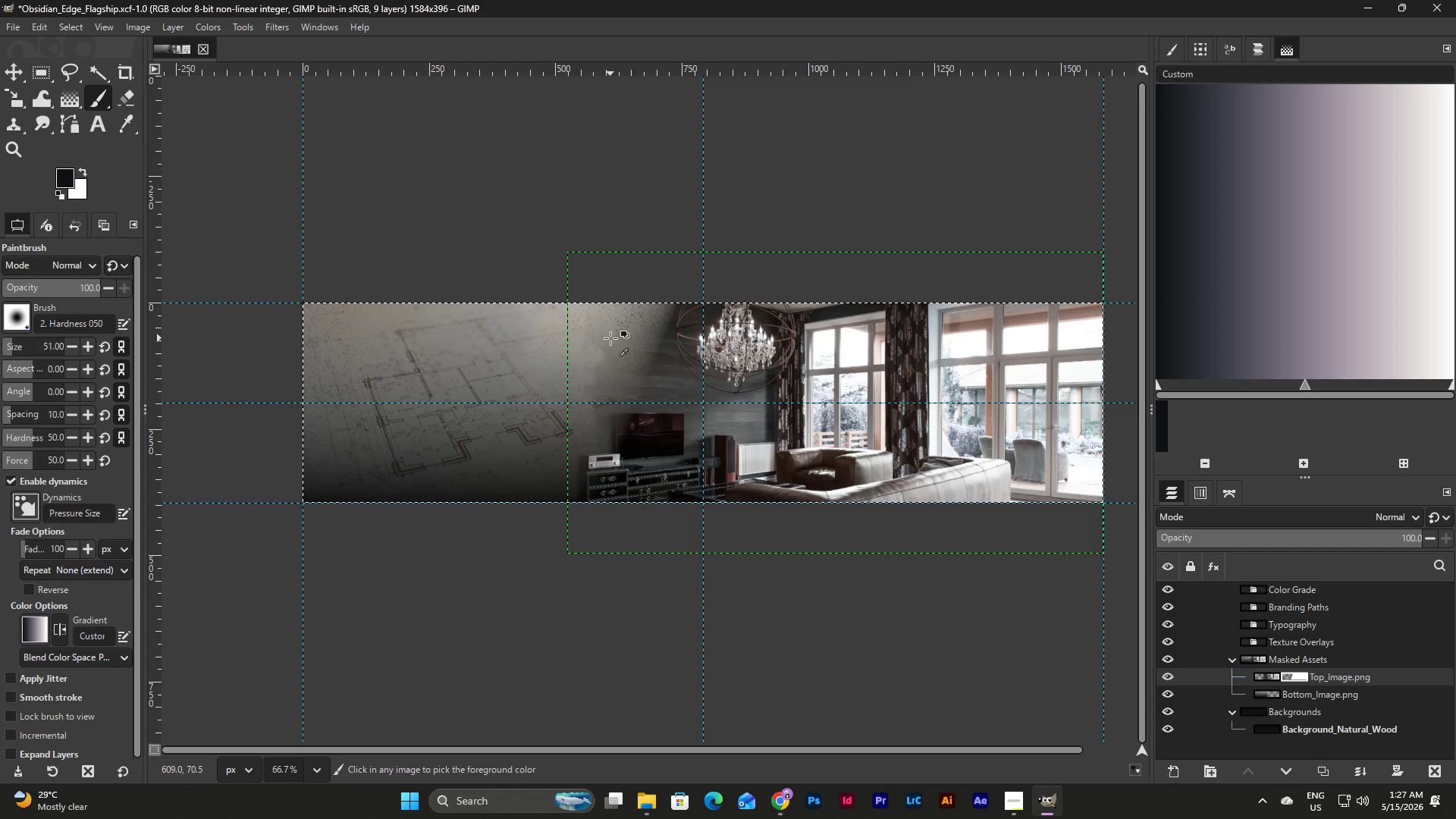 
key(Control+Z)
 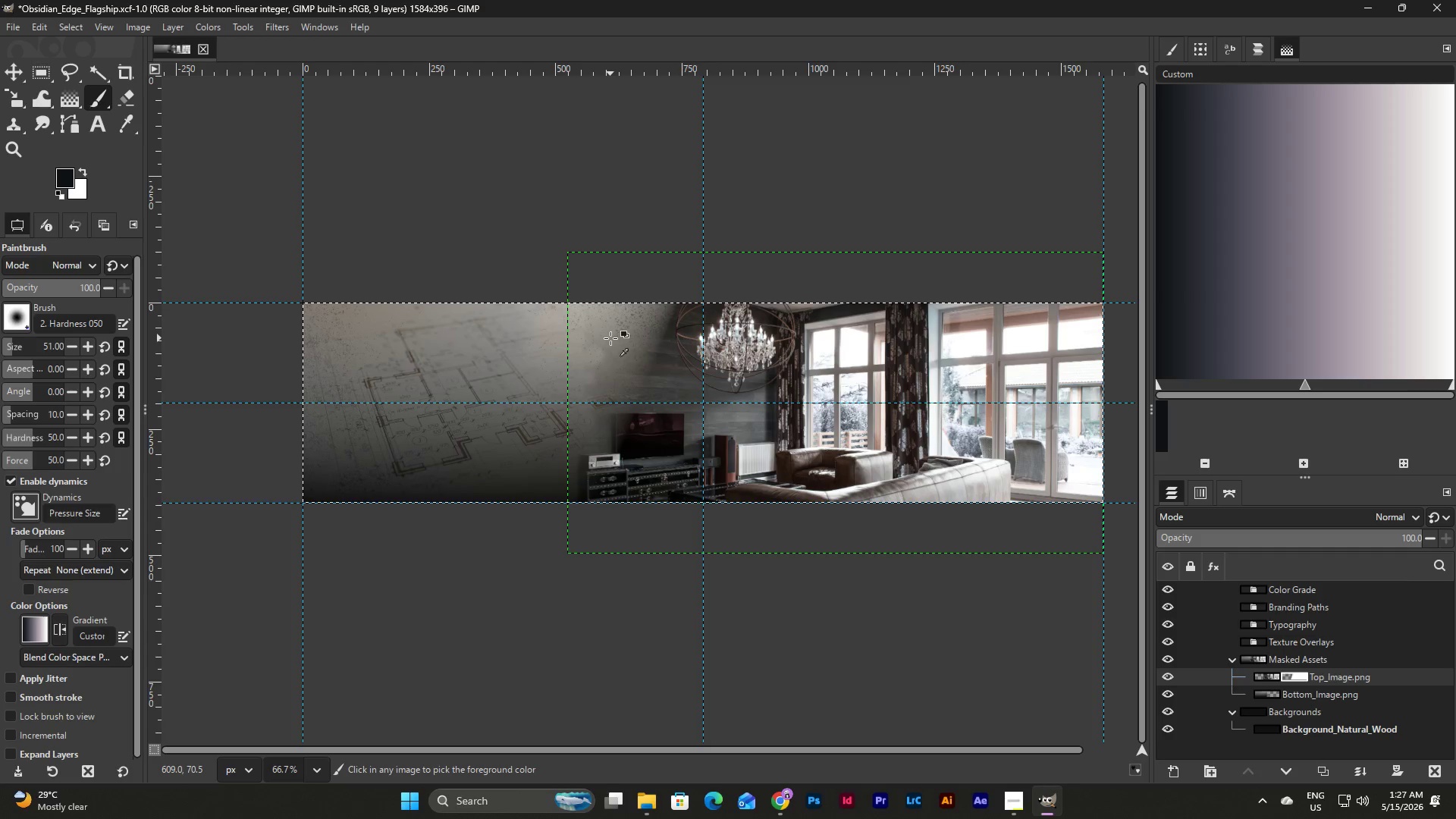 
key(Control+Z)
 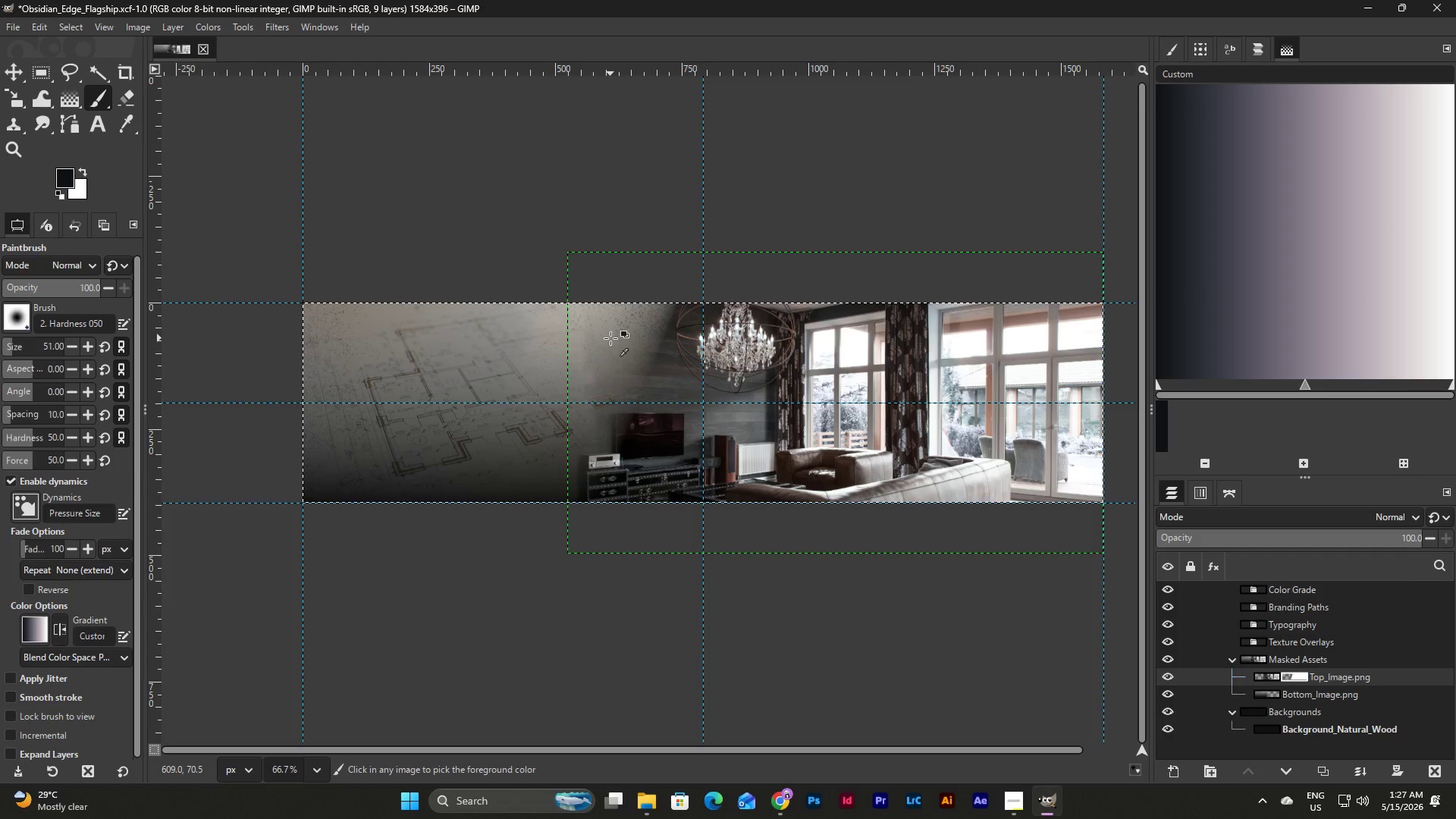 
key(Control+Z)
 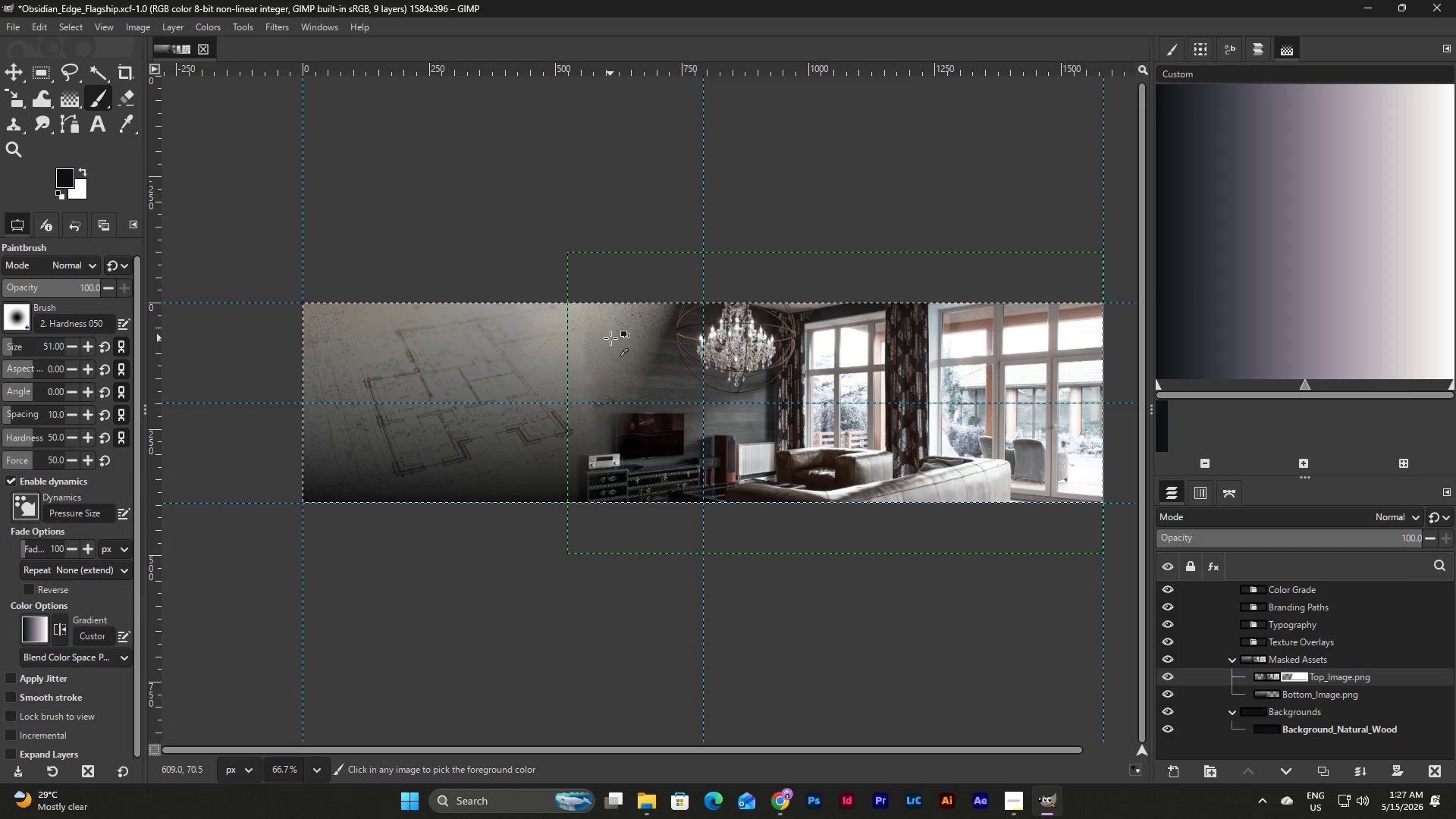 
key(Control+Z)
 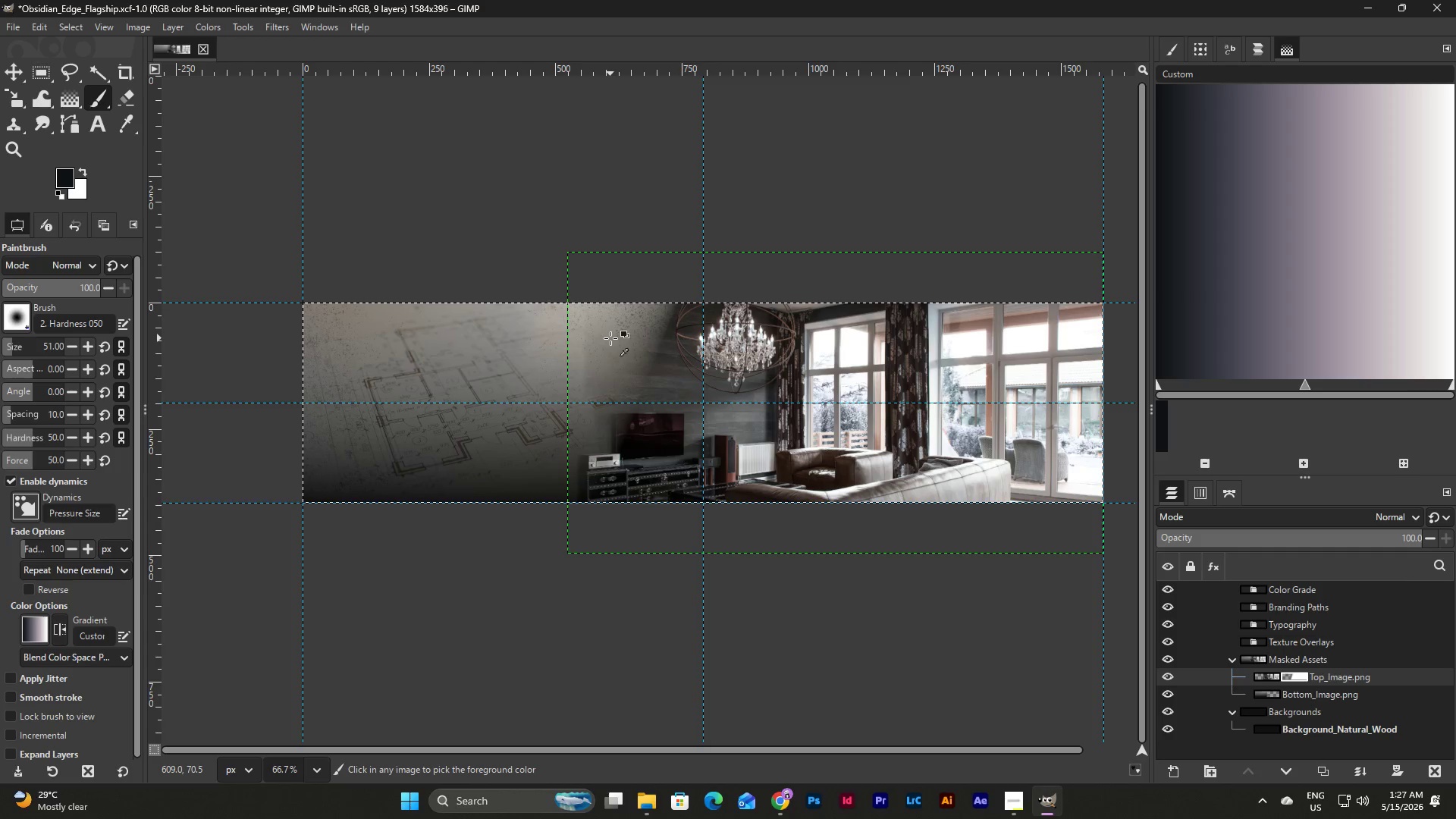 
key(Control+Z)
 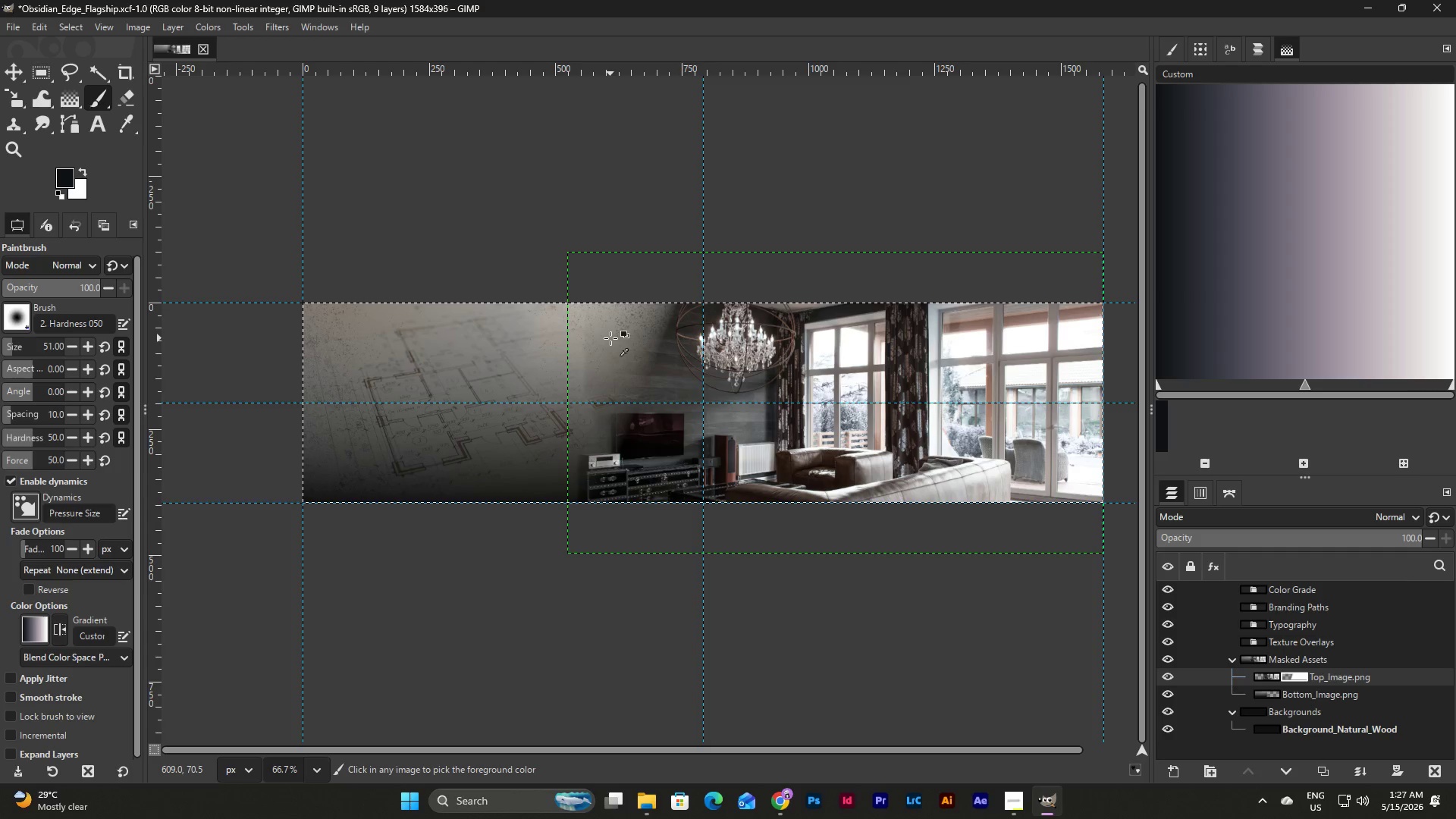 
key(Control+Z)
 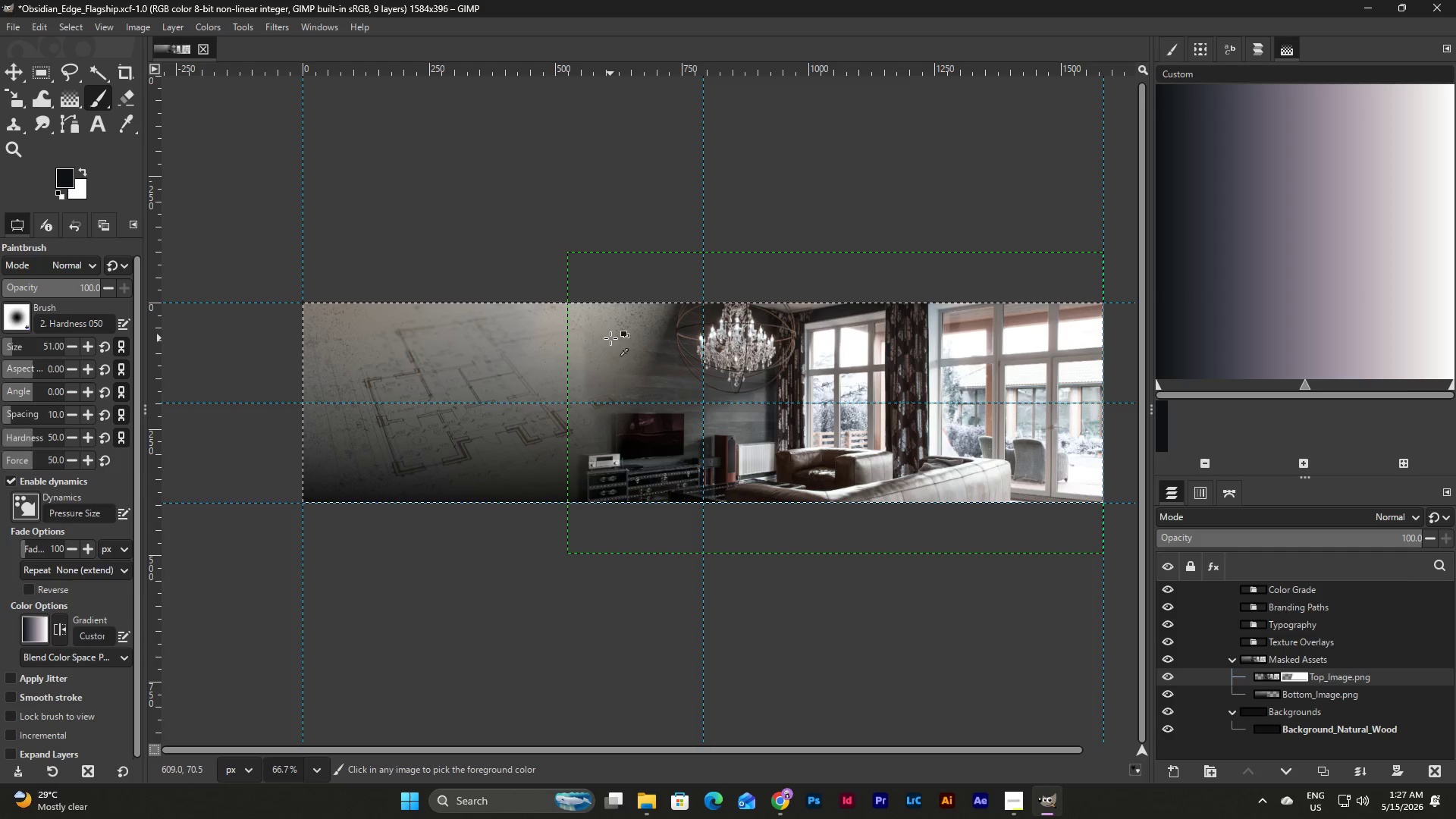 
key(Control+Z)
 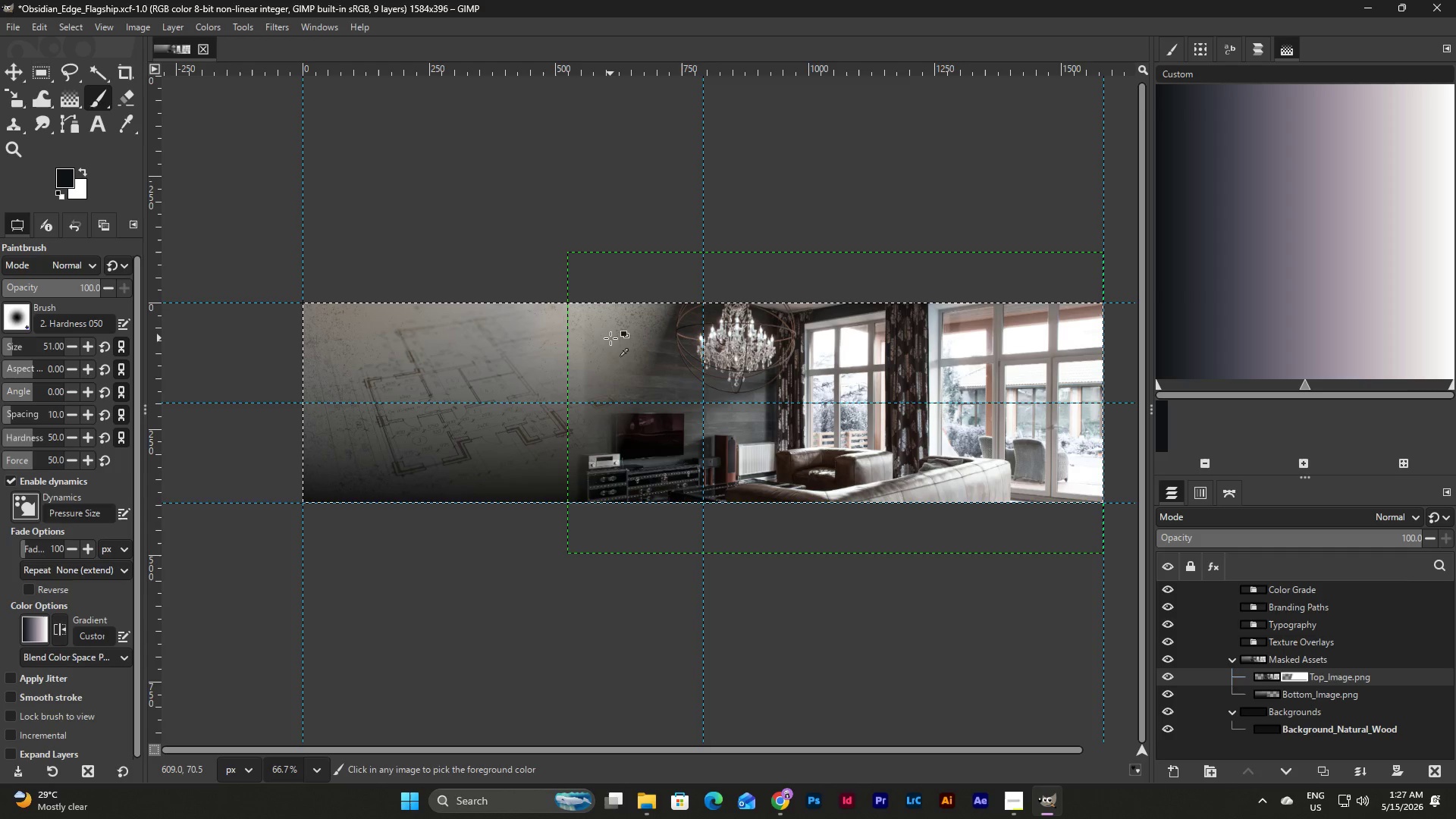 
key(Control+Z)
 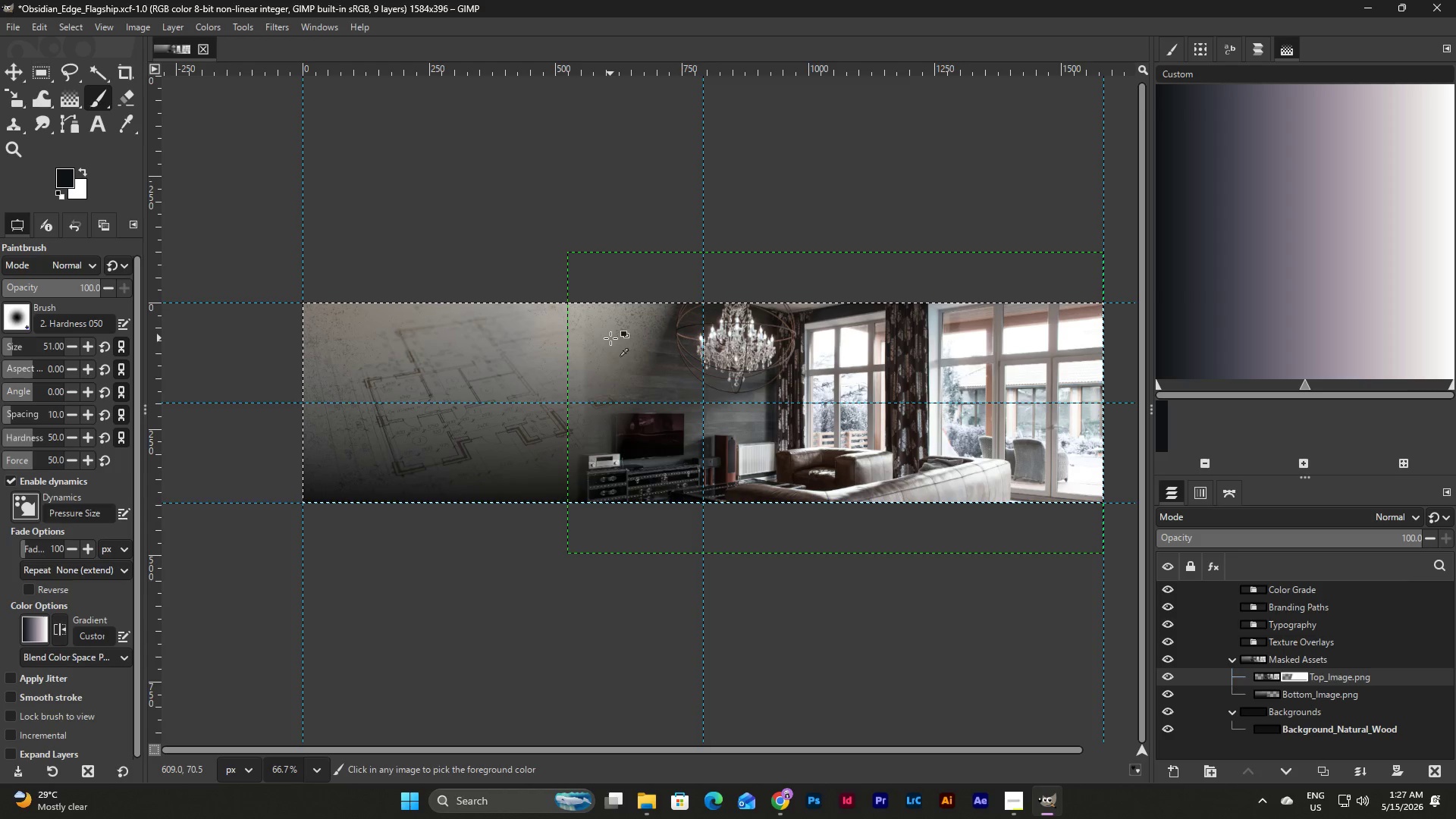 
key(Control+Z)
 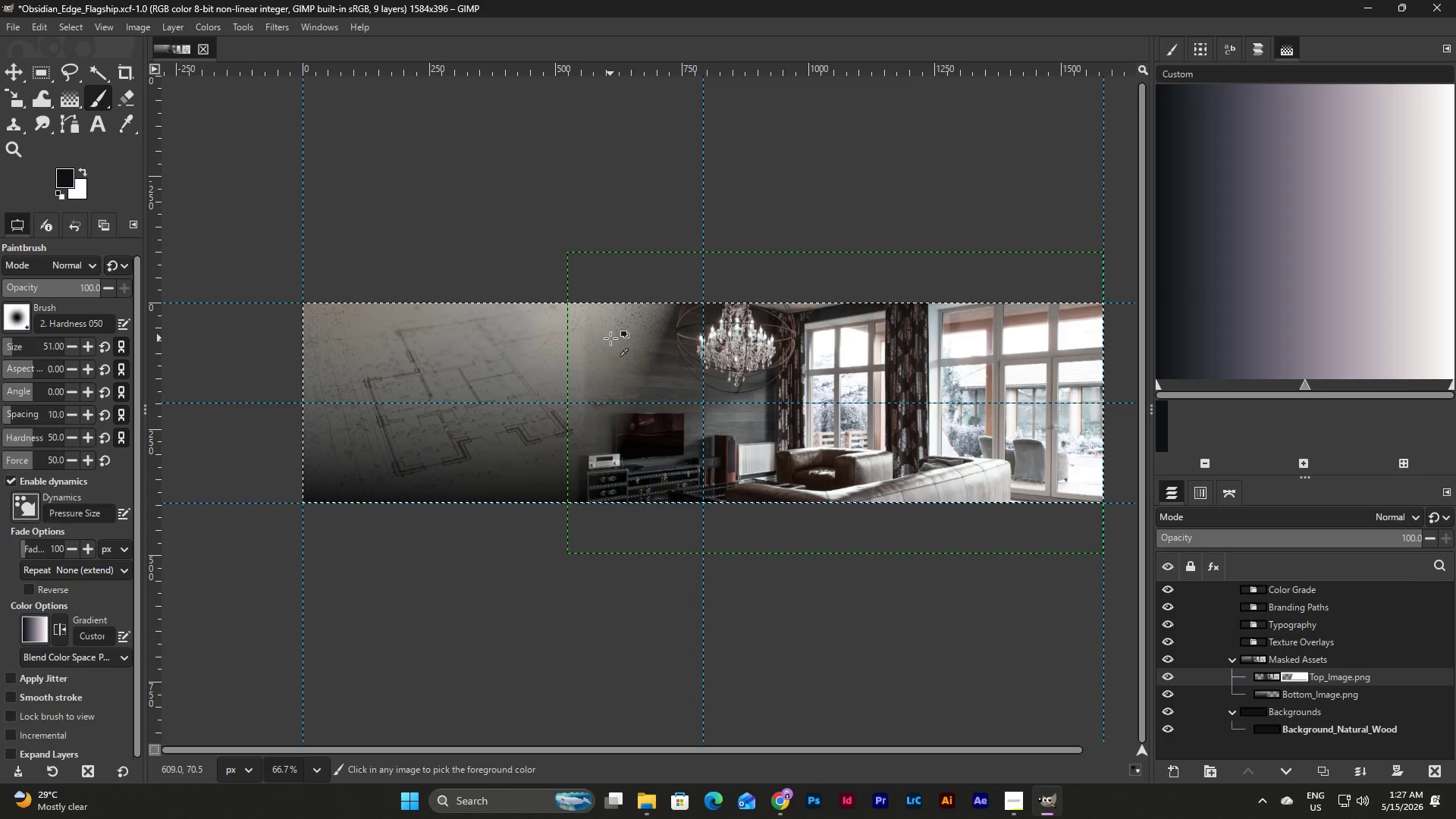 
key(Control+Z)
 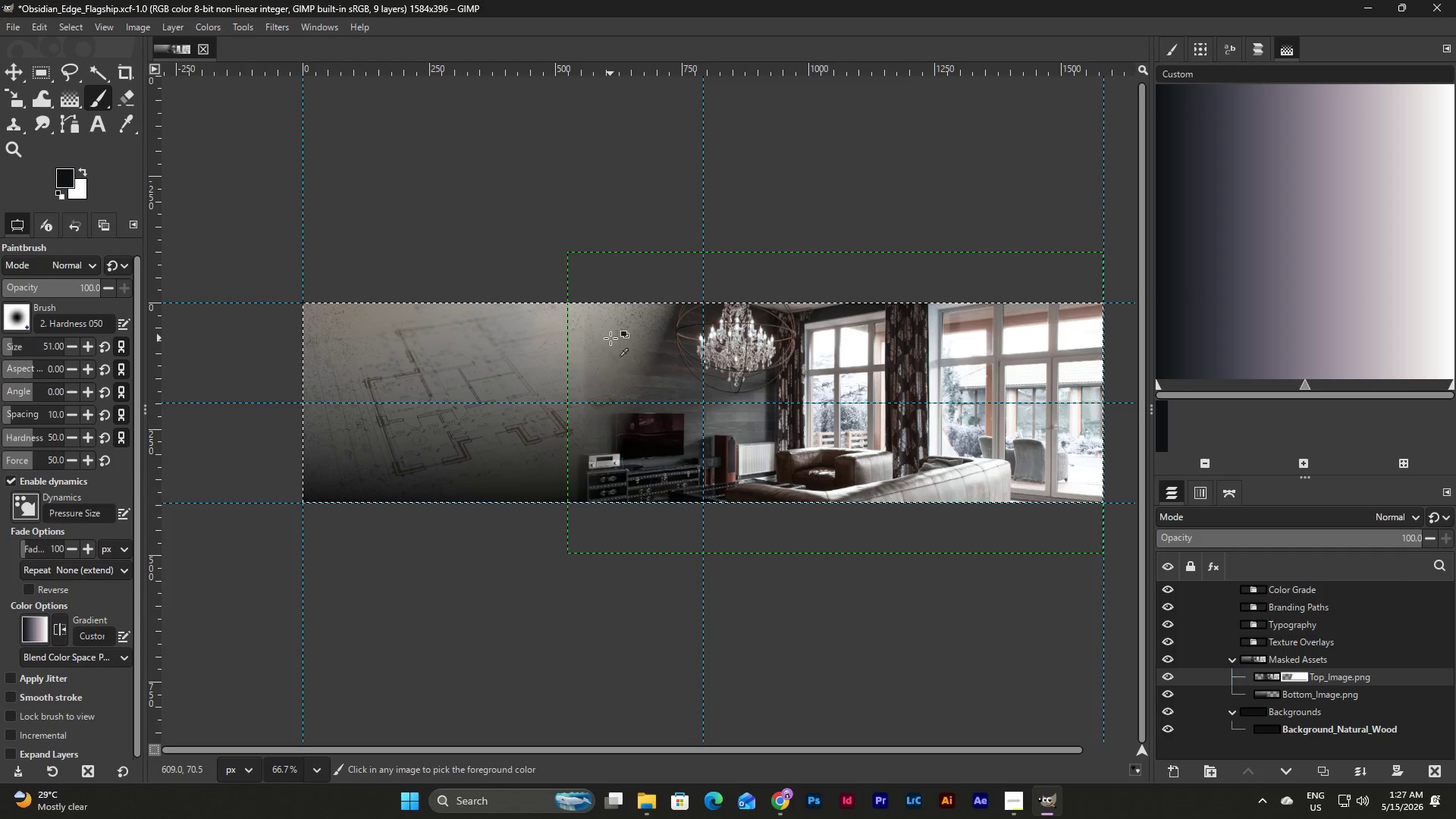 
key(Control+Z)
 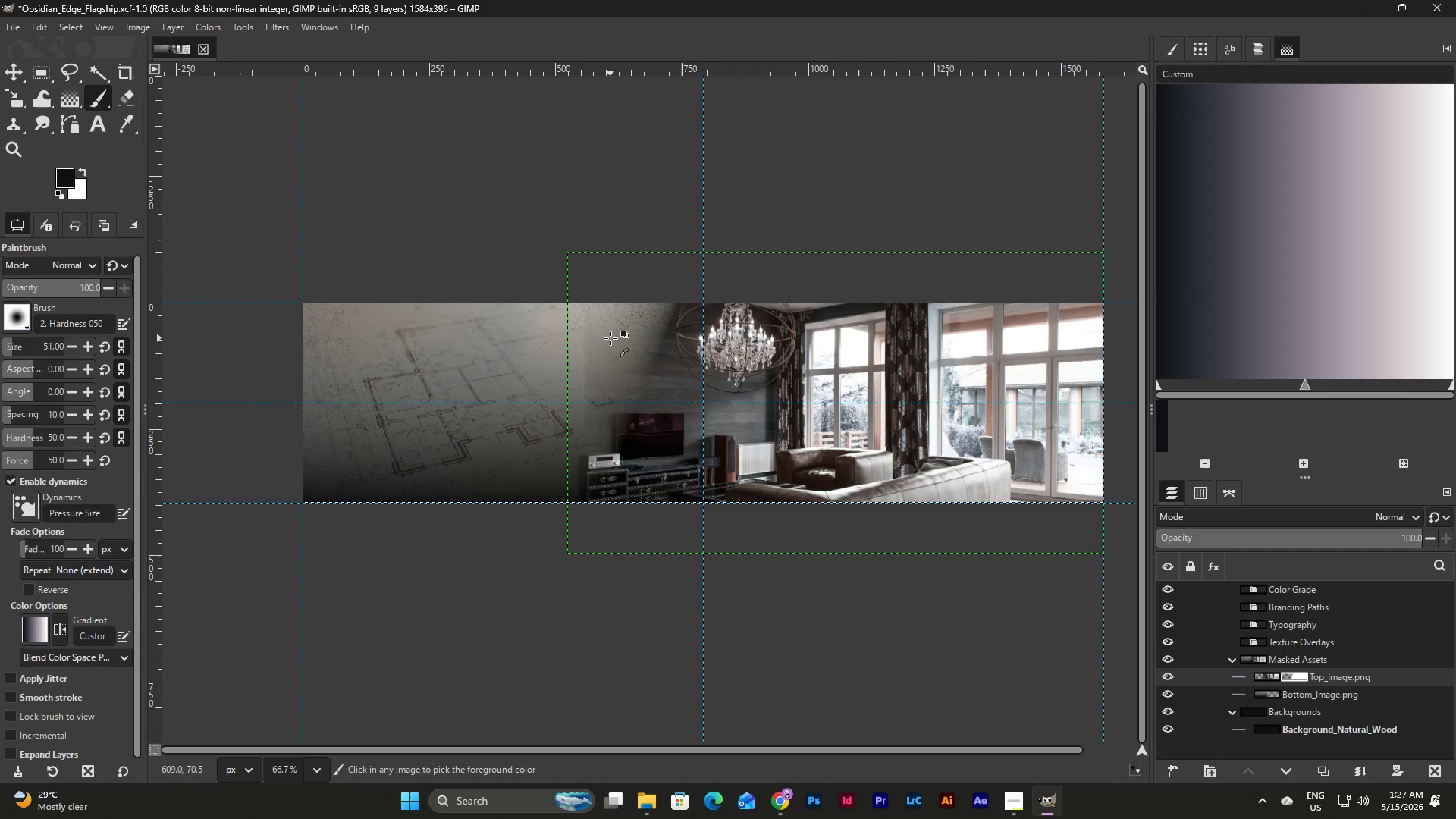 
key(Control+Z)
 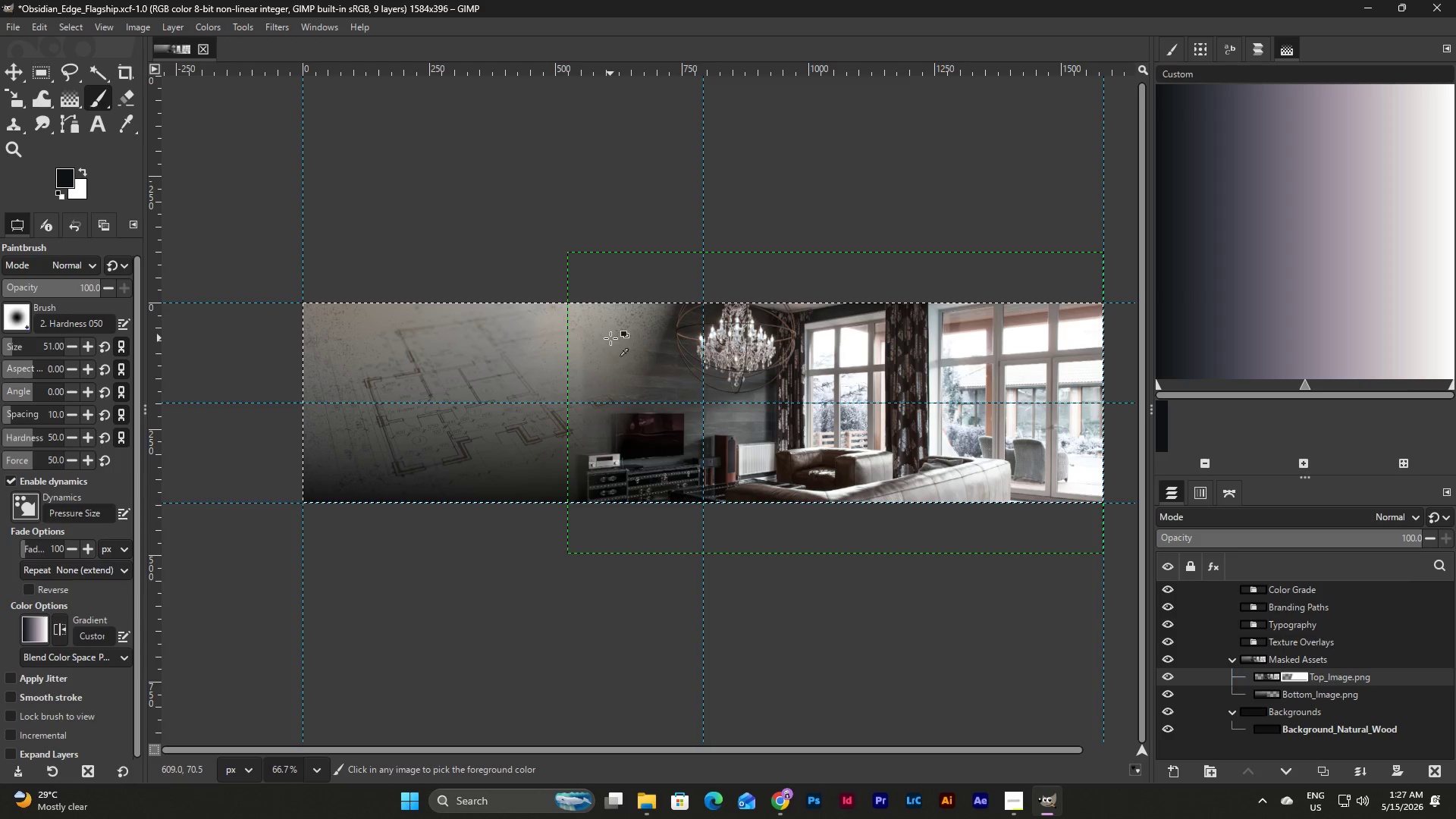 
key(Control+Z)
 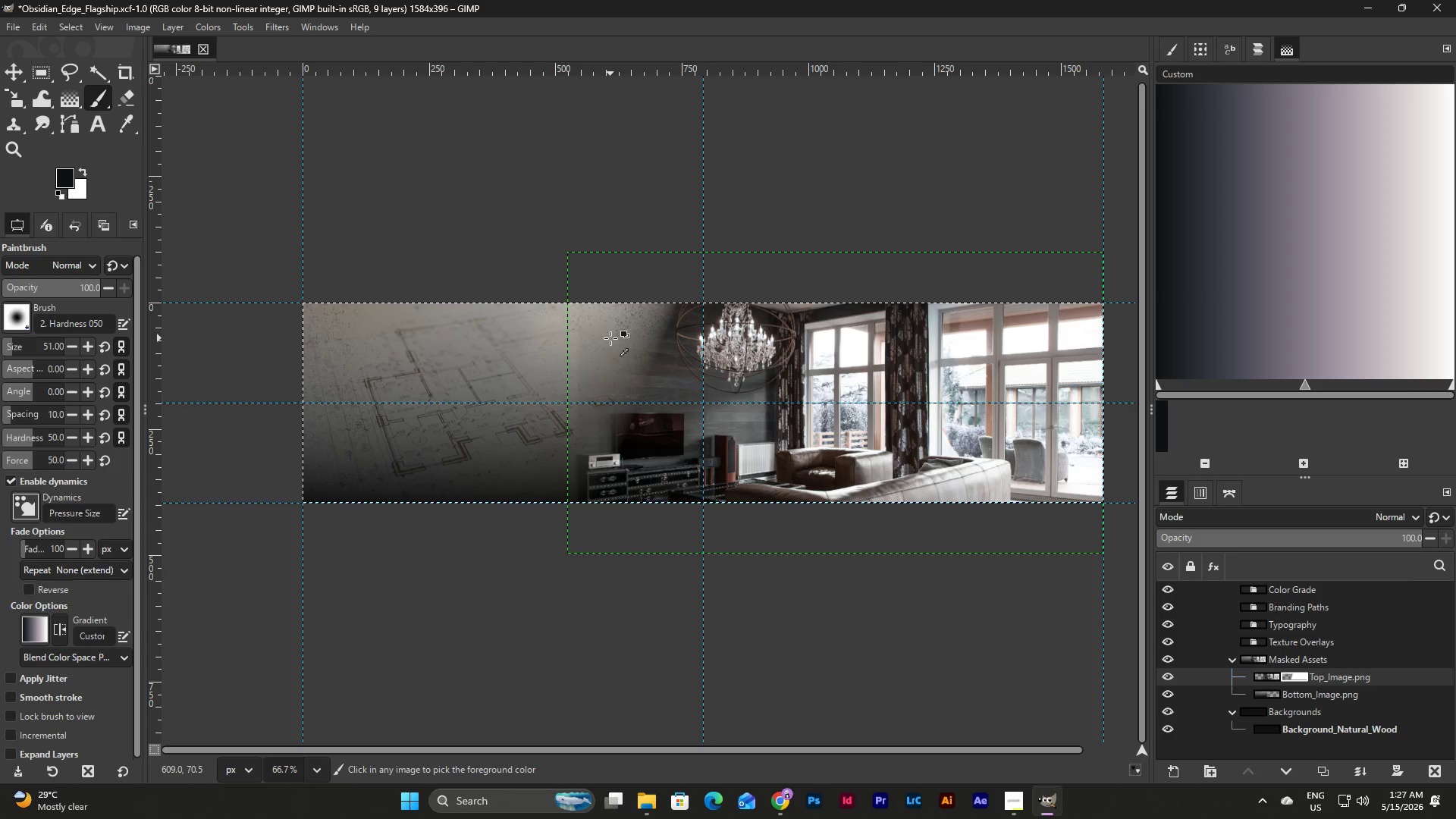 
key(Control+Z)
 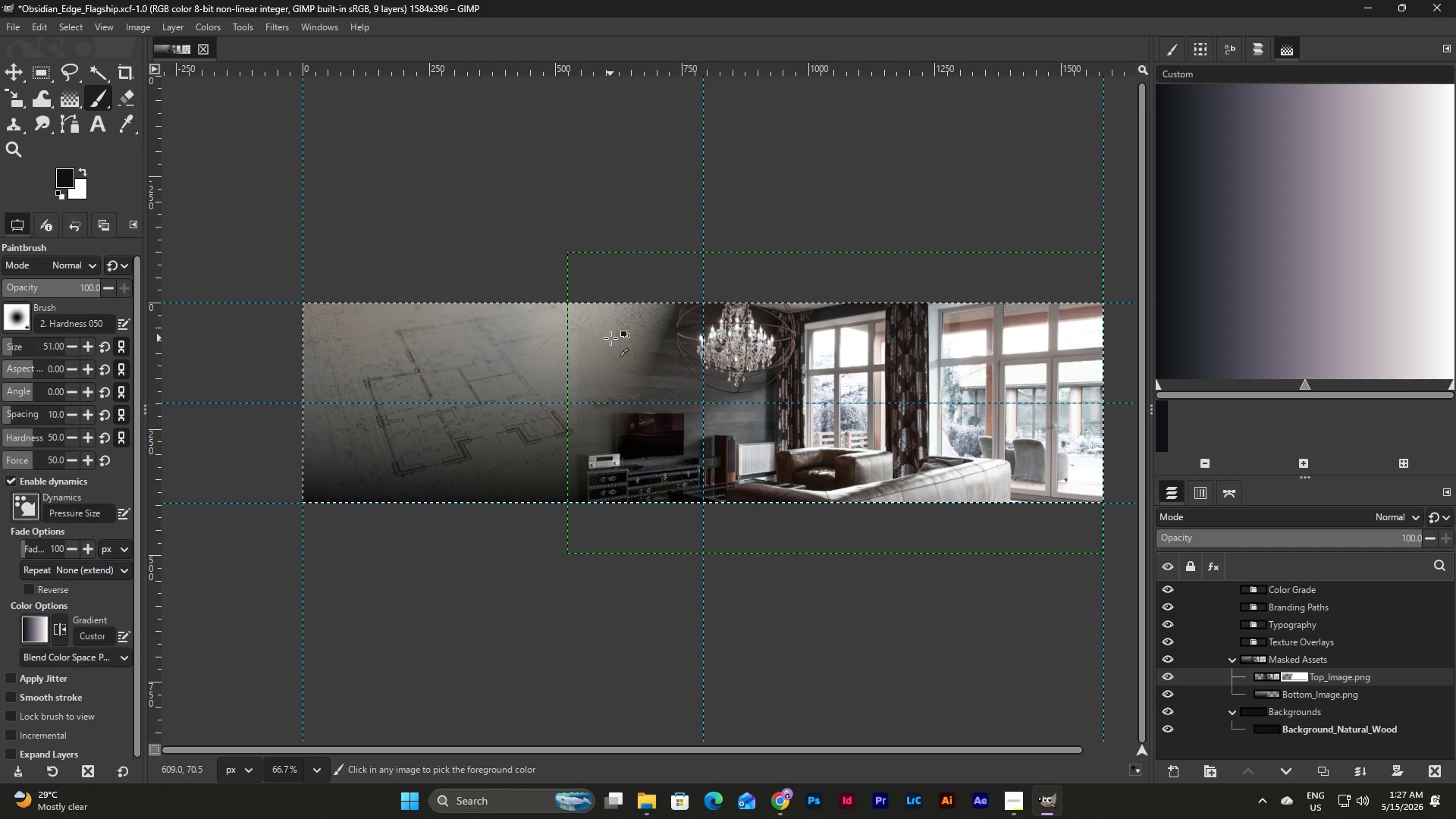 
key(Control+Z)
 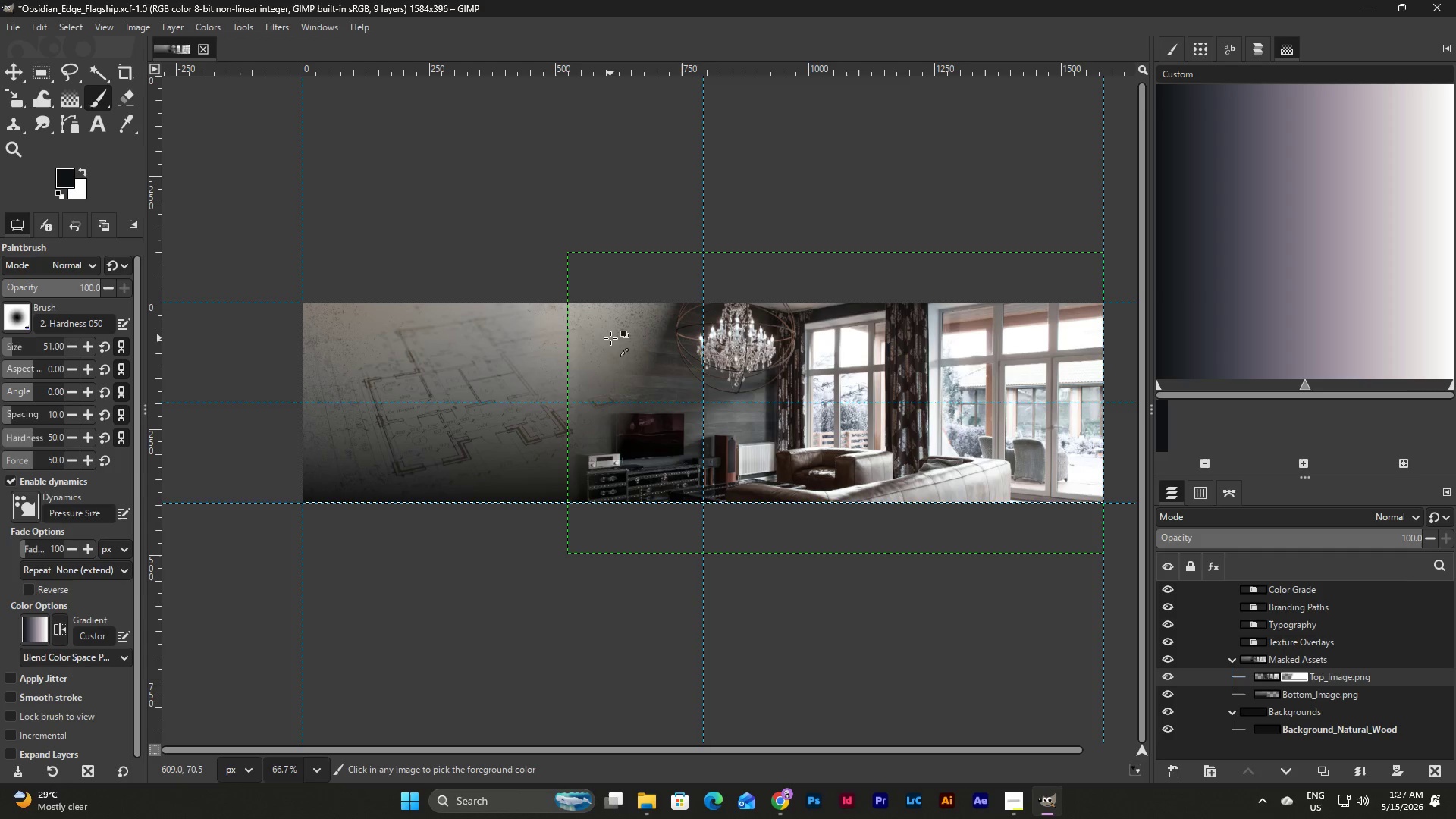 
key(Control+Z)
 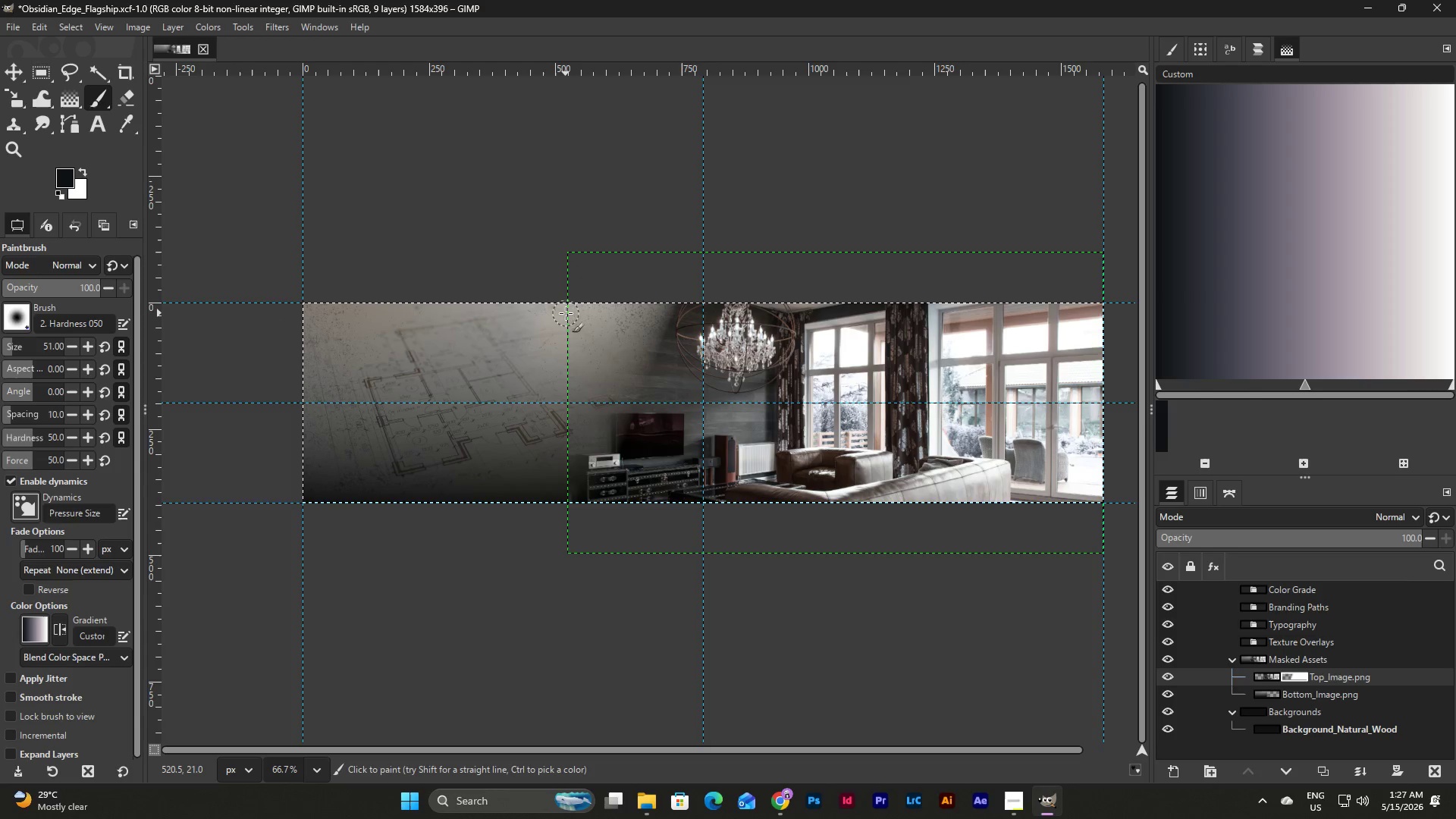 
wait(9.62)
 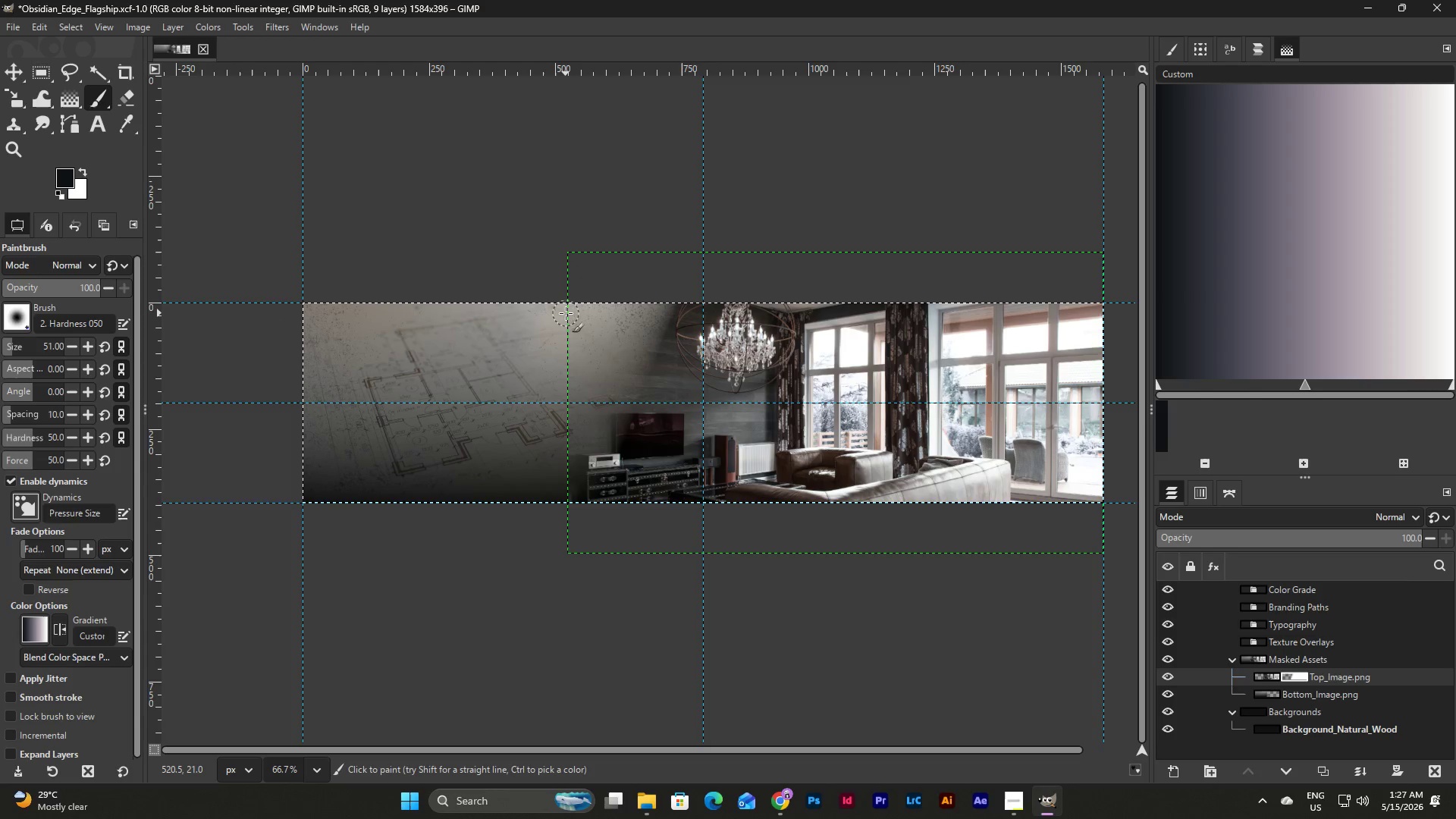 
left_click_drag(start_coordinate=[10, 344], to_coordinate=[43, 345])
 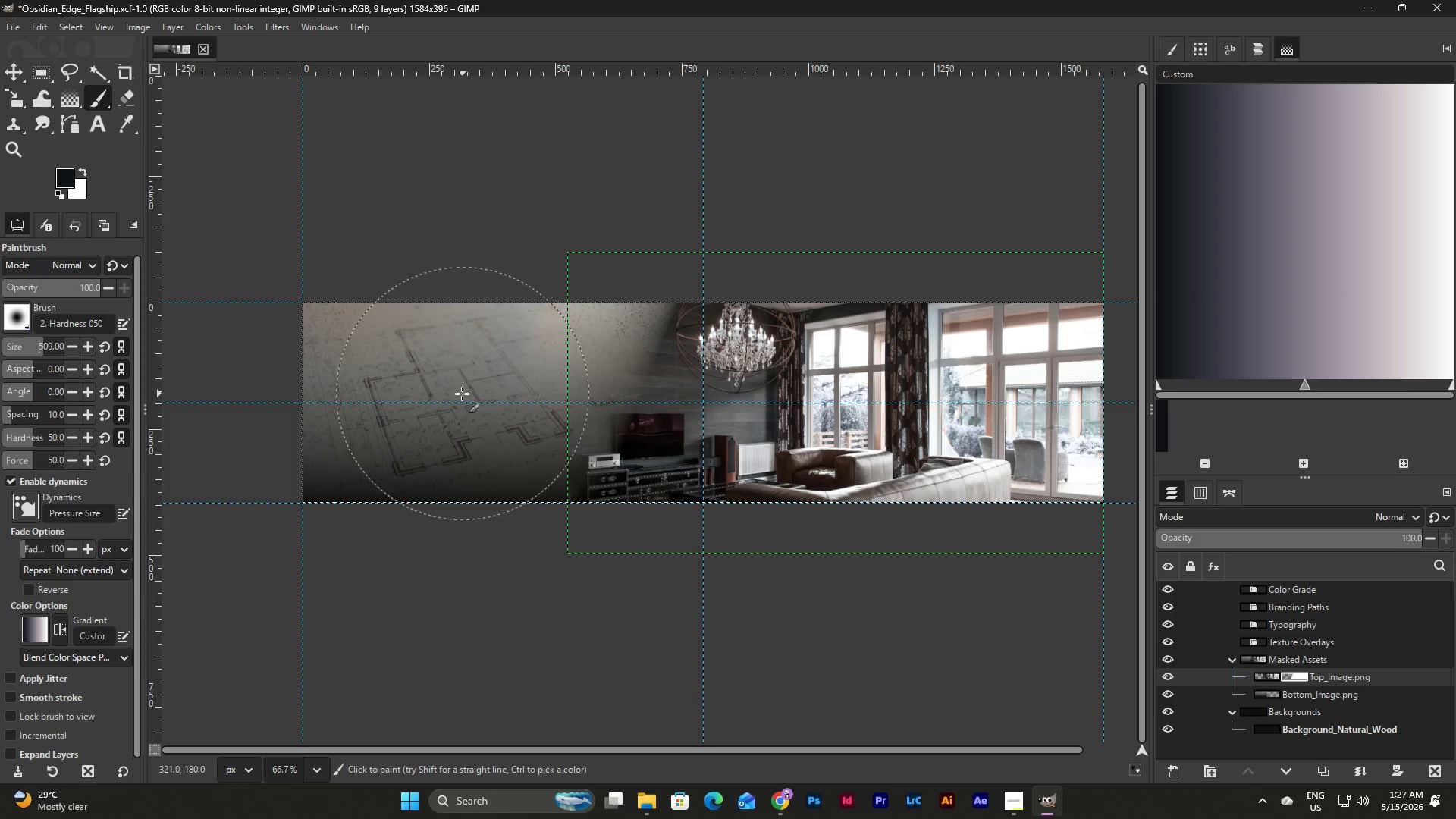 
left_click([465, 401])
 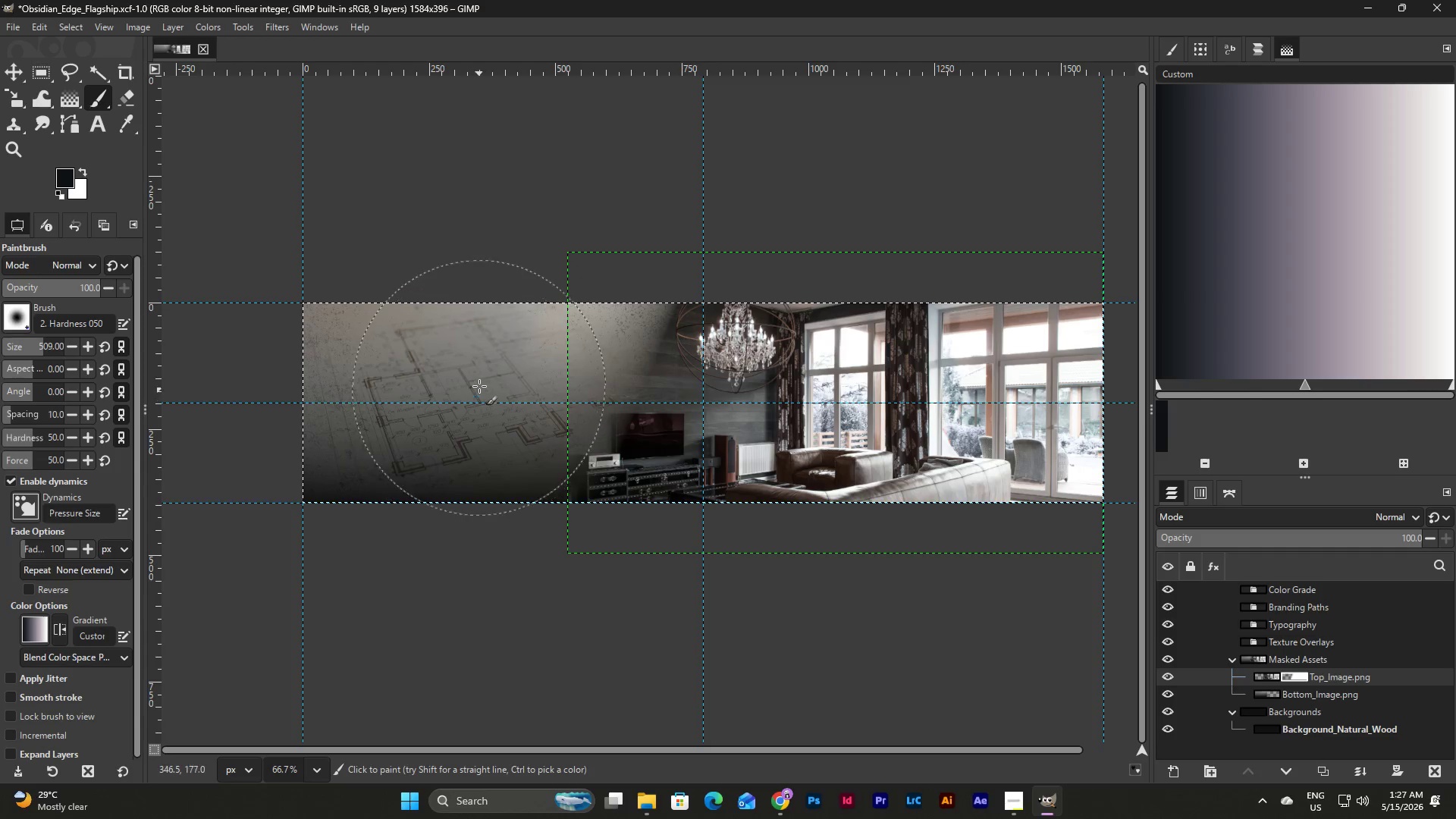 
left_click_drag(start_coordinate=[480, 381], to_coordinate=[470, 422])
 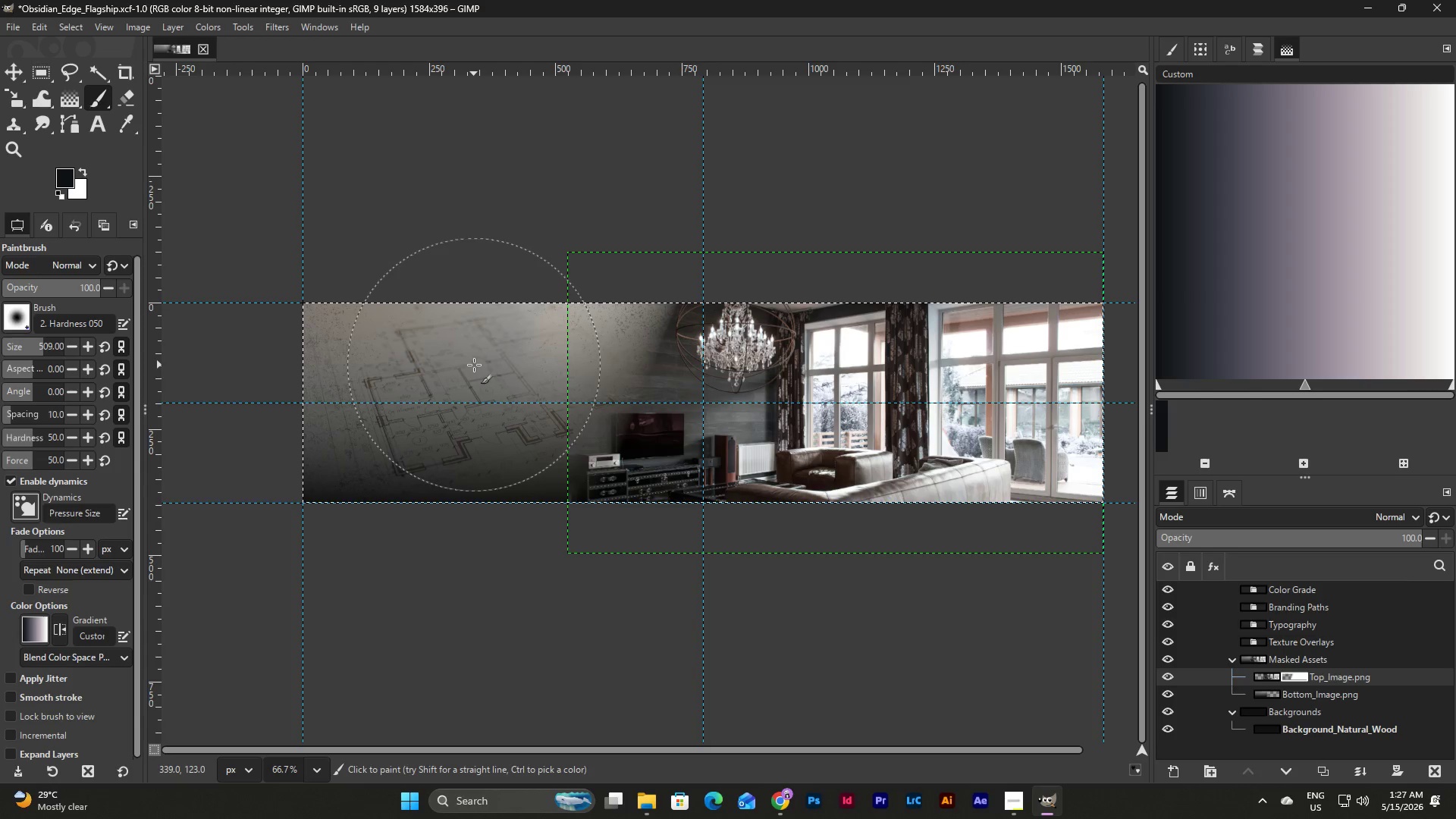 
left_click_drag(start_coordinate=[474, 365], to_coordinate=[448, 431])
 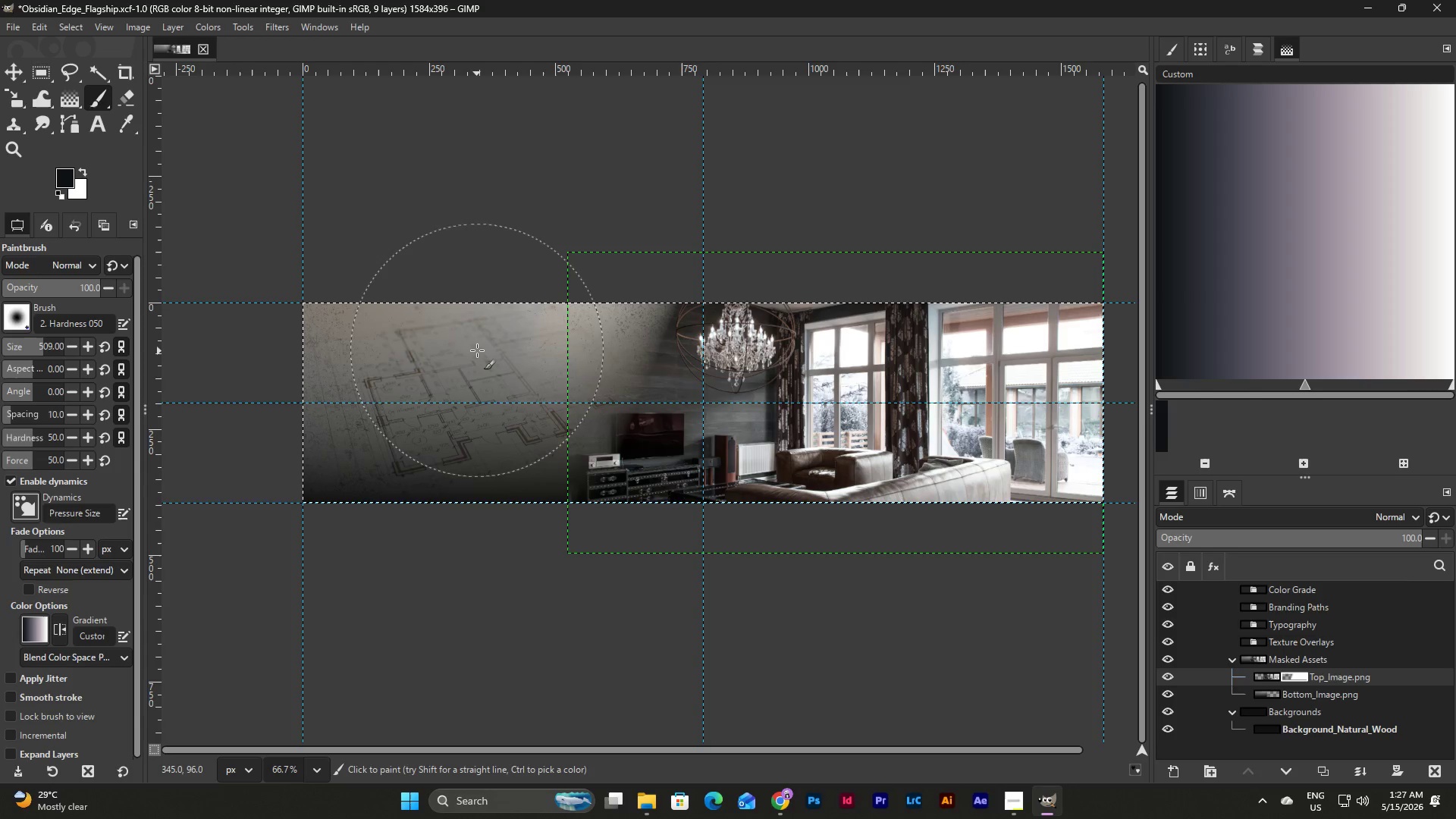 
left_click_drag(start_coordinate=[477, 350], to_coordinate=[432, 440])
 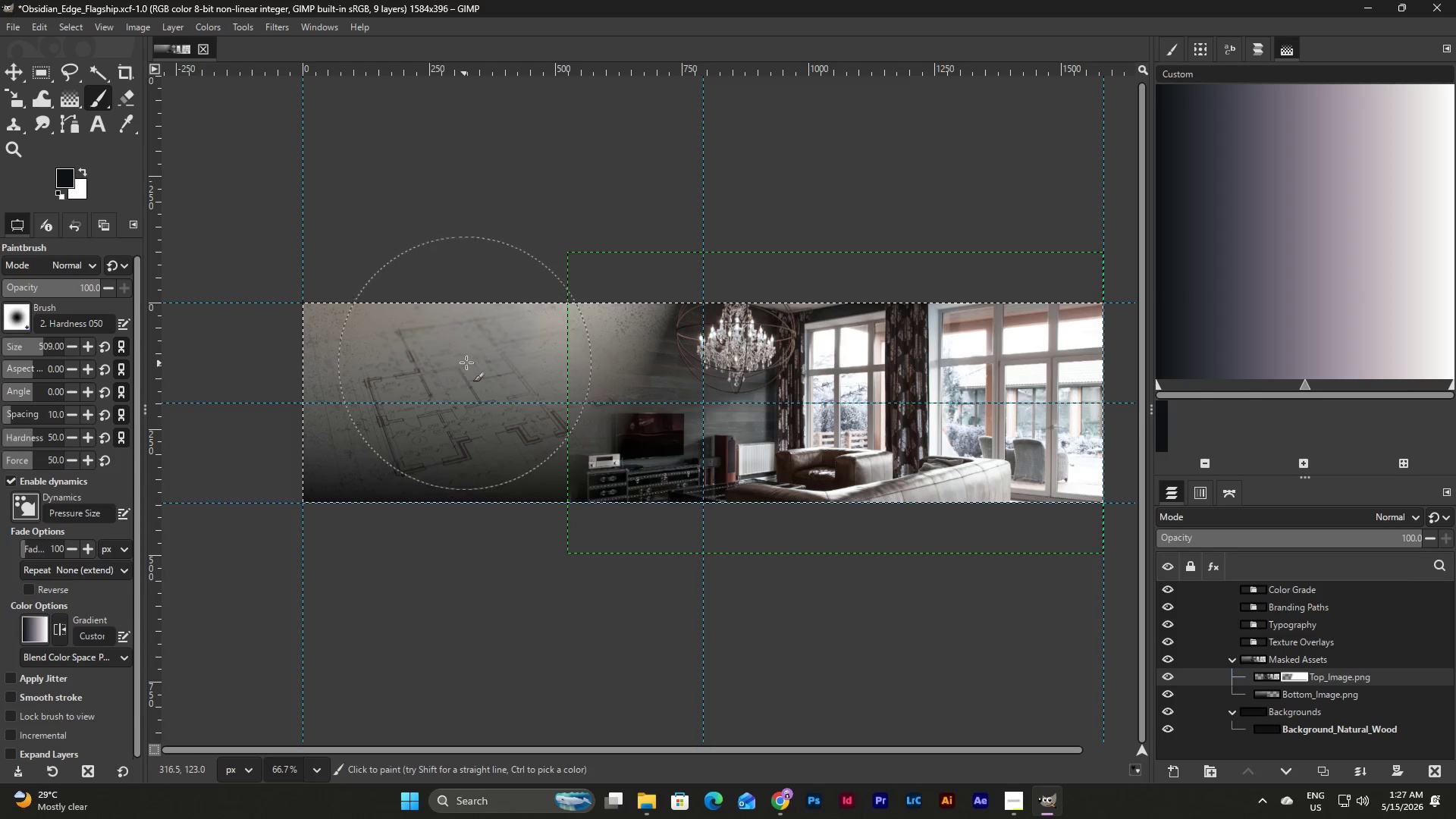 
left_click_drag(start_coordinate=[469, 361], to_coordinate=[447, 422])
 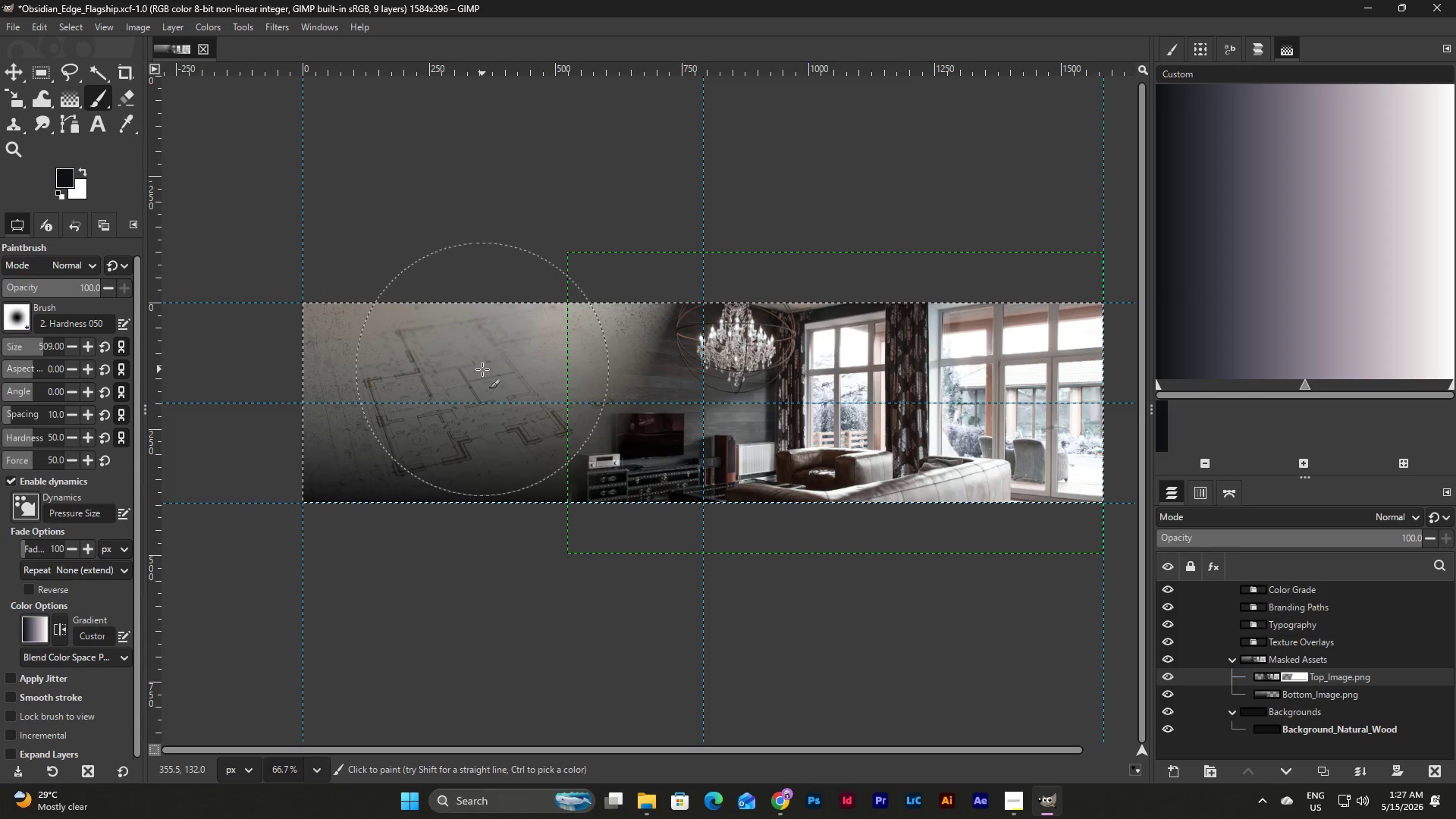 
left_click_drag(start_coordinate=[482, 369], to_coordinate=[463, 429])
 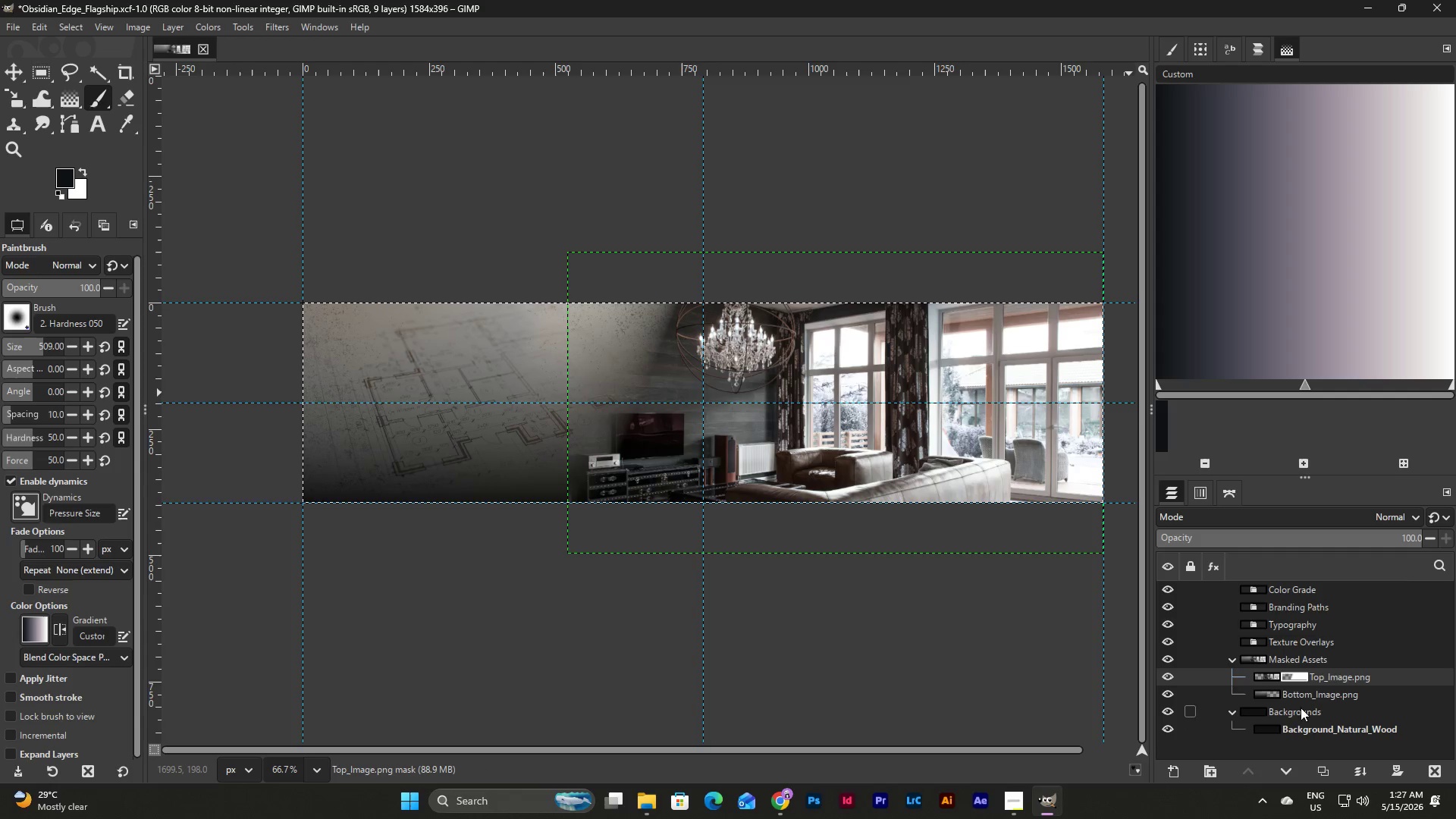 
left_click([1271, 698])
 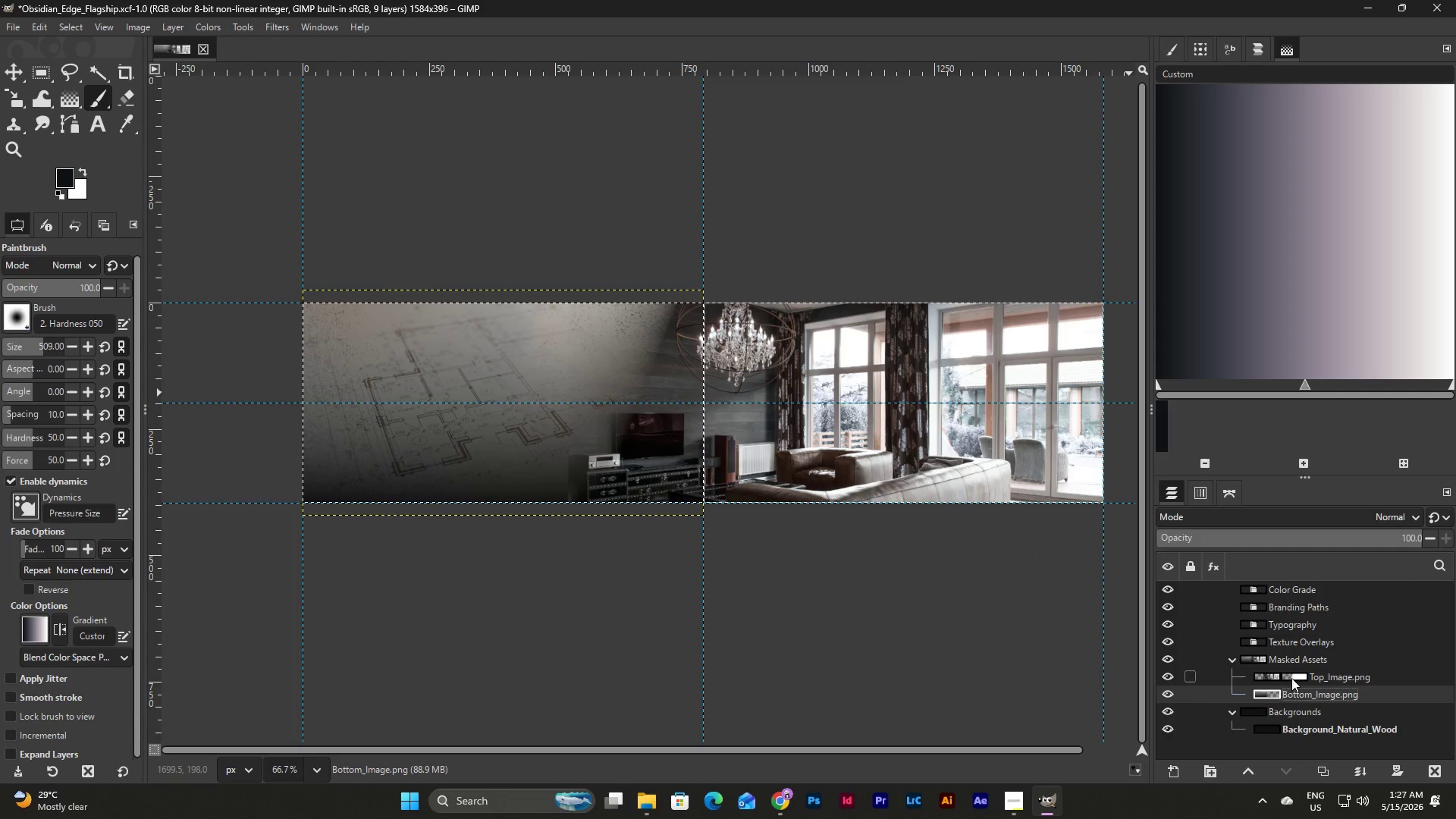 
left_click([1296, 677])
 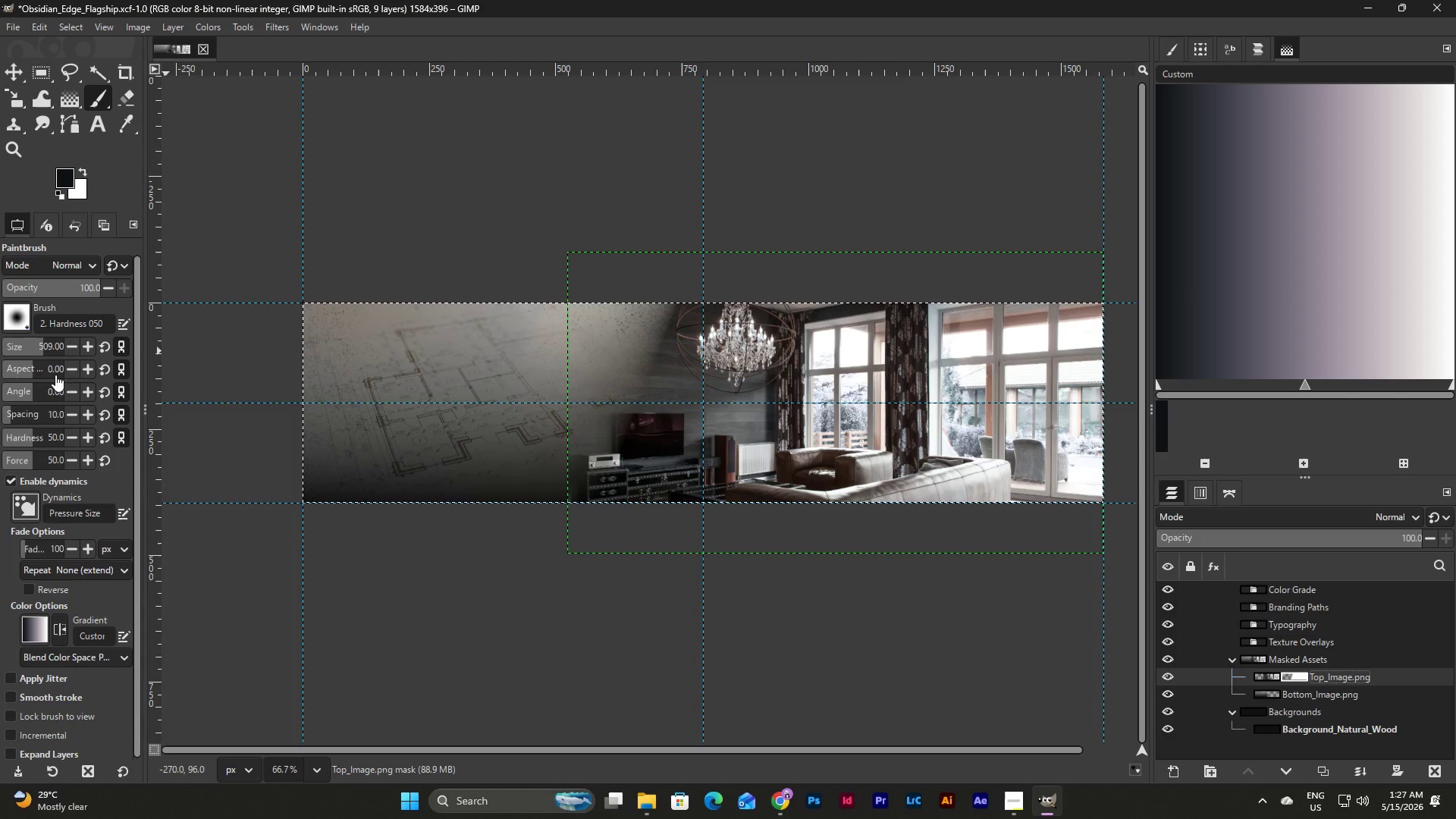 
left_click_drag(start_coordinate=[42, 346], to_coordinate=[24, 344])
 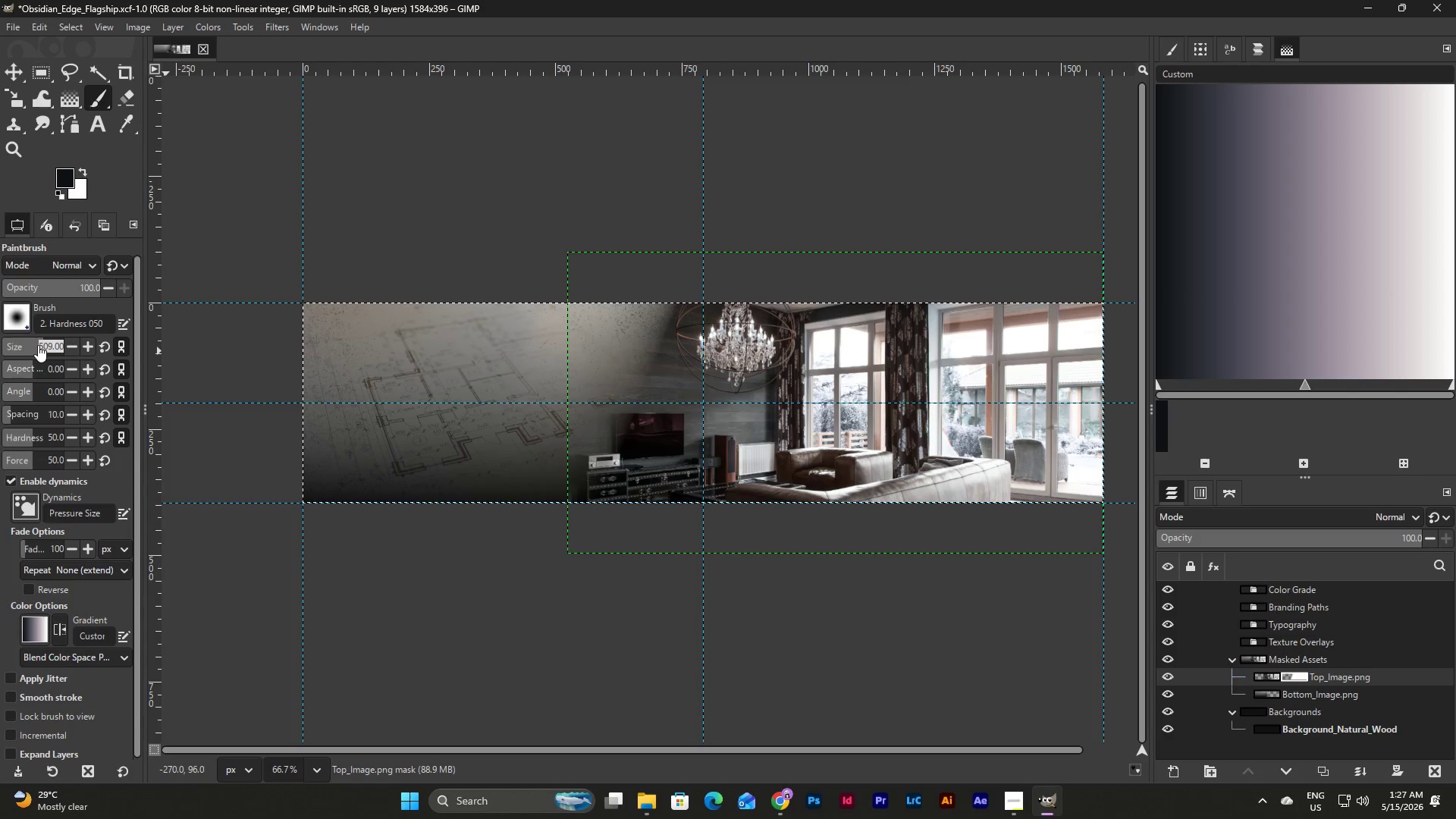 
left_click_drag(start_coordinate=[38, 345], to_coordinate=[20, 346])
 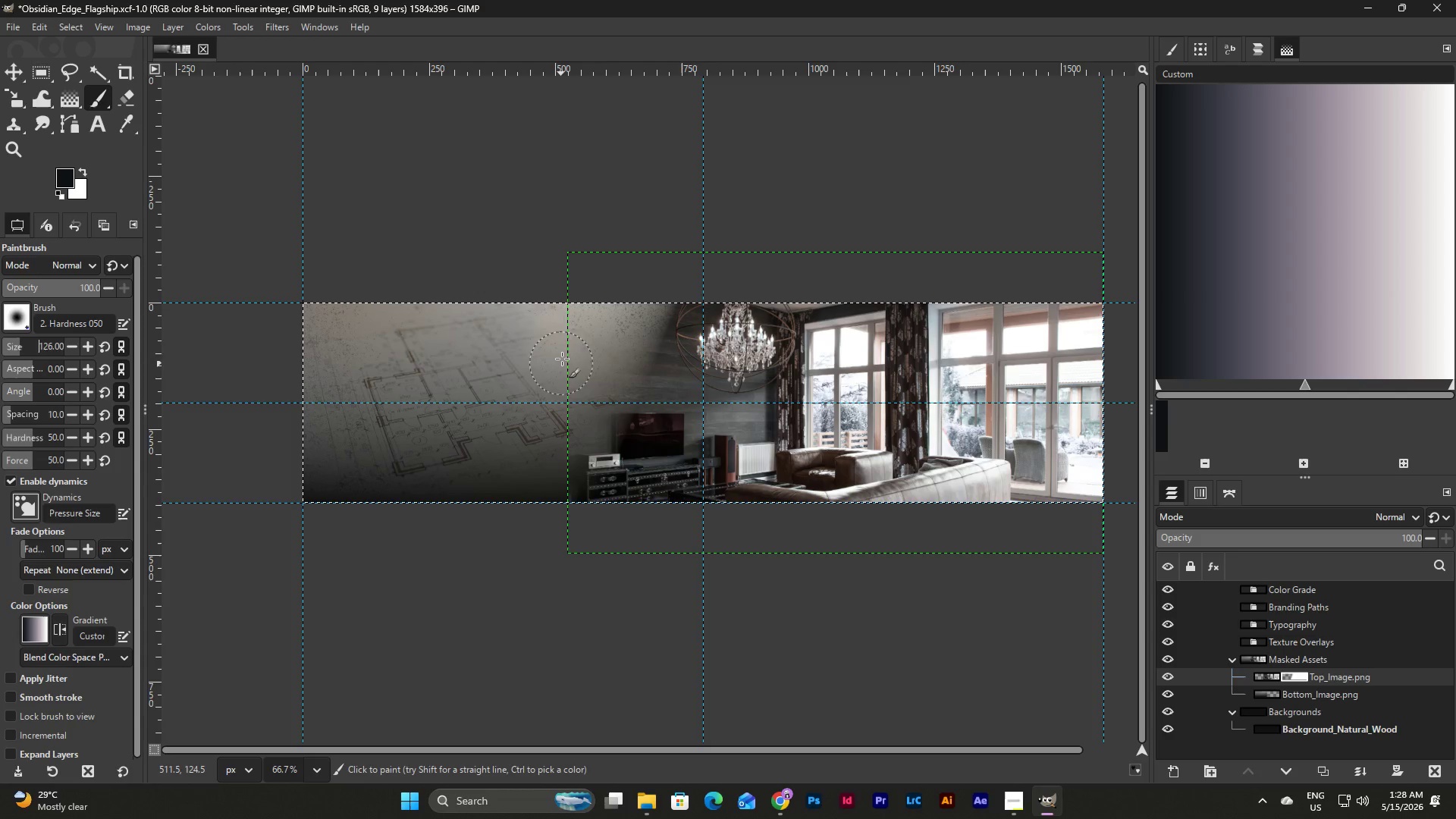 
left_click_drag(start_coordinate=[563, 354], to_coordinate=[567, 330])
 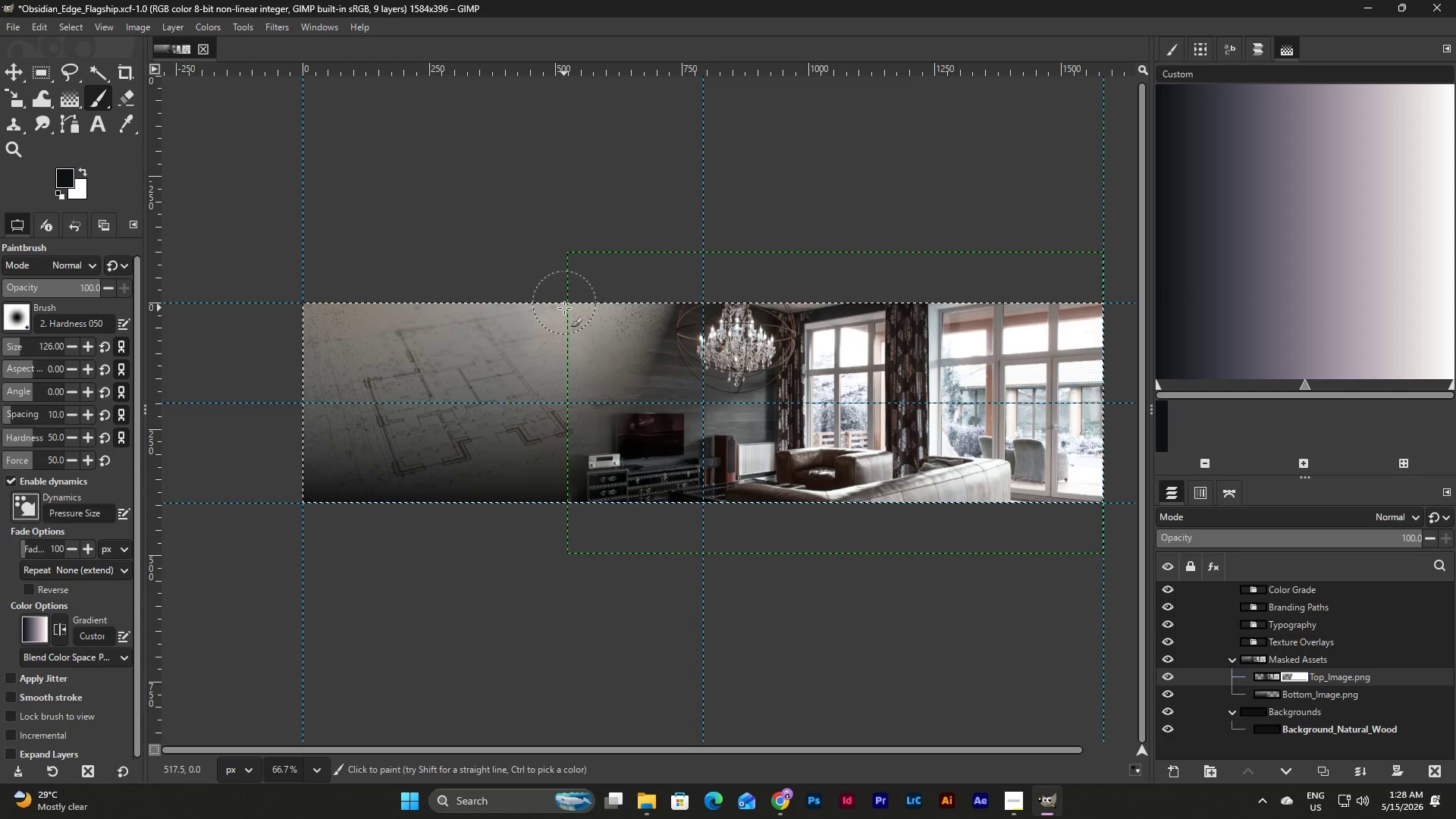 
left_click_drag(start_coordinate=[564, 308], to_coordinate=[533, 473])
 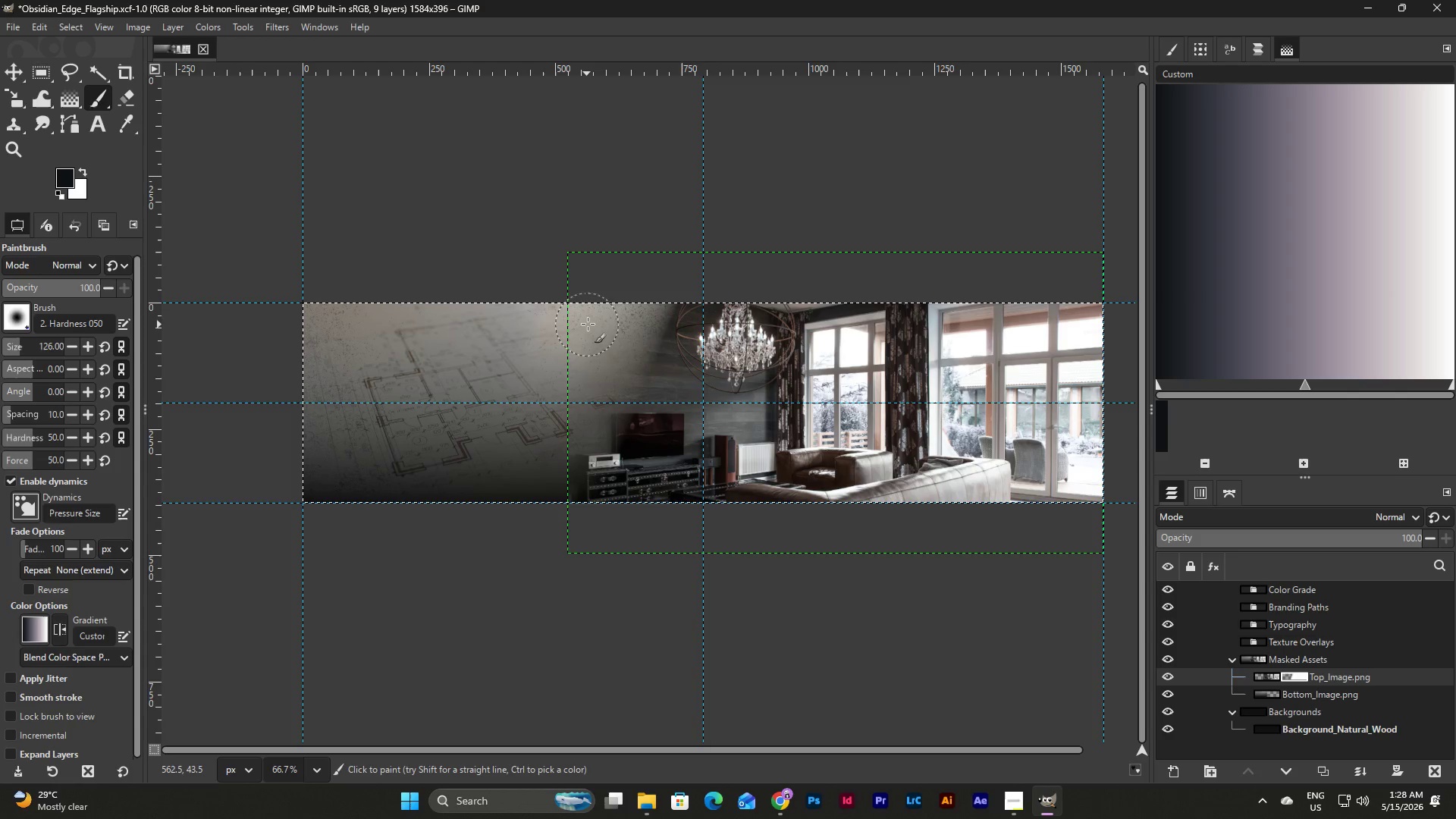 
left_click_drag(start_coordinate=[588, 323], to_coordinate=[505, 494])
 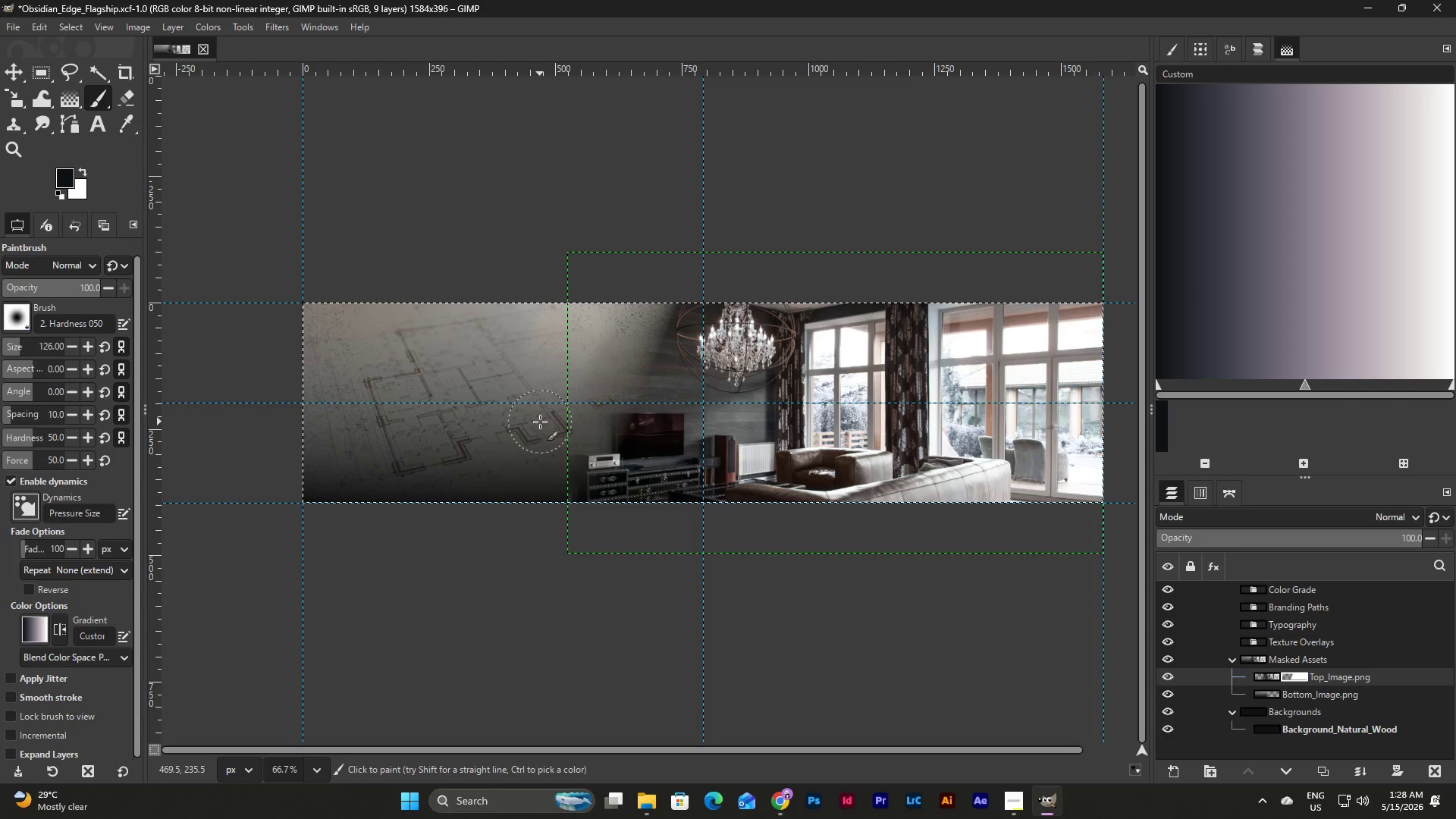 
left_click_drag(start_coordinate=[541, 422], to_coordinate=[514, 475])
 